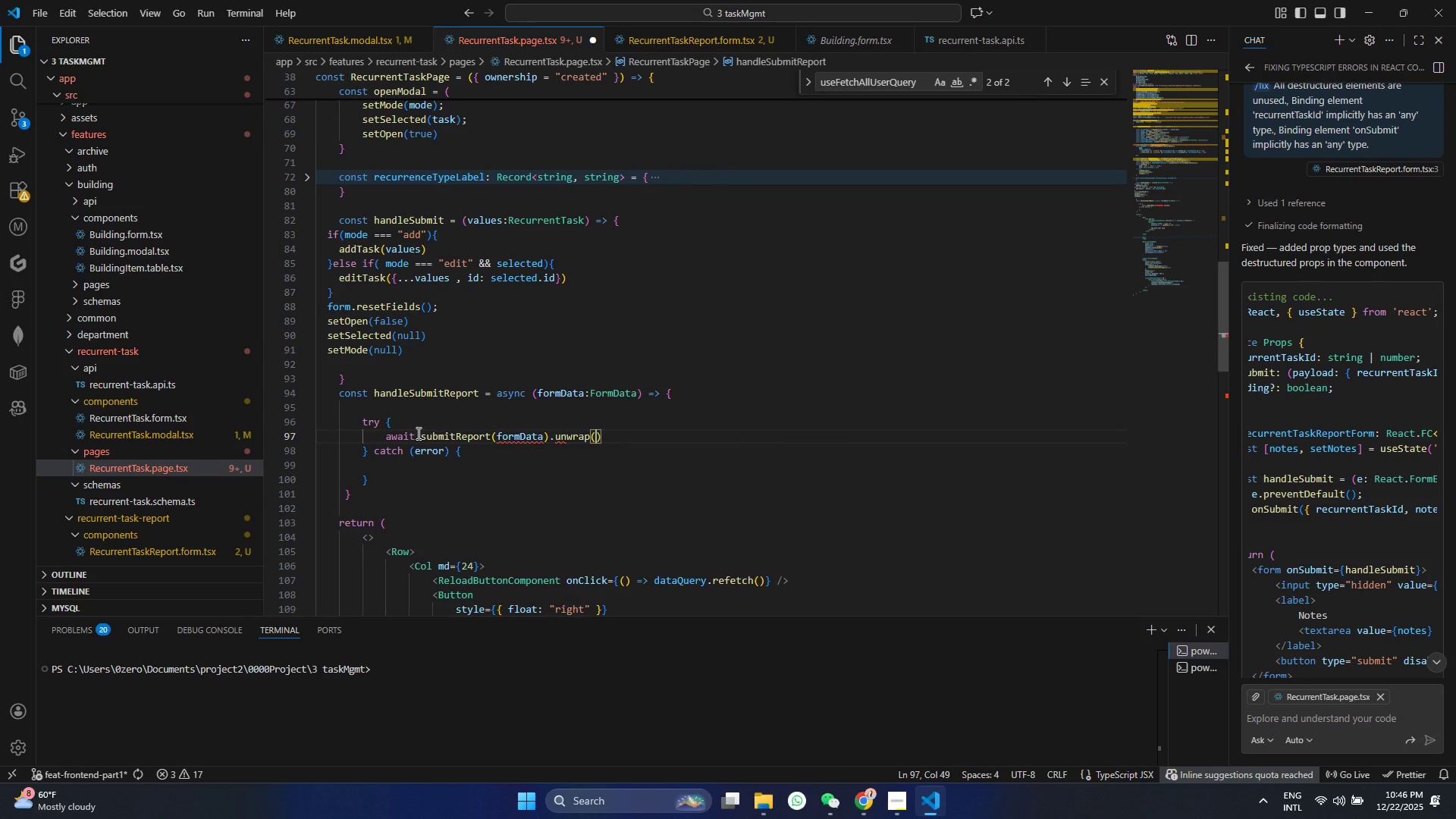 
key(Control+S)
 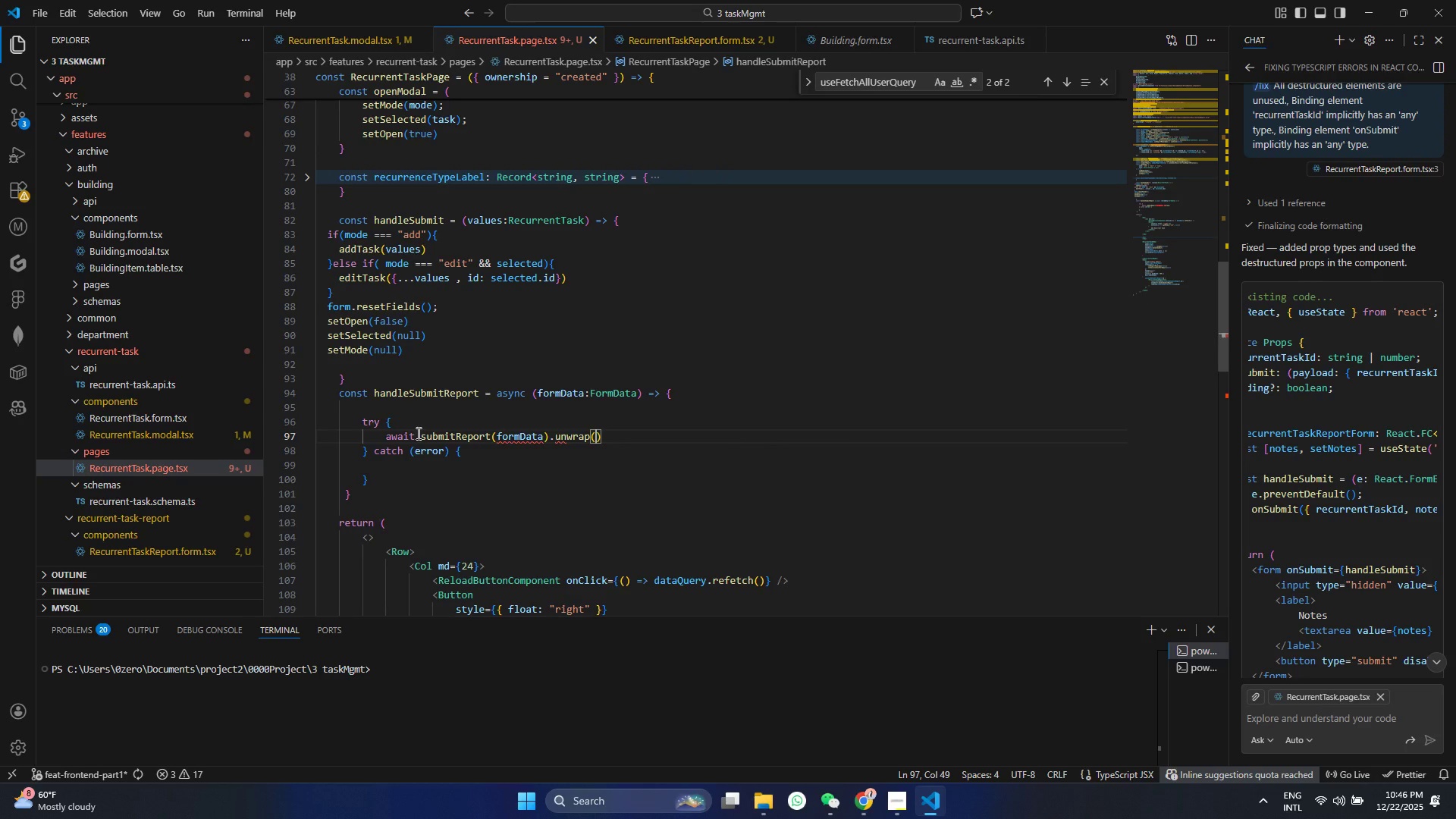 
key(Control+ArrowRight)
 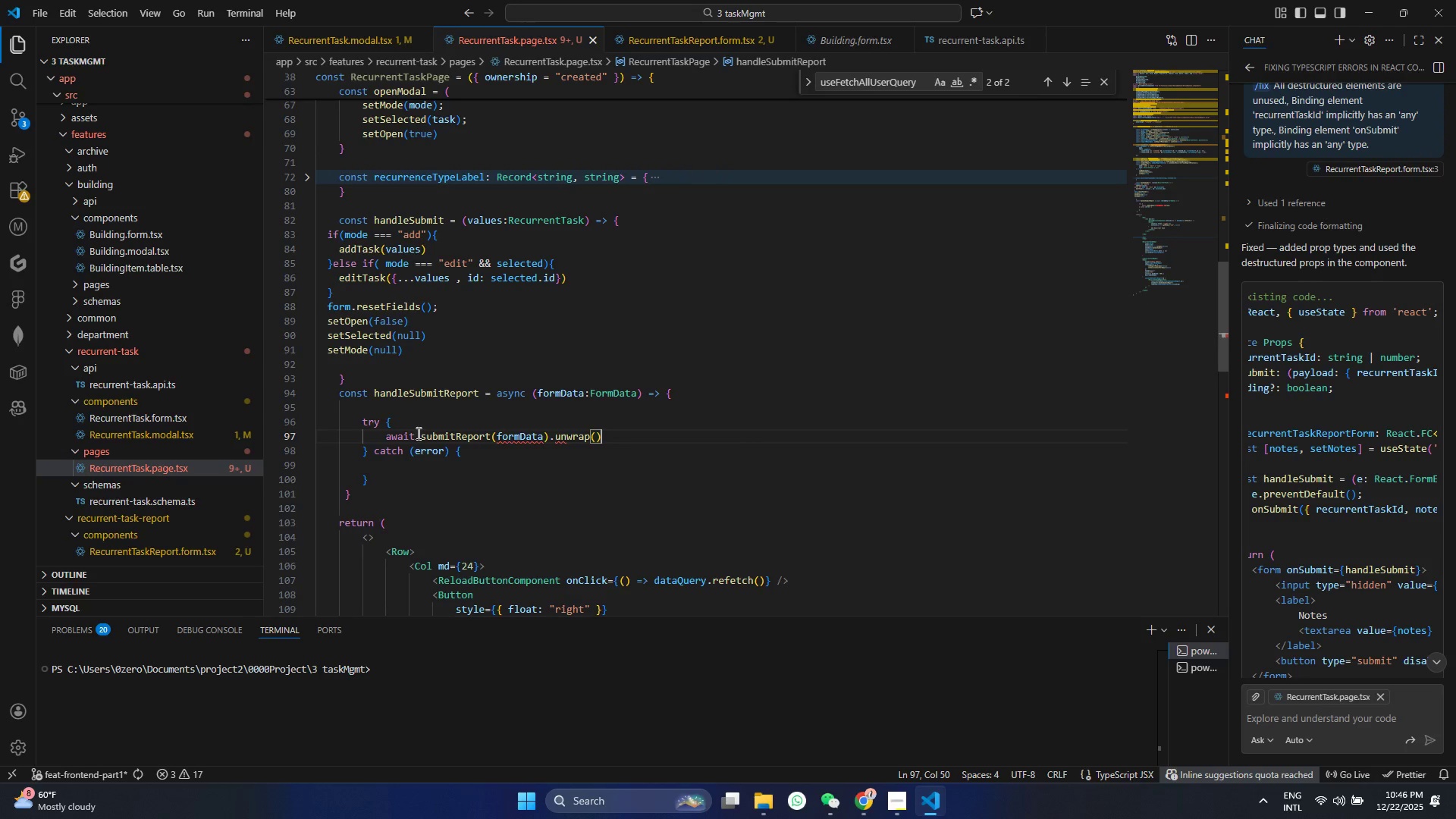 
key(Semicolon)
 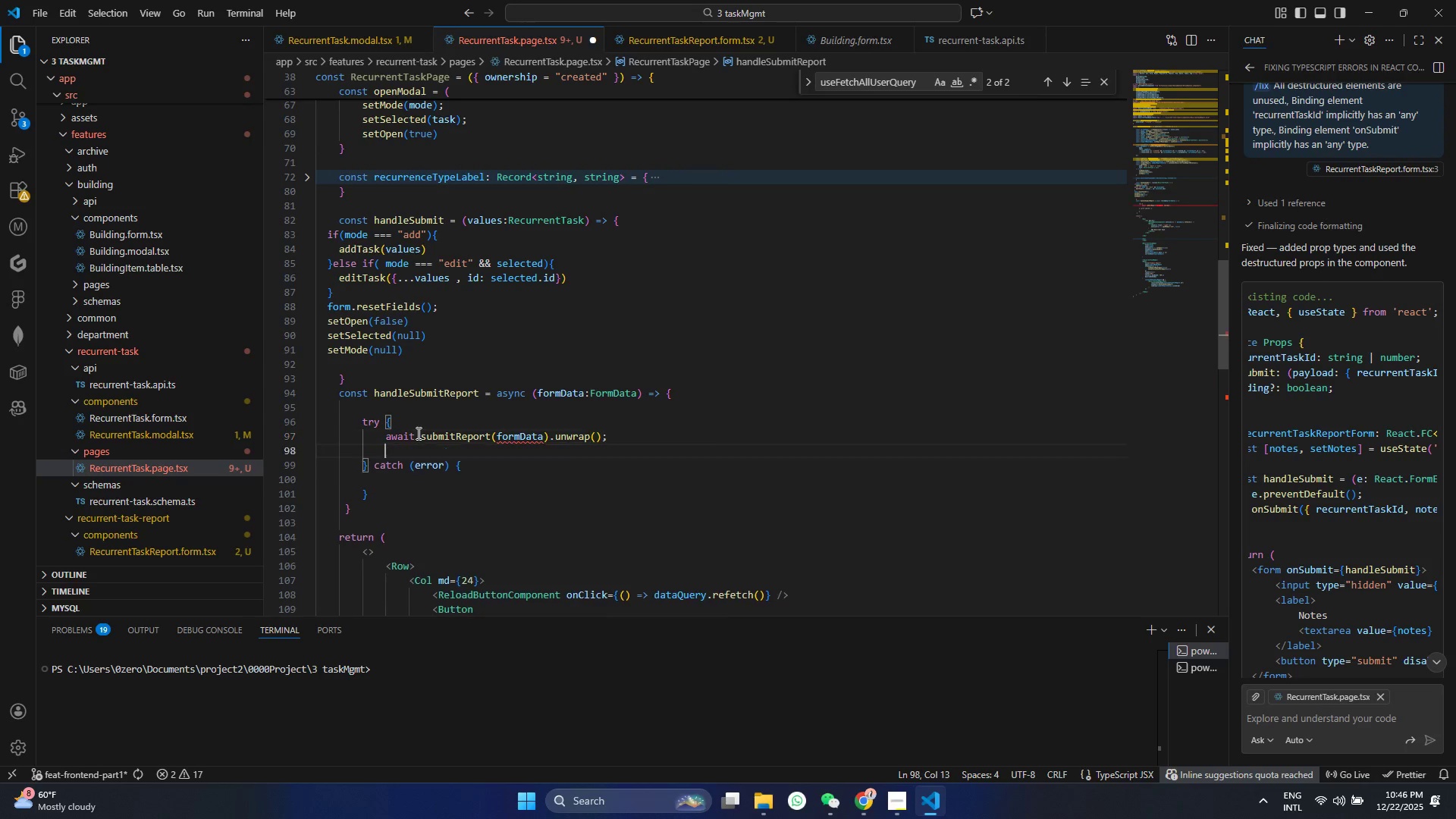 
key(Enter)
 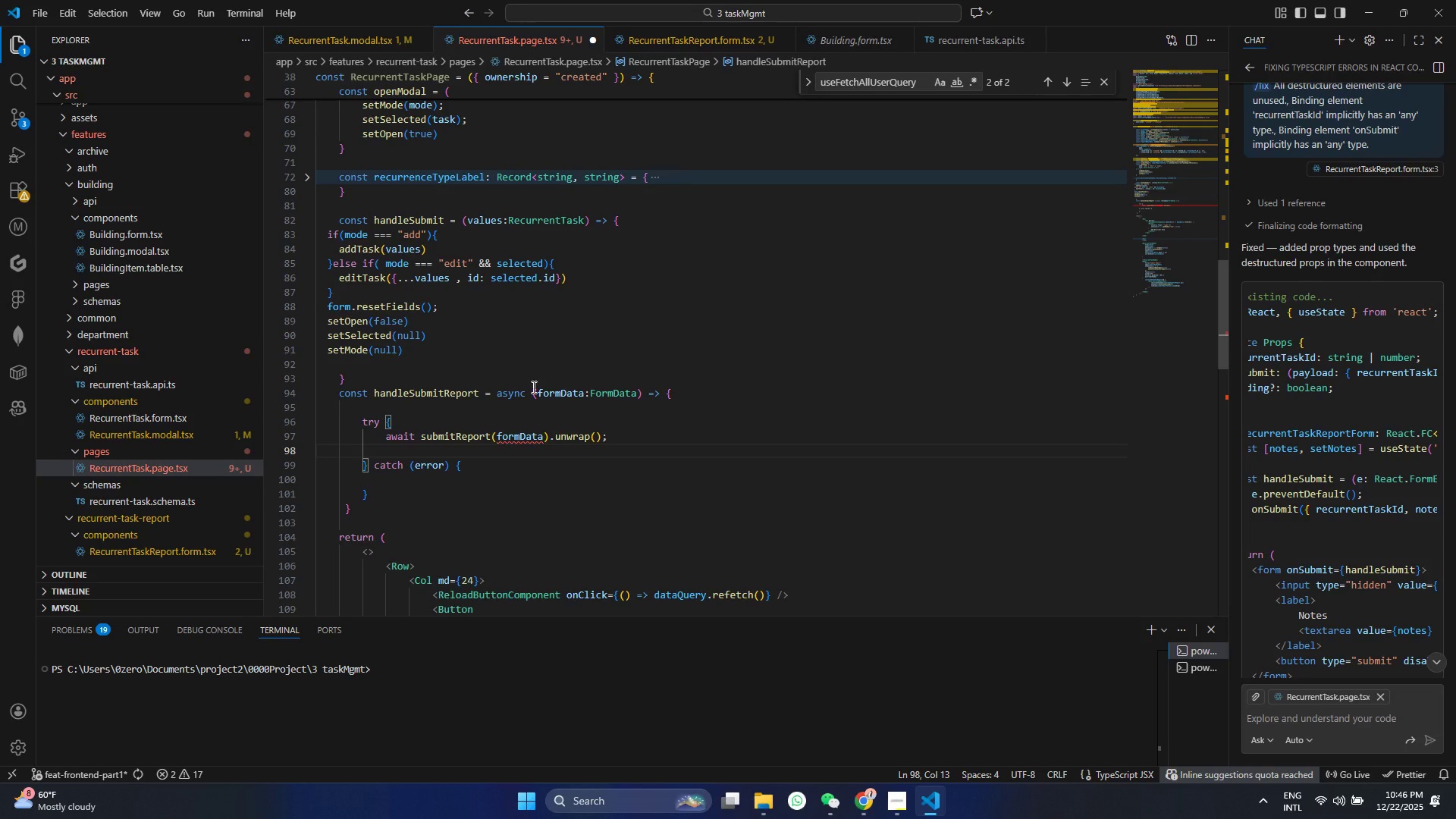 
double_click([542, 396])
 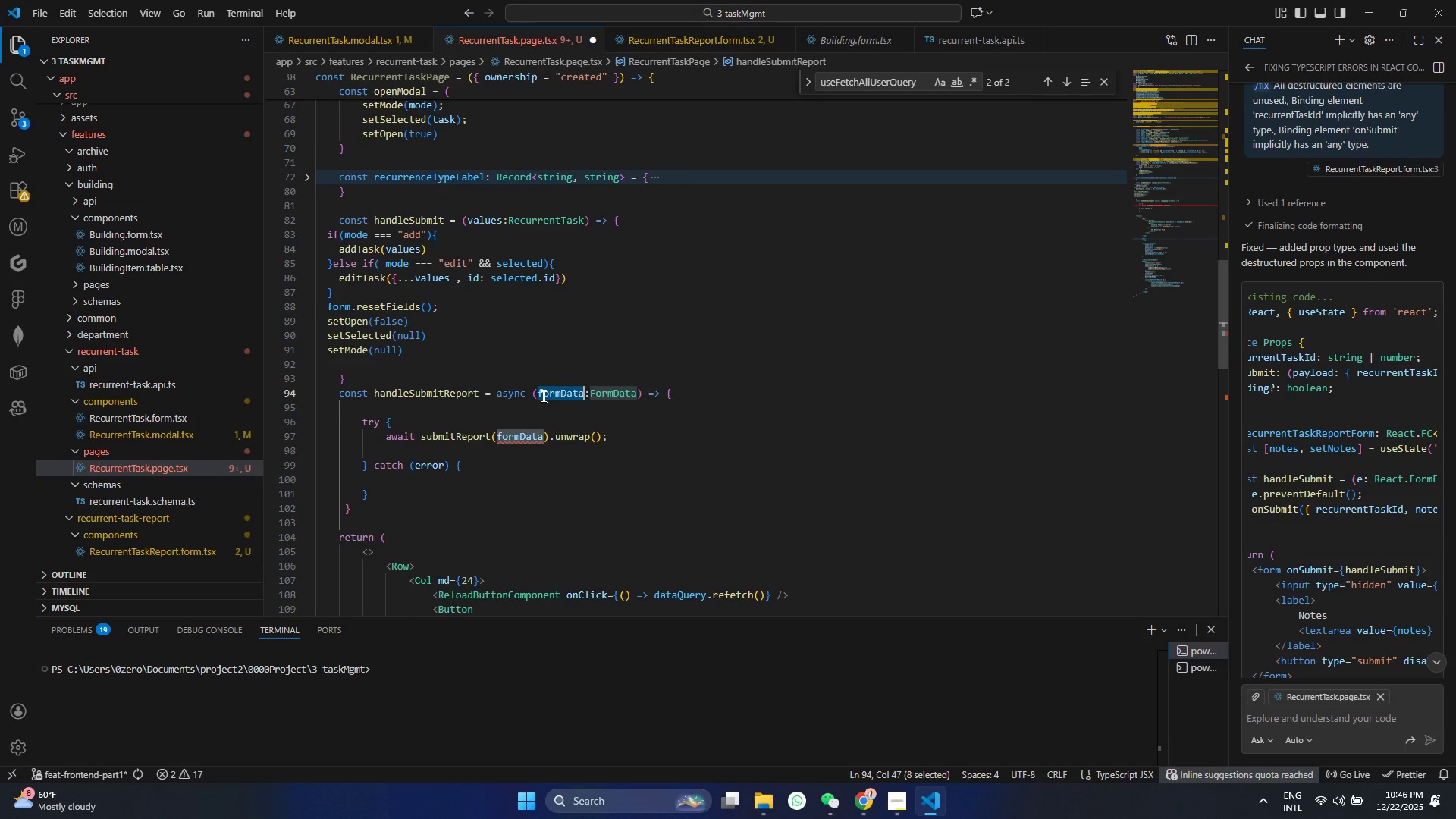 
hold_key(key=ControlLeft, duration=0.56)
 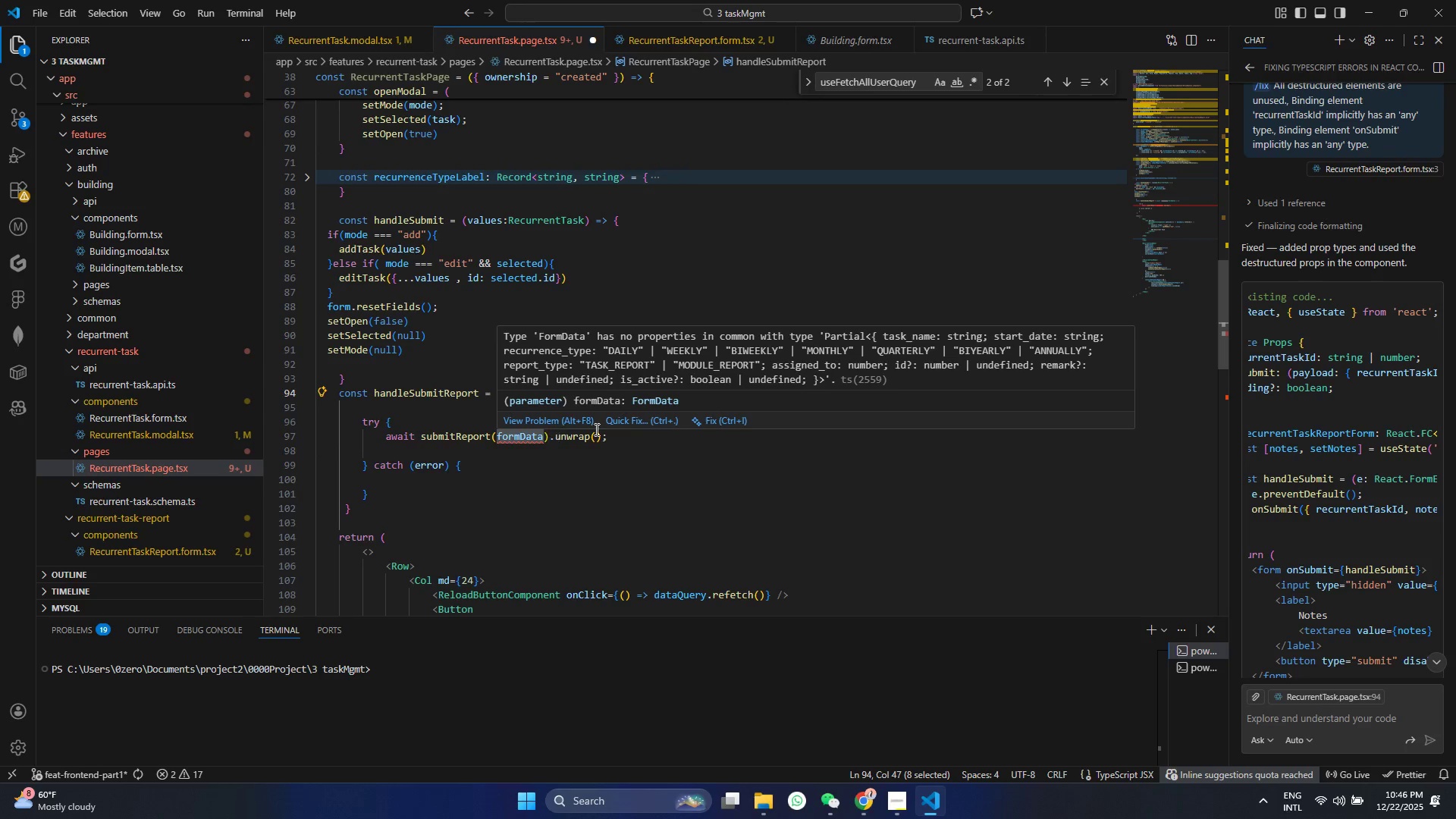 
left_click([596, 429])
 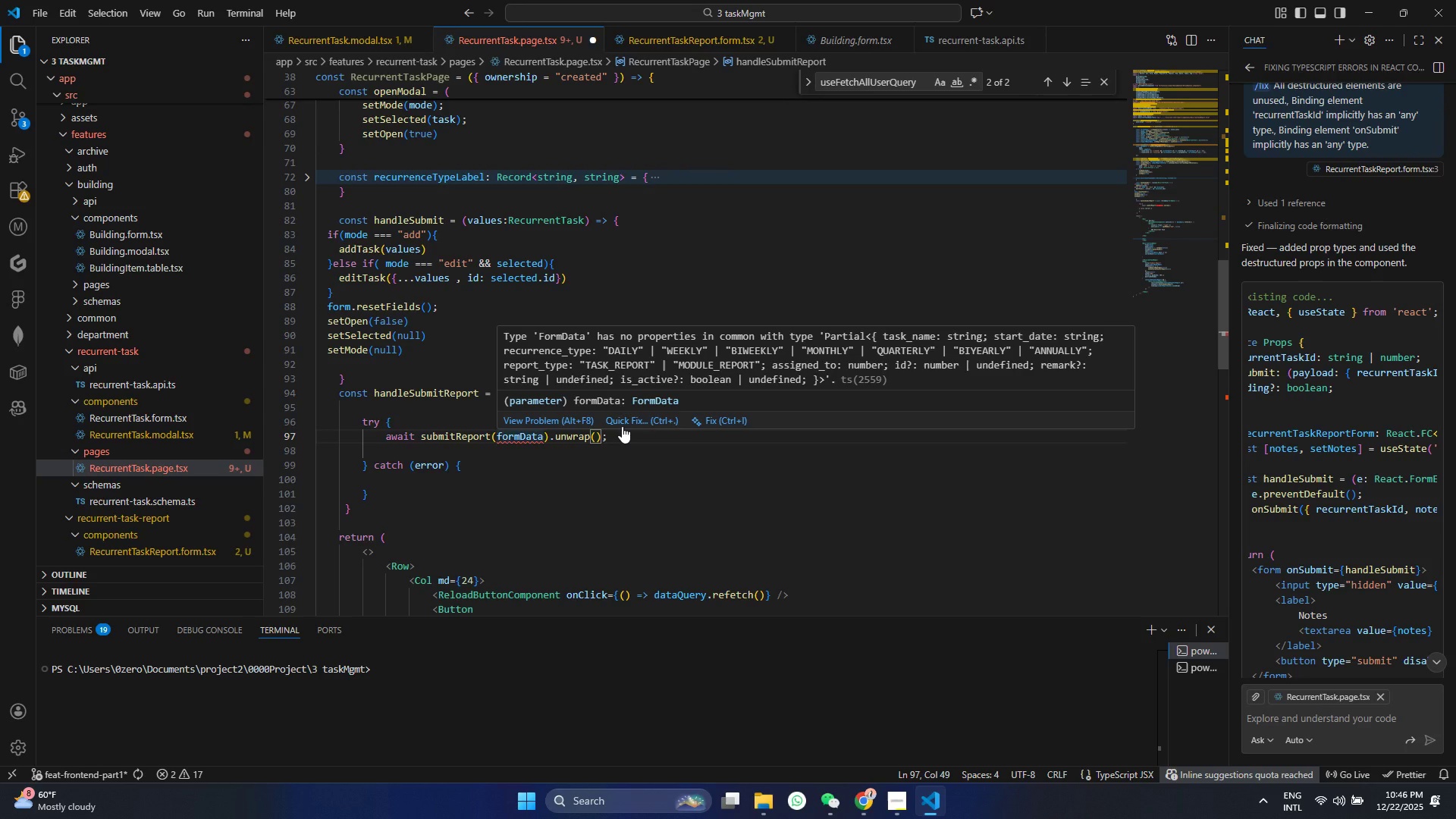 
left_click([622, 426])
 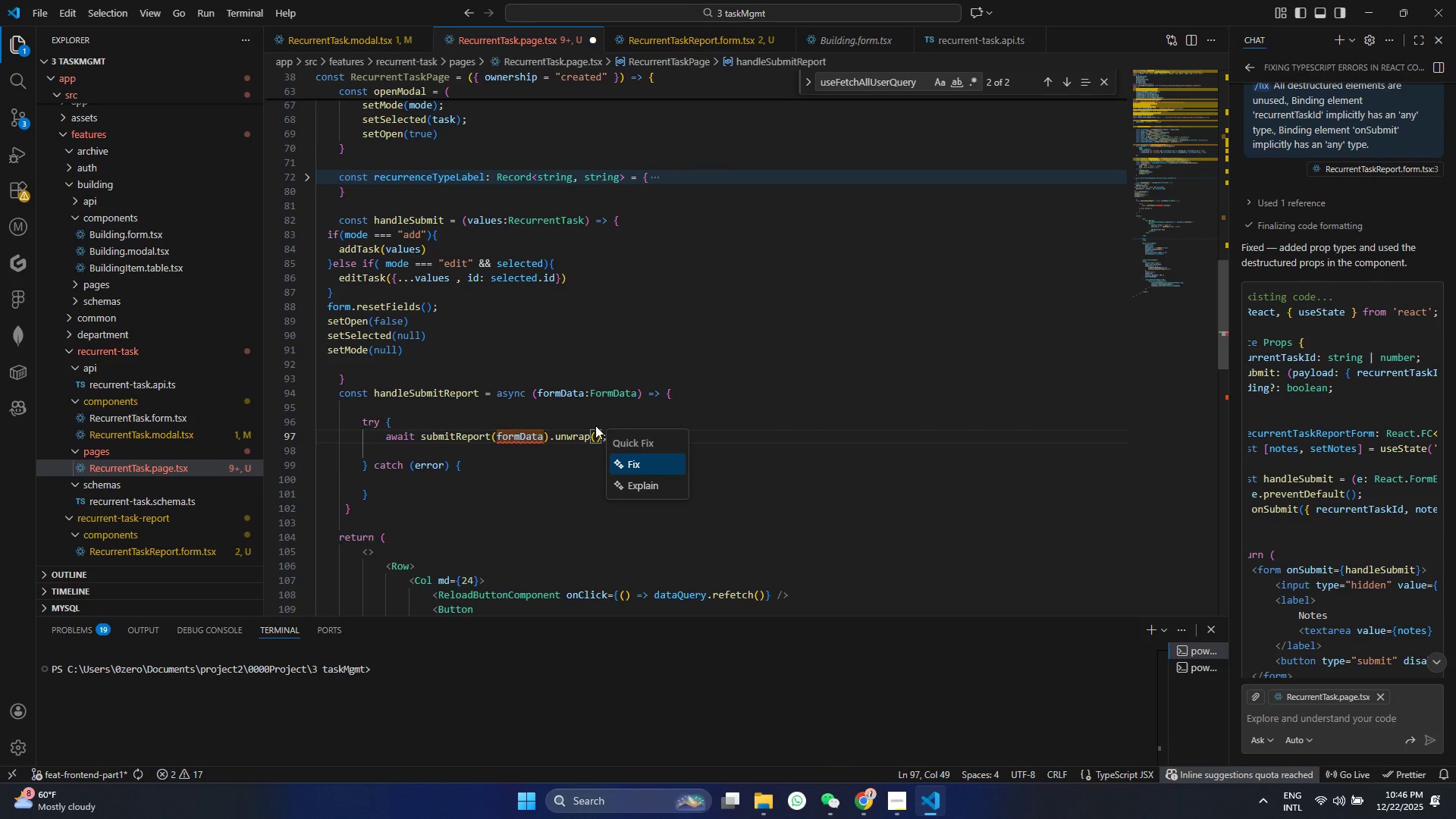 
left_click([528, 430])
 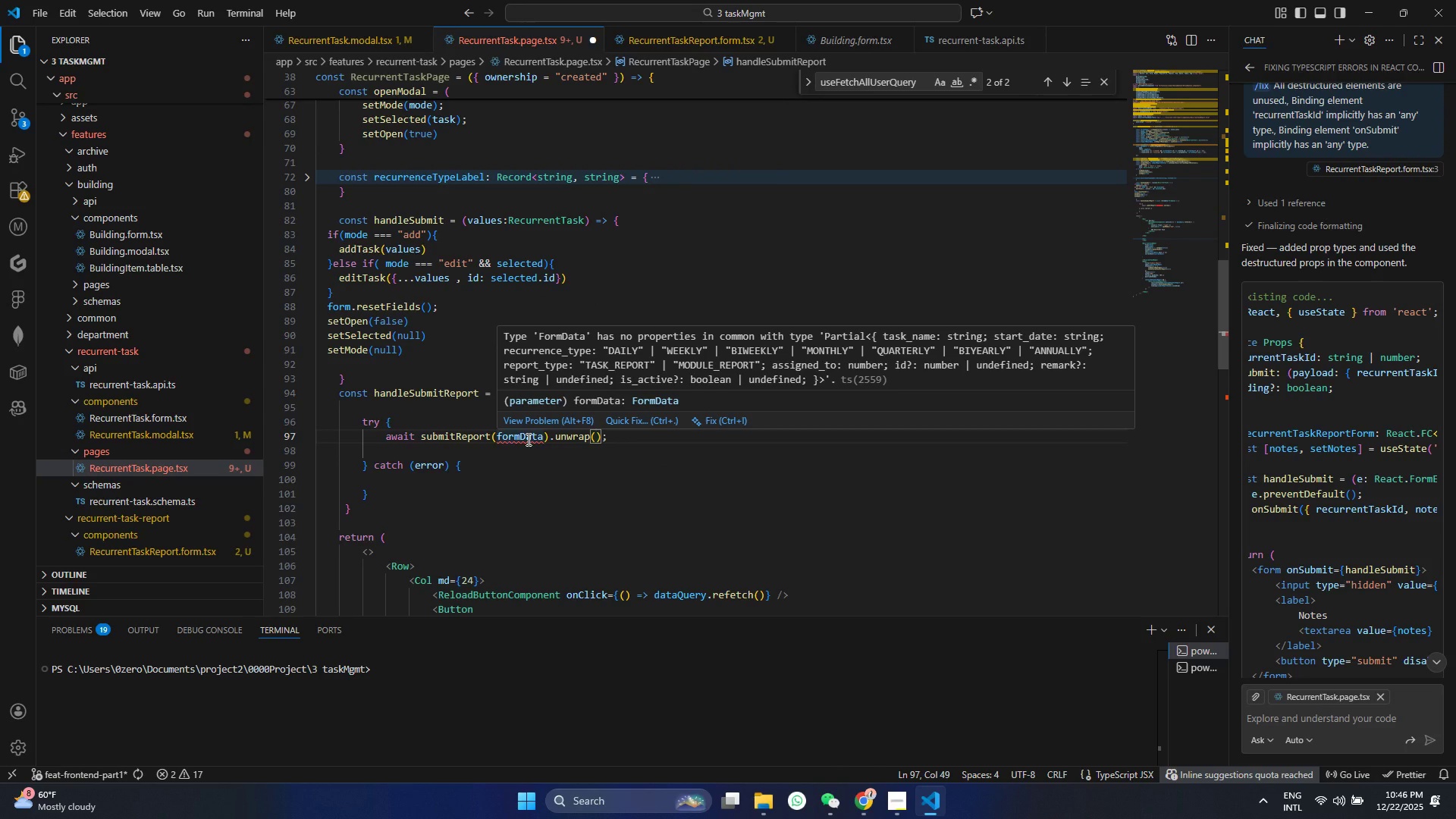 
wait(8.36)
 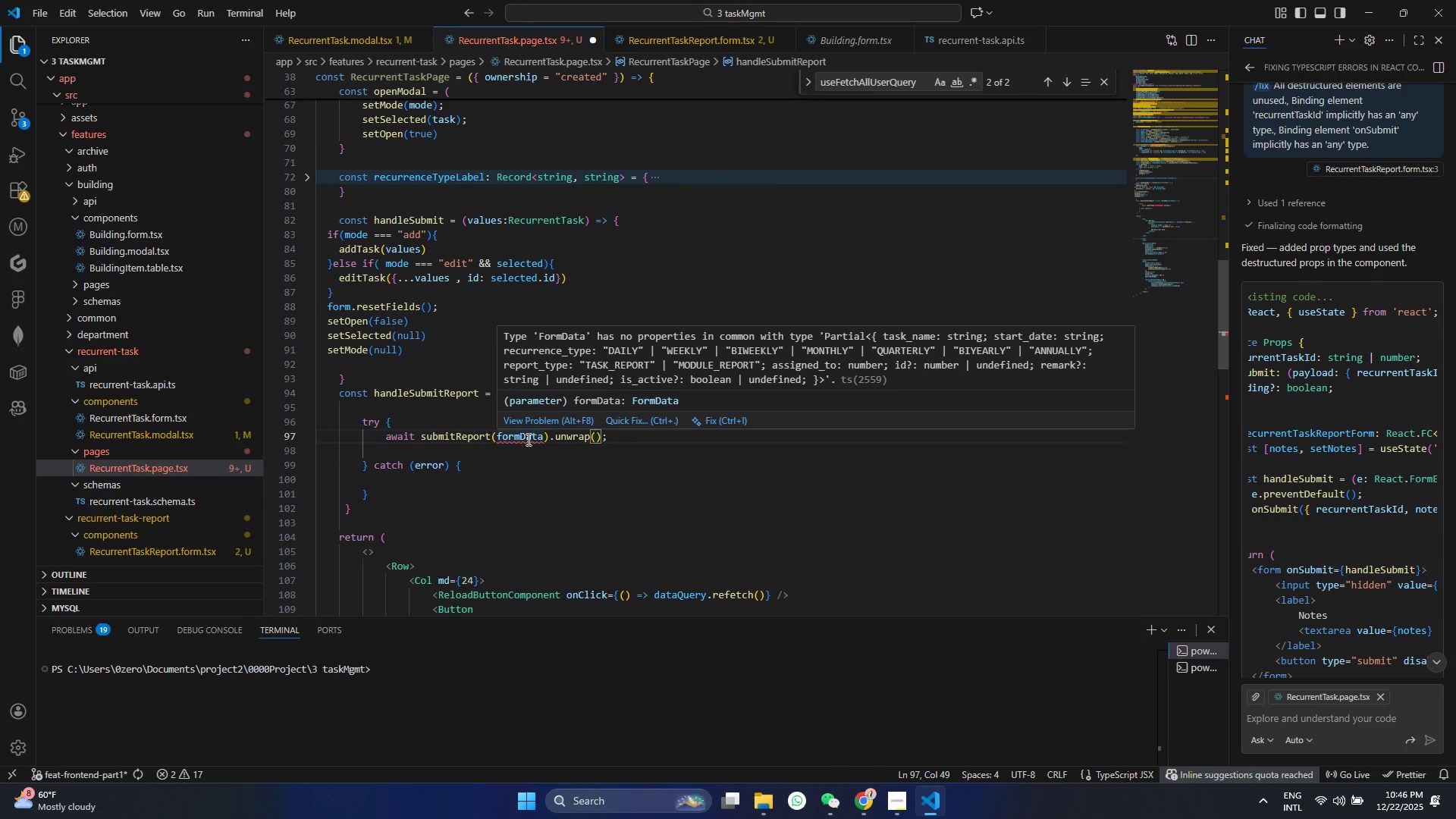 
left_click([628, 417])
 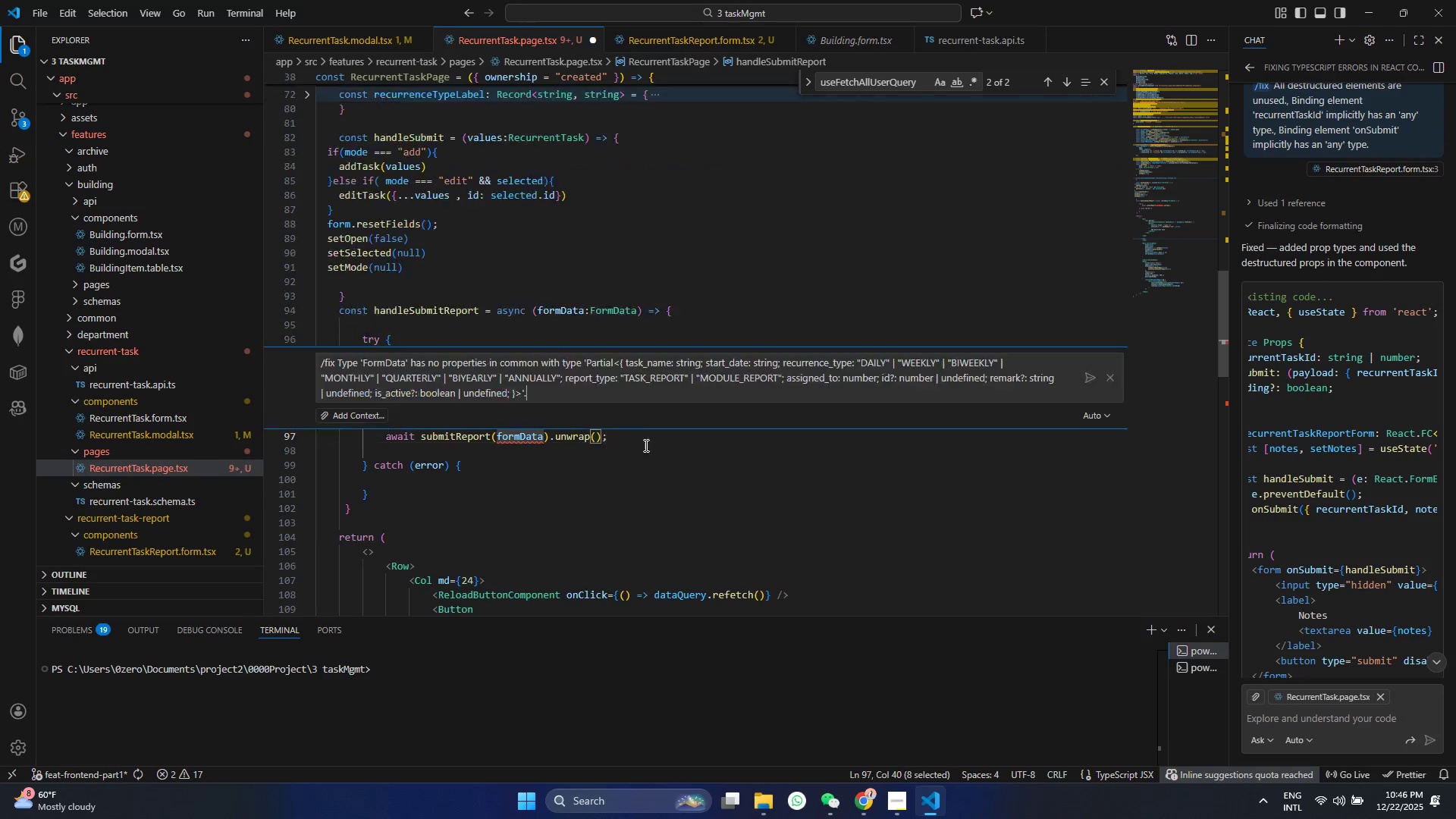 
left_click([634, 435])
 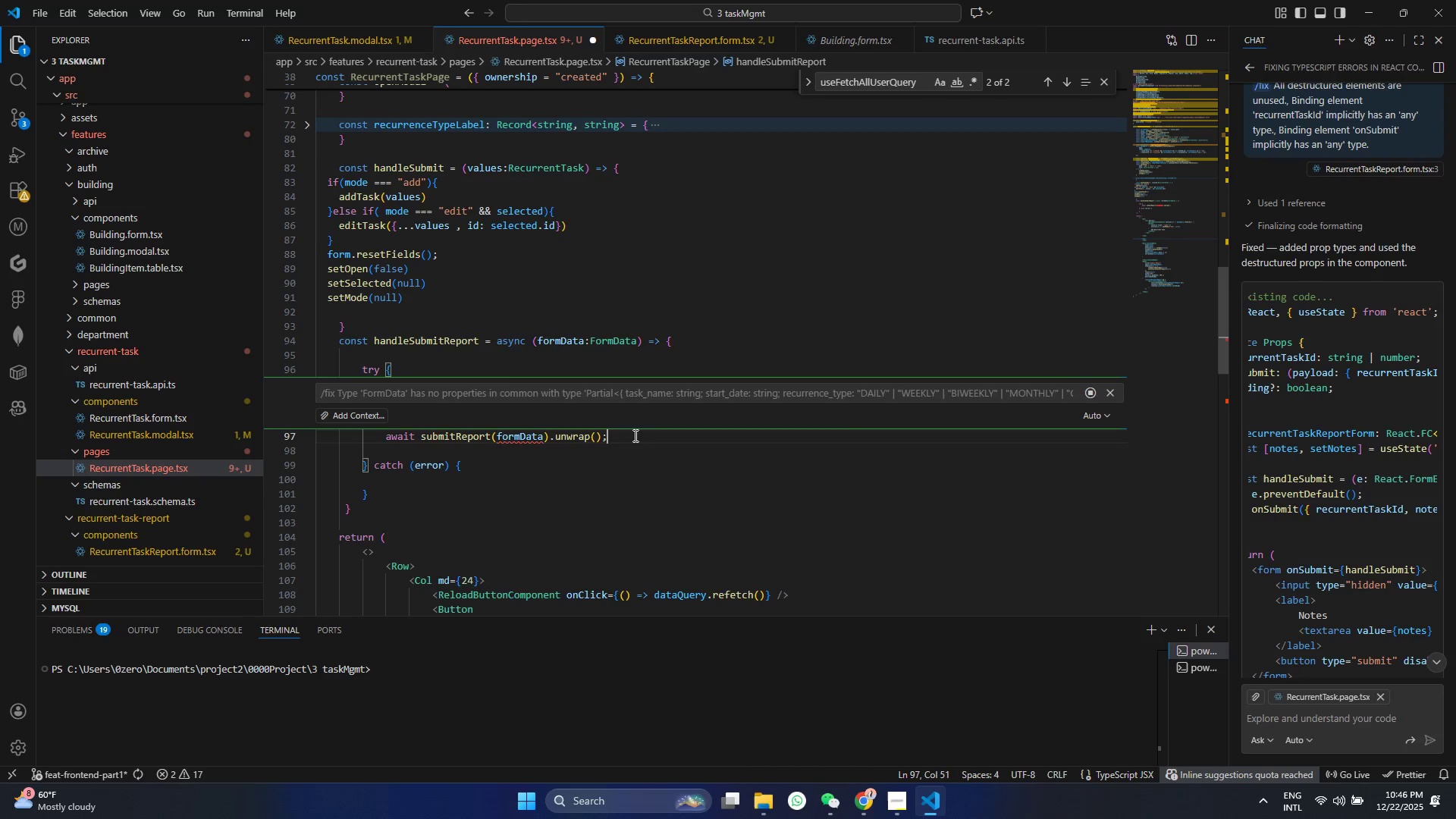 
key(Enter)
 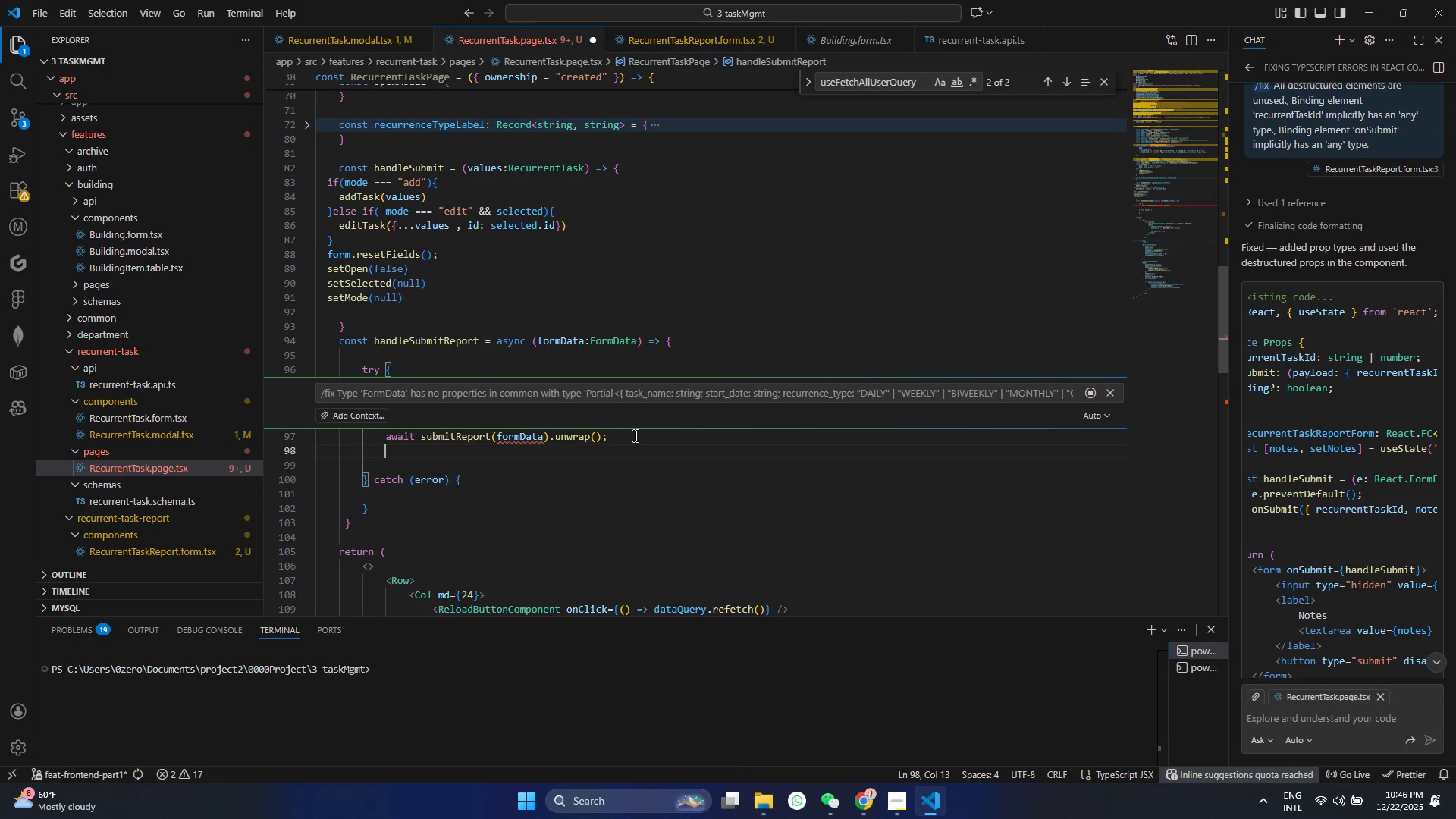 
type(ser)
key(Backspace)
type(tT)
key(Backspace)
type(Rep)
 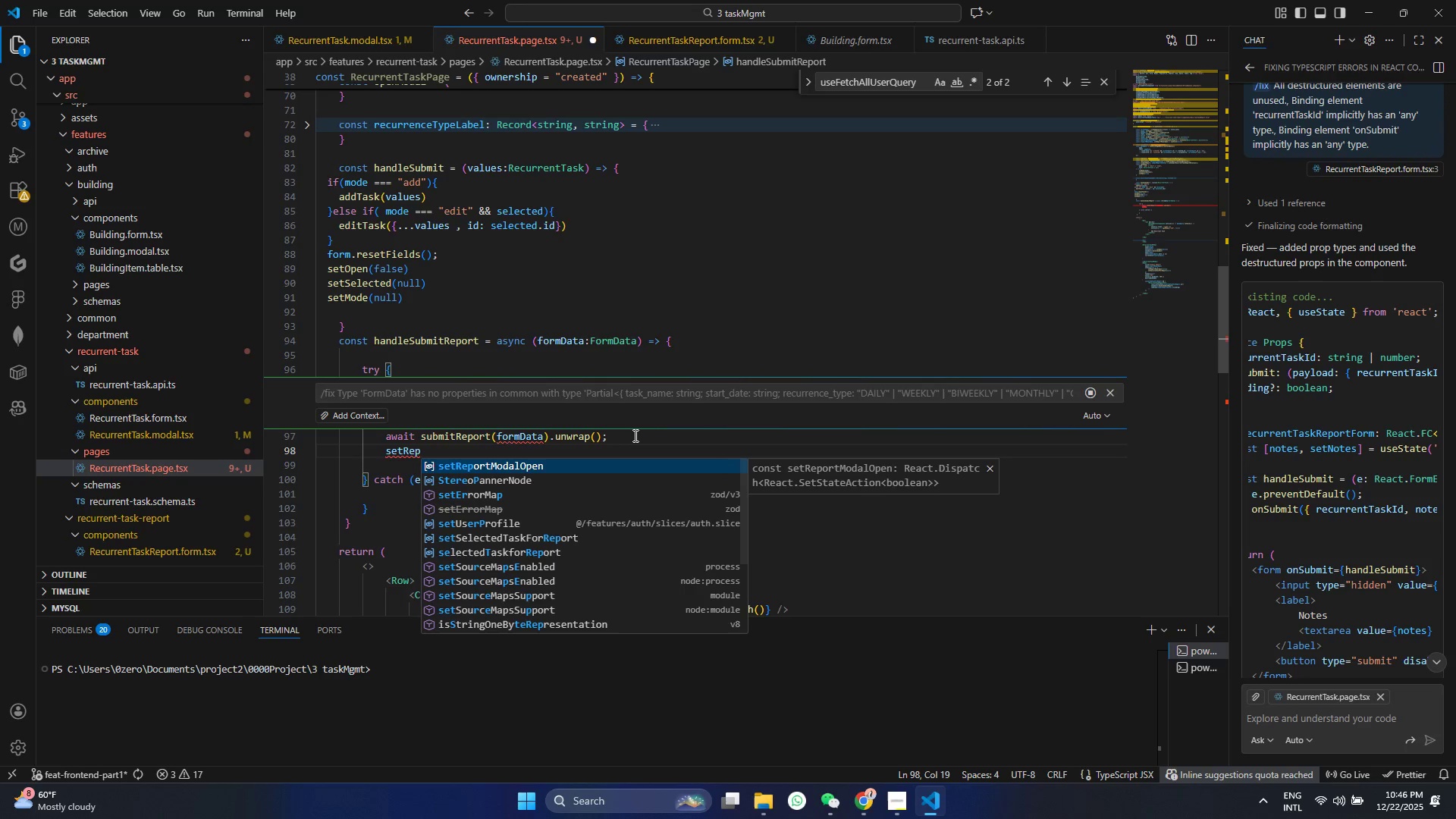 
key(Enter)
 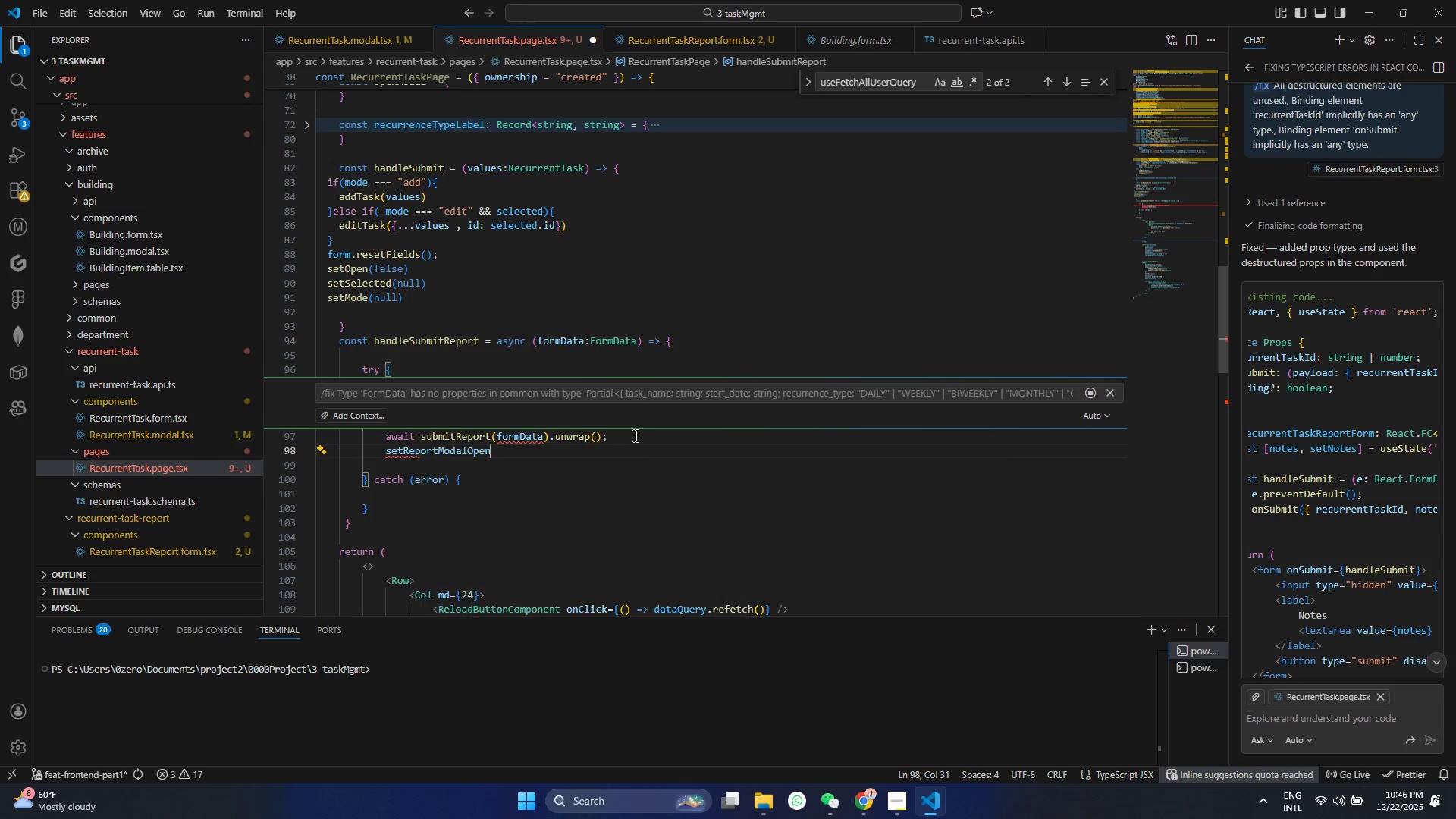 
type((fas)
key(Backspace)
type(lse)
 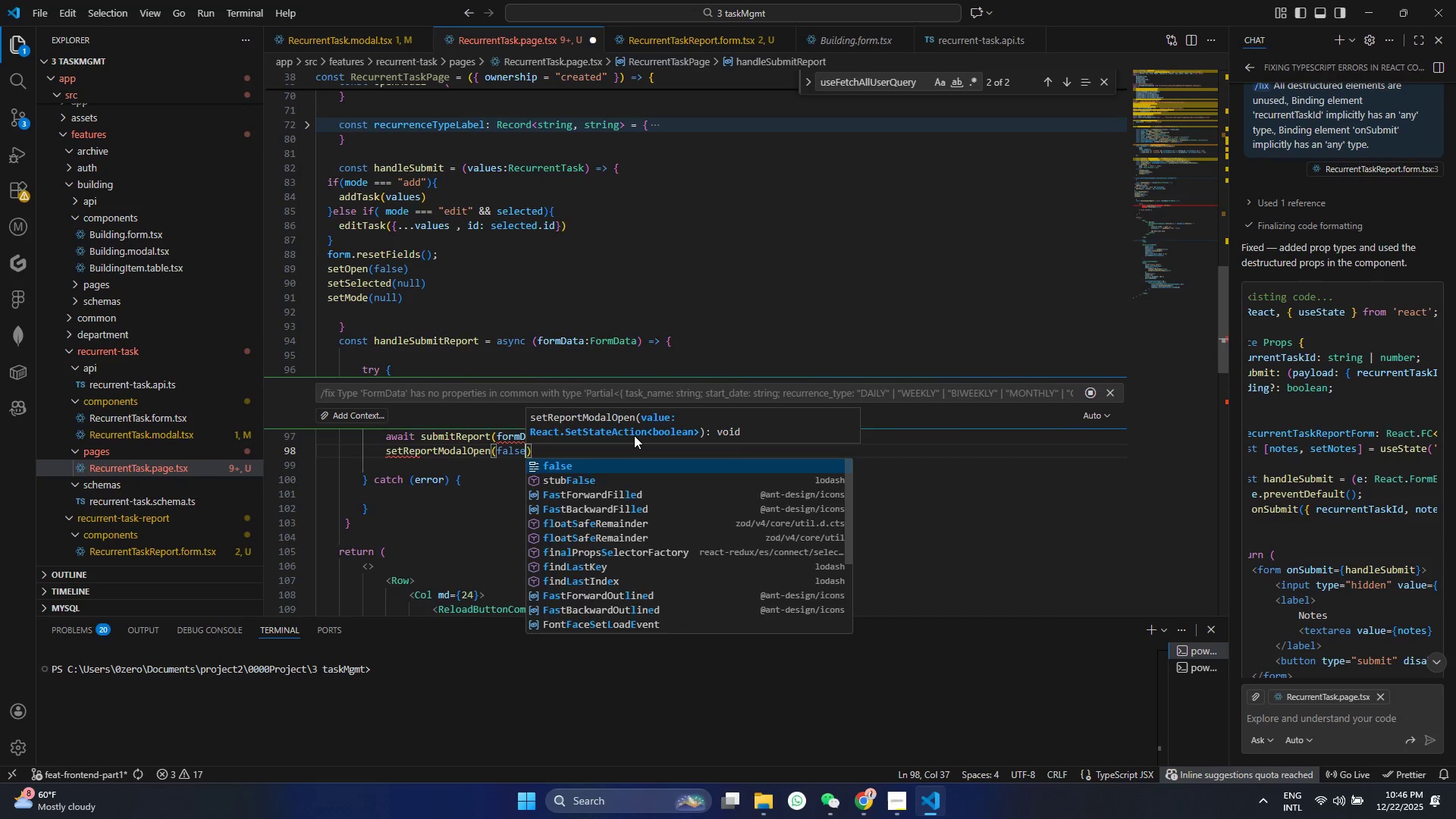 
key(ArrowRight)
 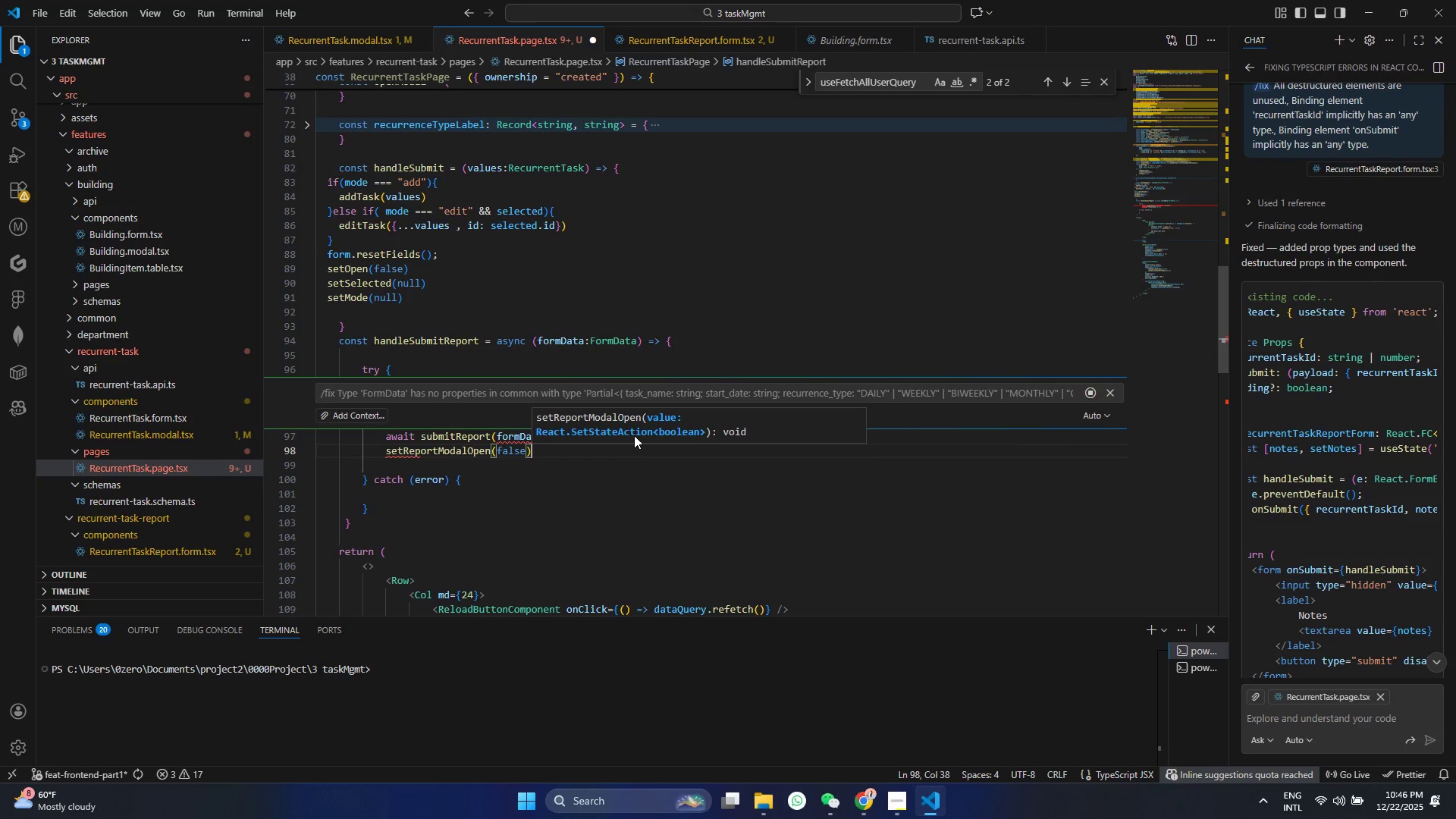 
key(Enter)
 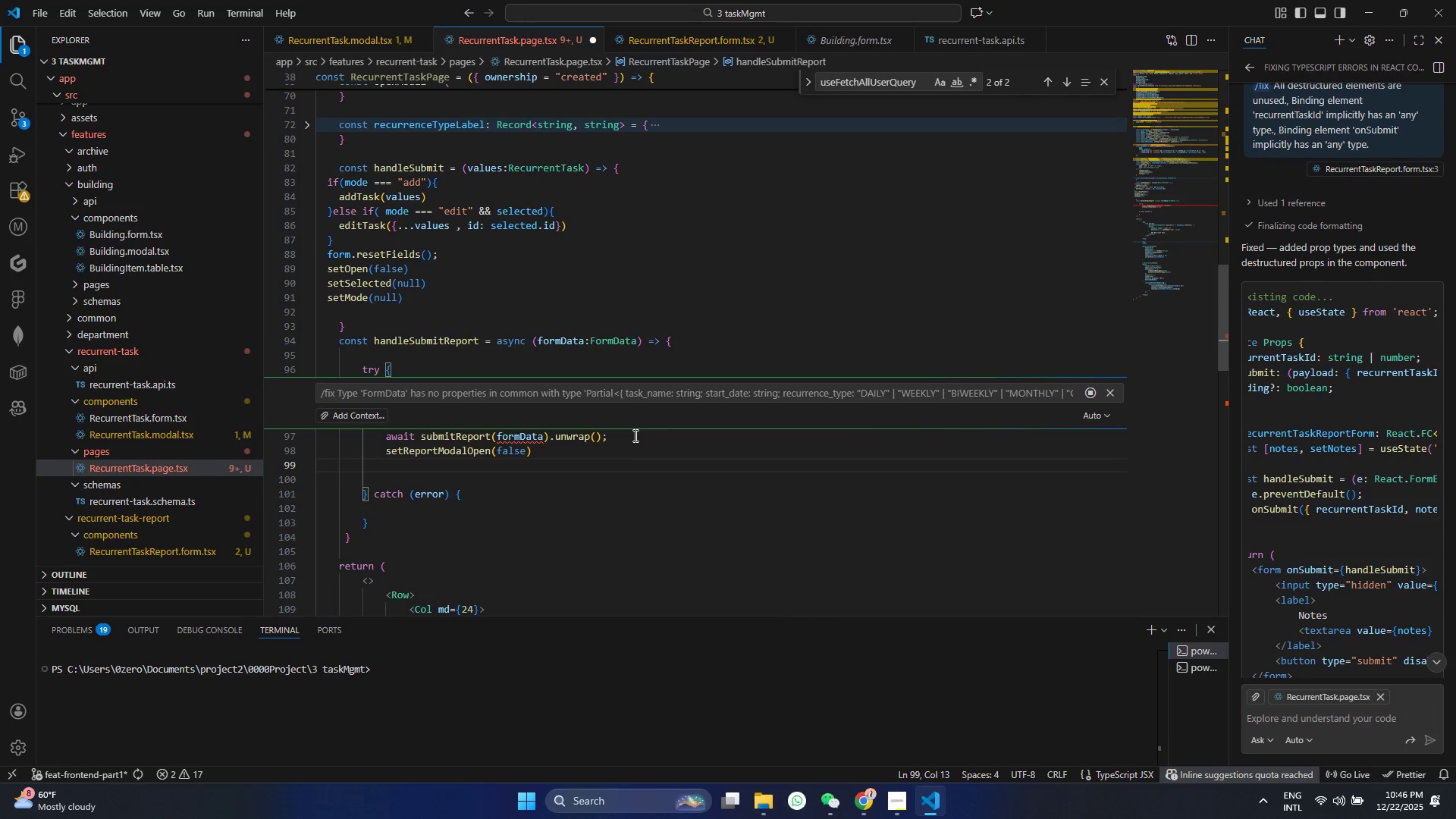 
type(setSEle)
 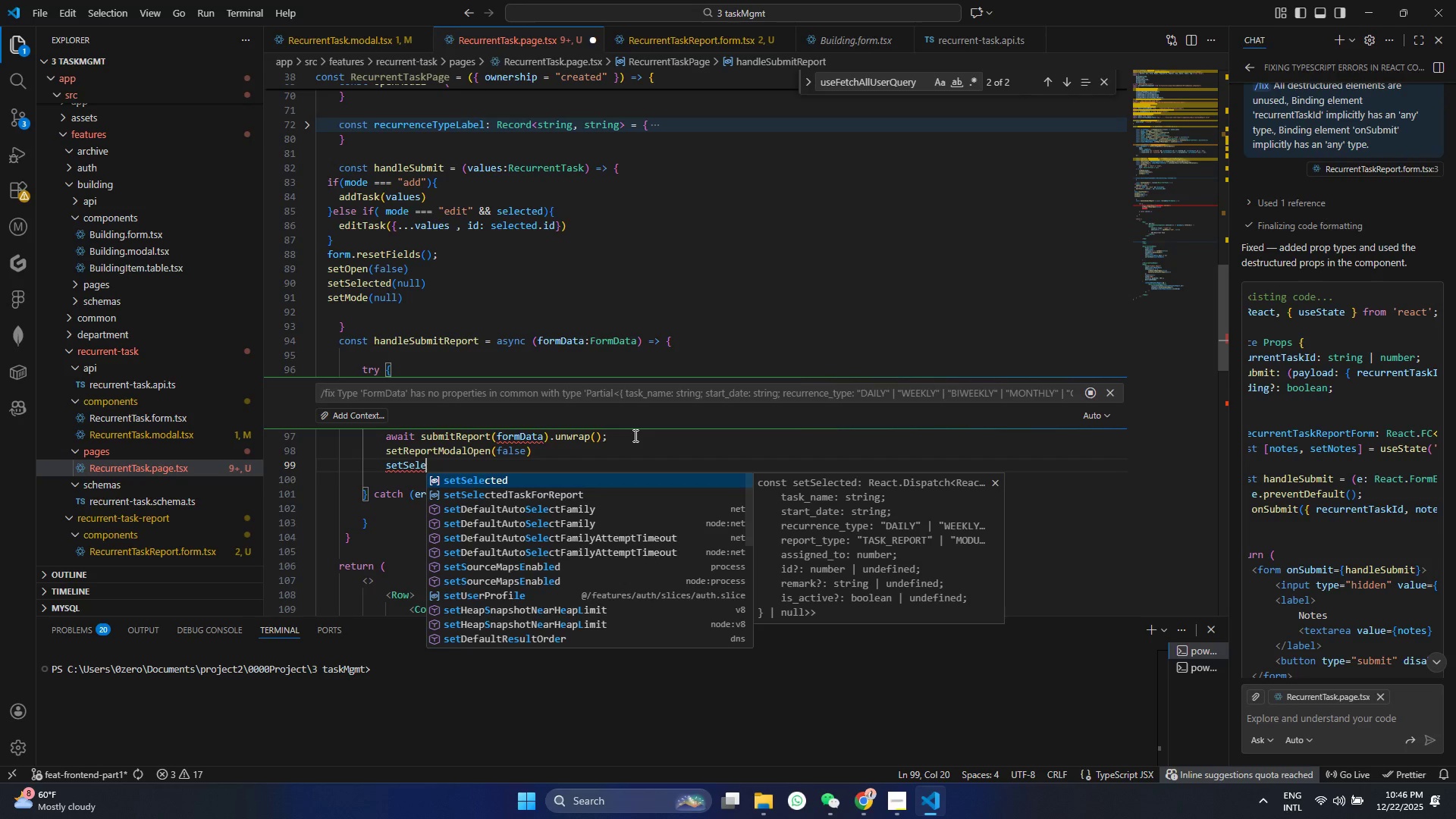 
key(ArrowDown)
 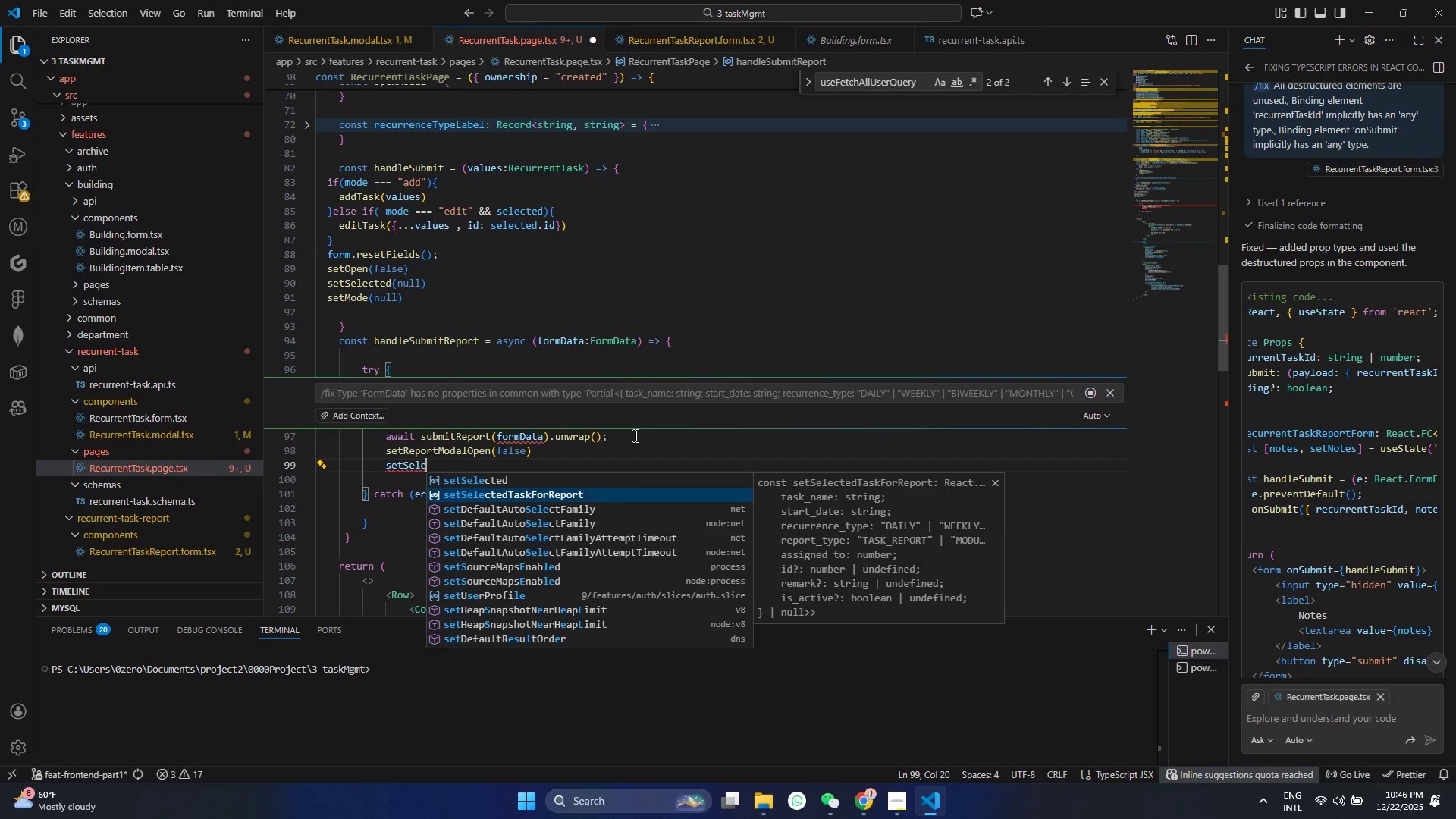 
key(Enter)
 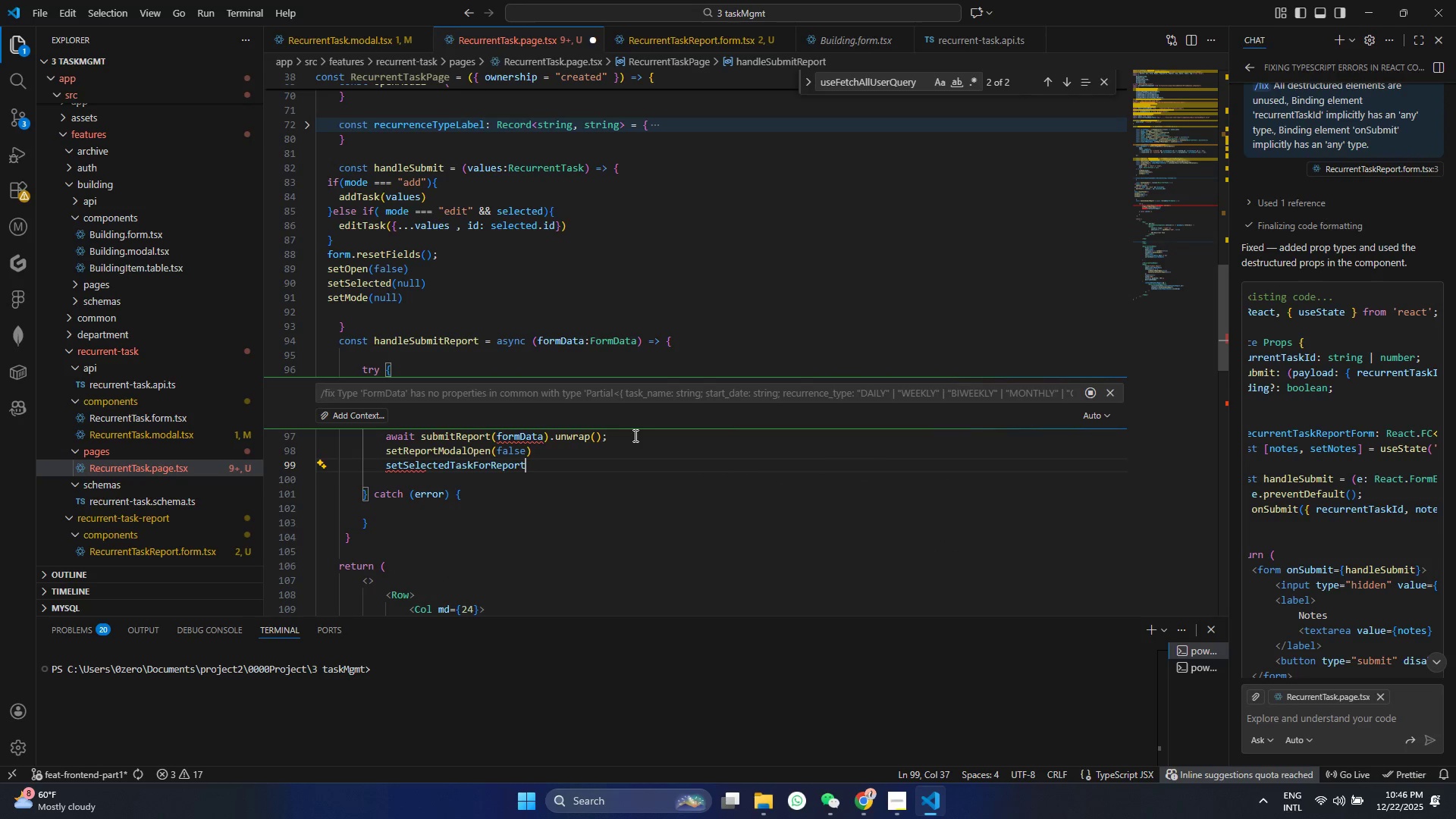 
type((ull)
 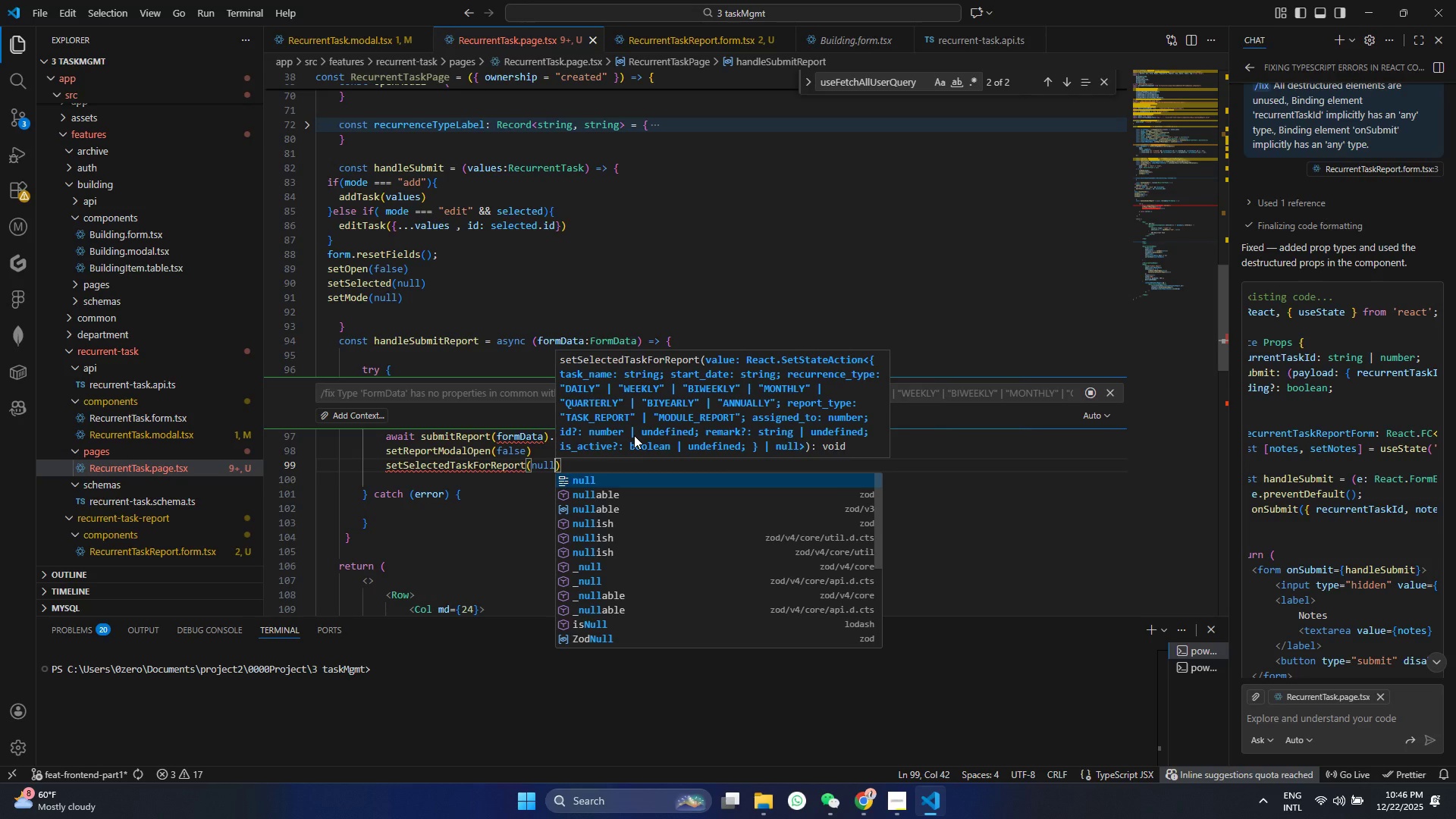 
key(Control+ControlLeft)
 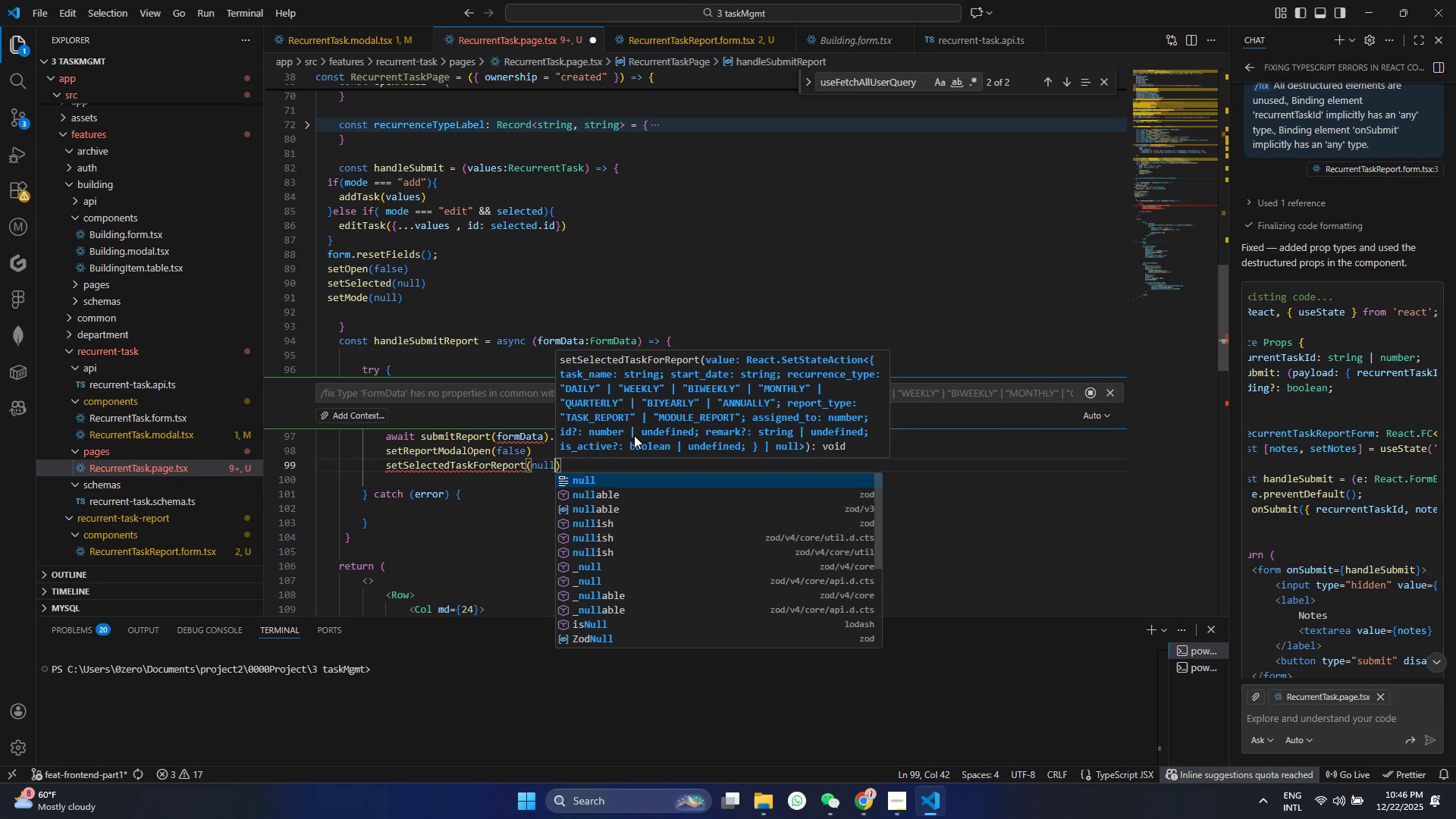 
key(S)
 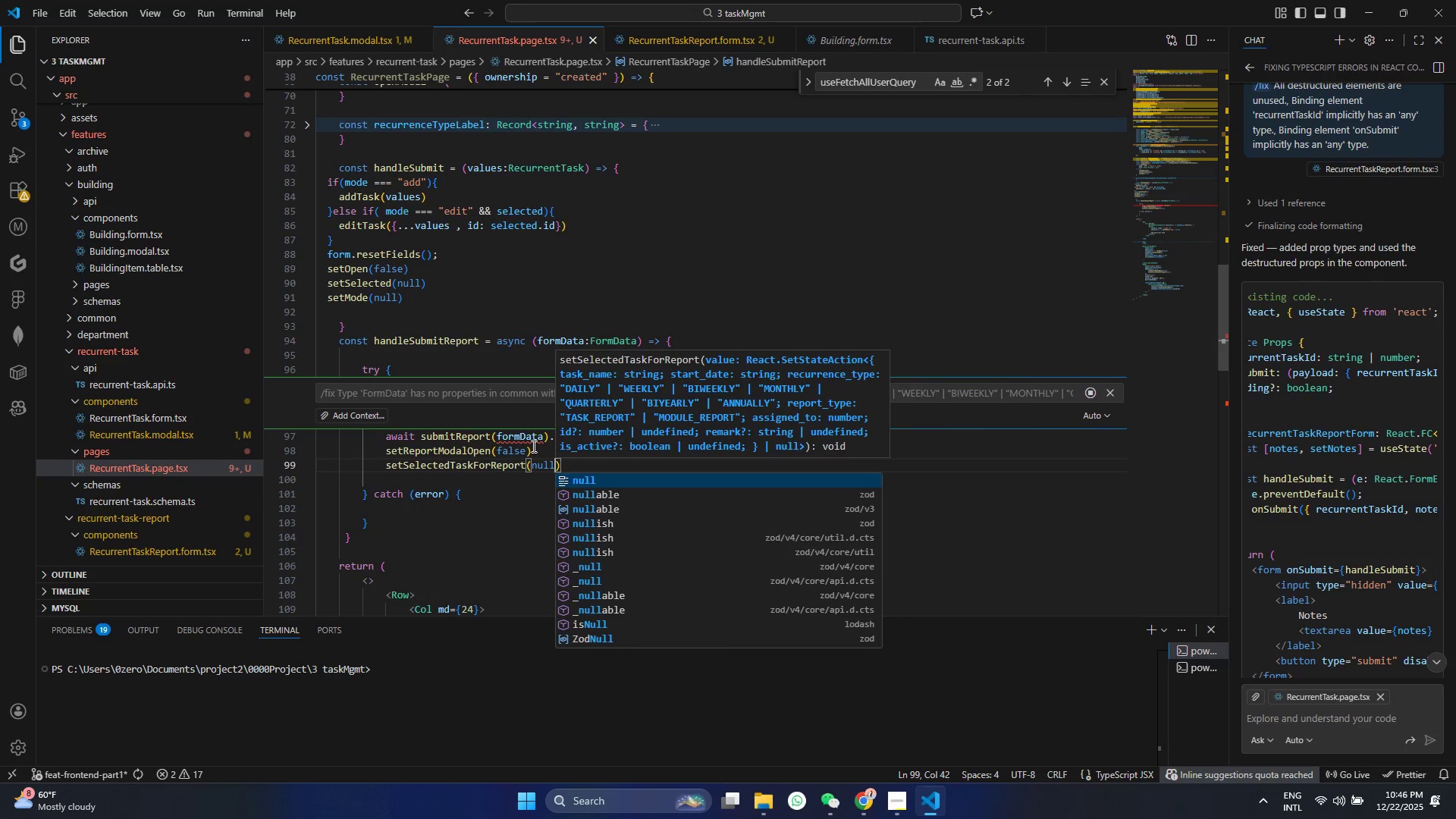 
left_click([531, 475])
 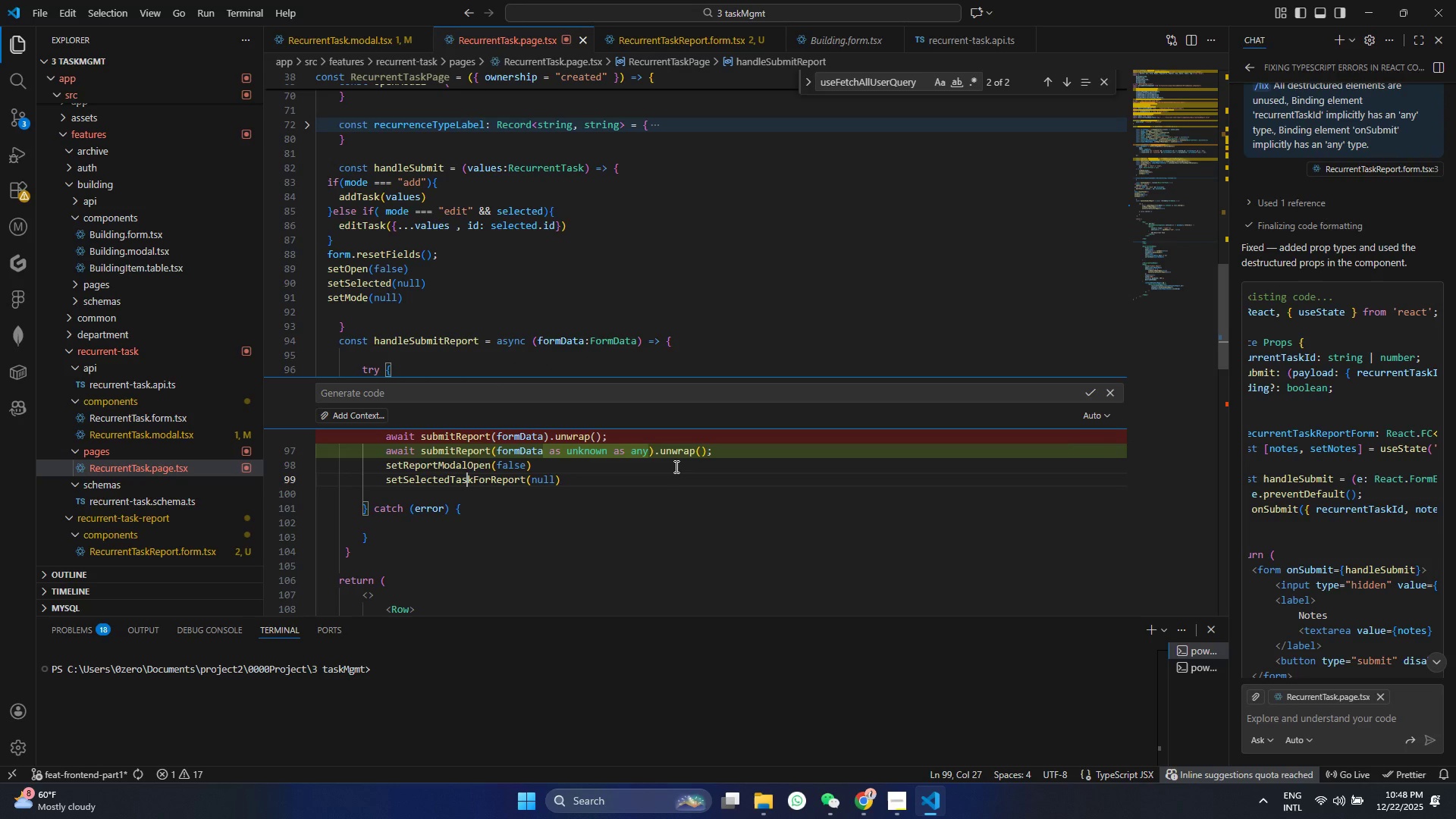 
wait(78.24)
 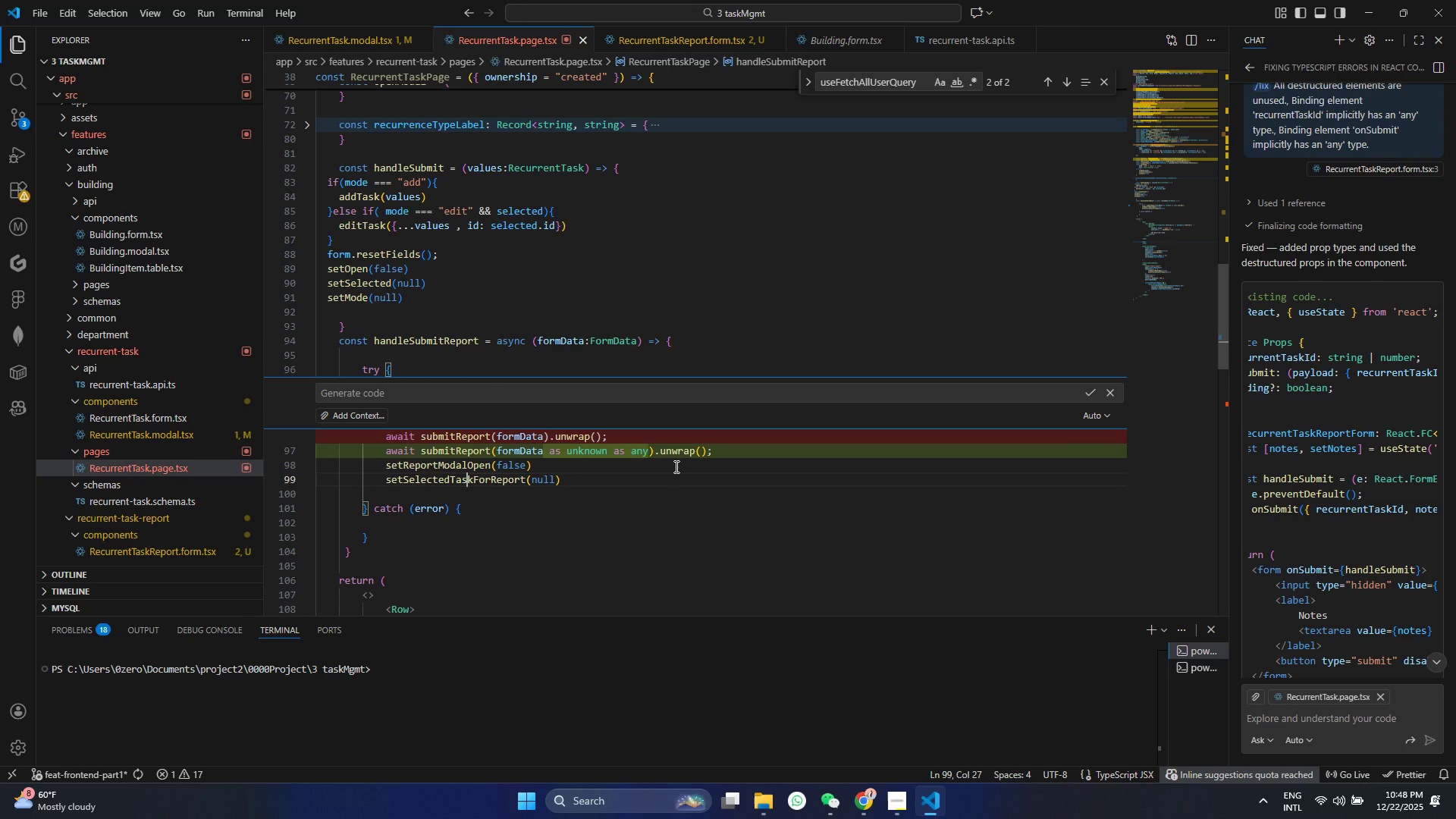 
double_click([789, 489])
 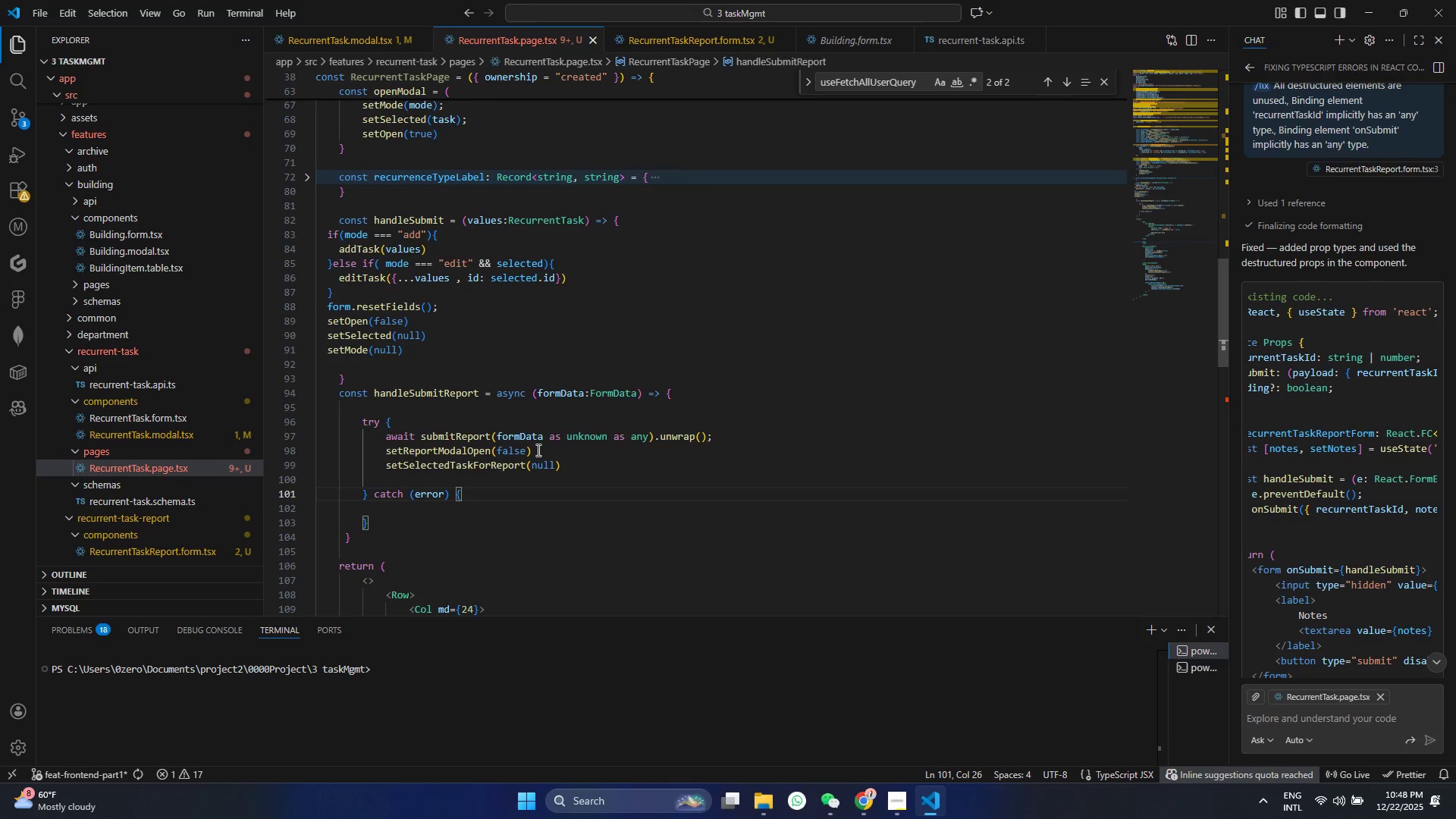 
scroll: coordinate [557, 442], scroll_direction: up, amount: 2.0
 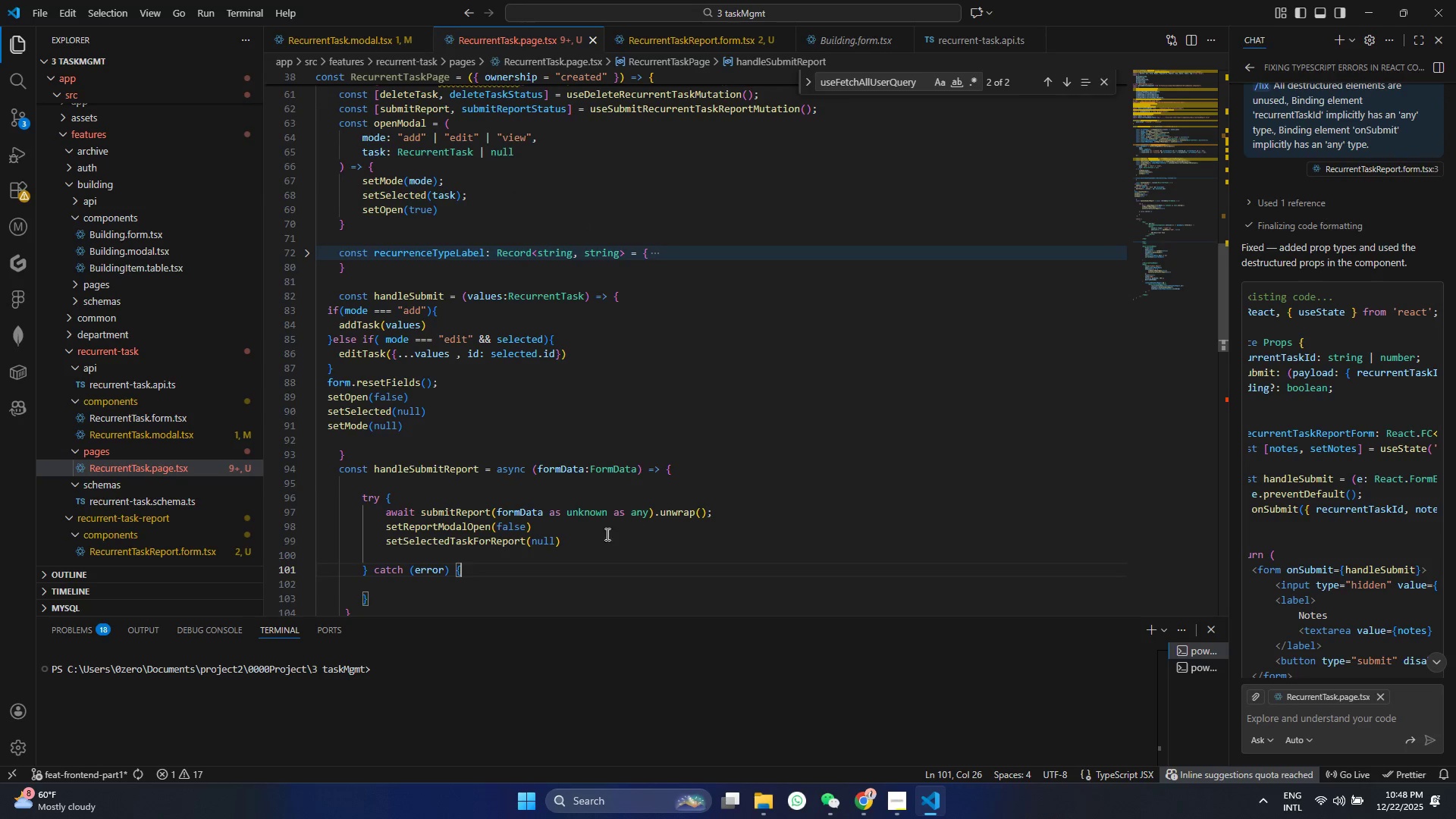 
left_click([569, 529])
 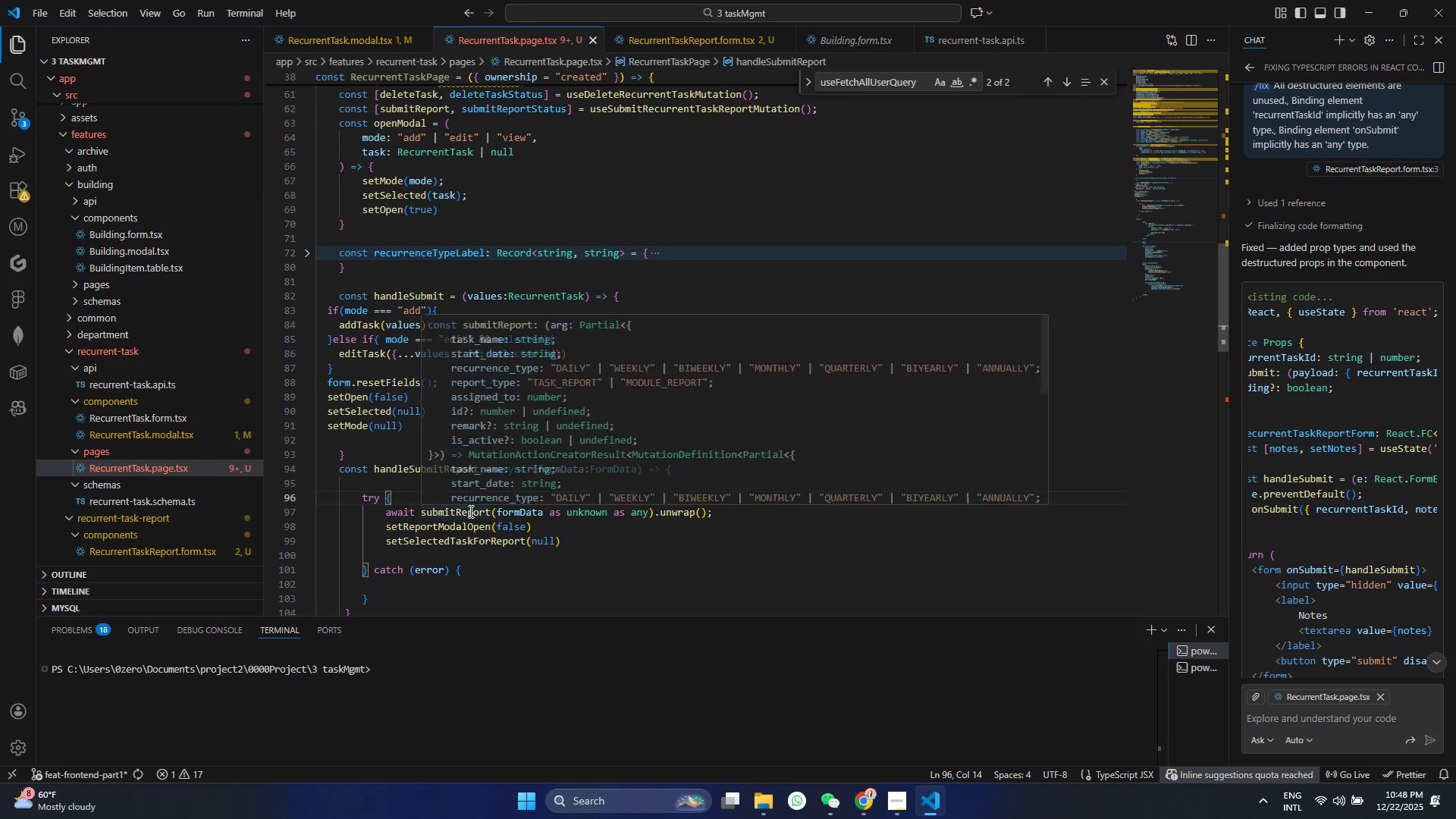 
hold_key(key=ControlLeft, duration=0.61)
left_click([469, 511])
 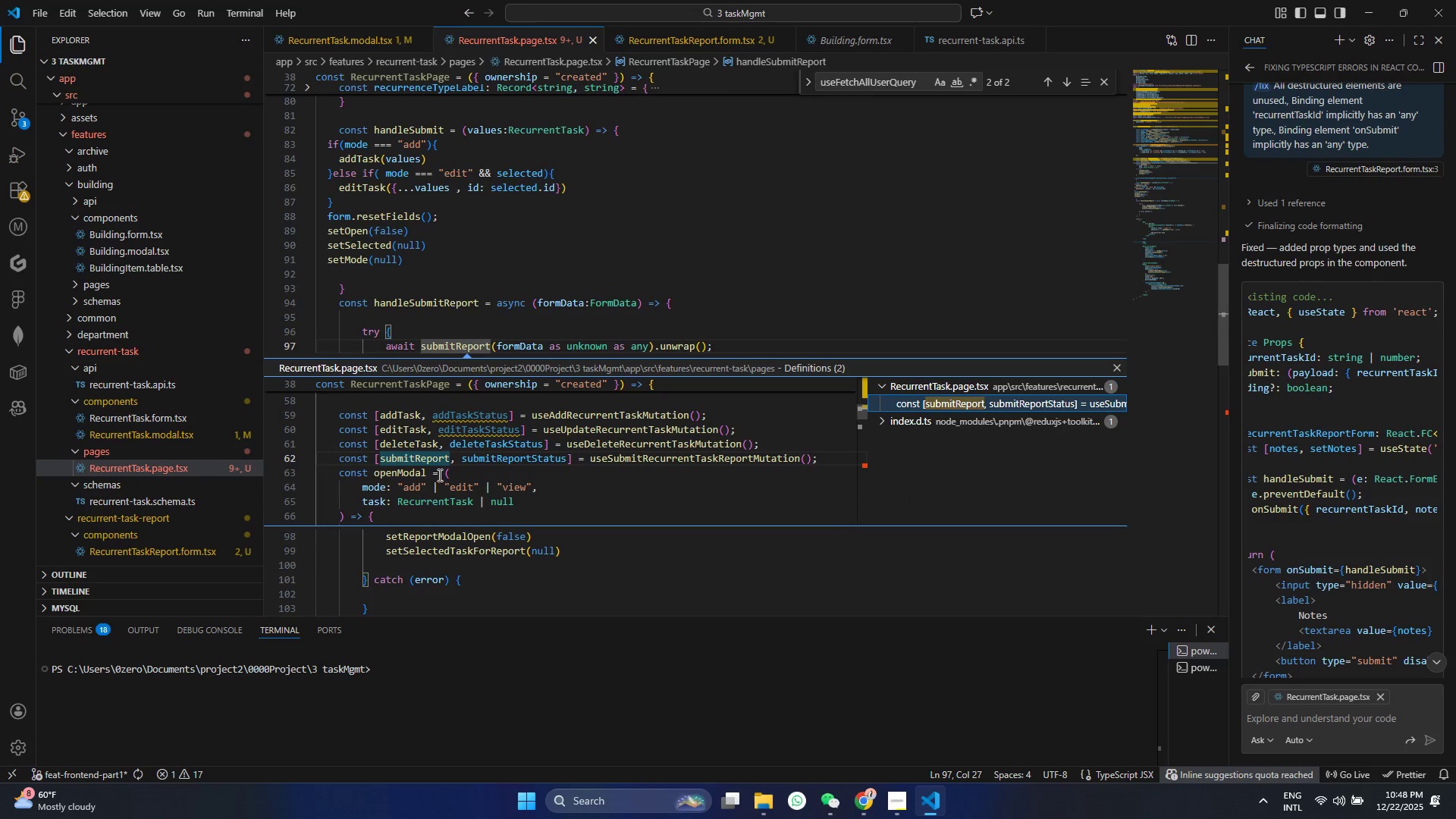 
hold_key(key=ControlLeft, duration=1.39)
 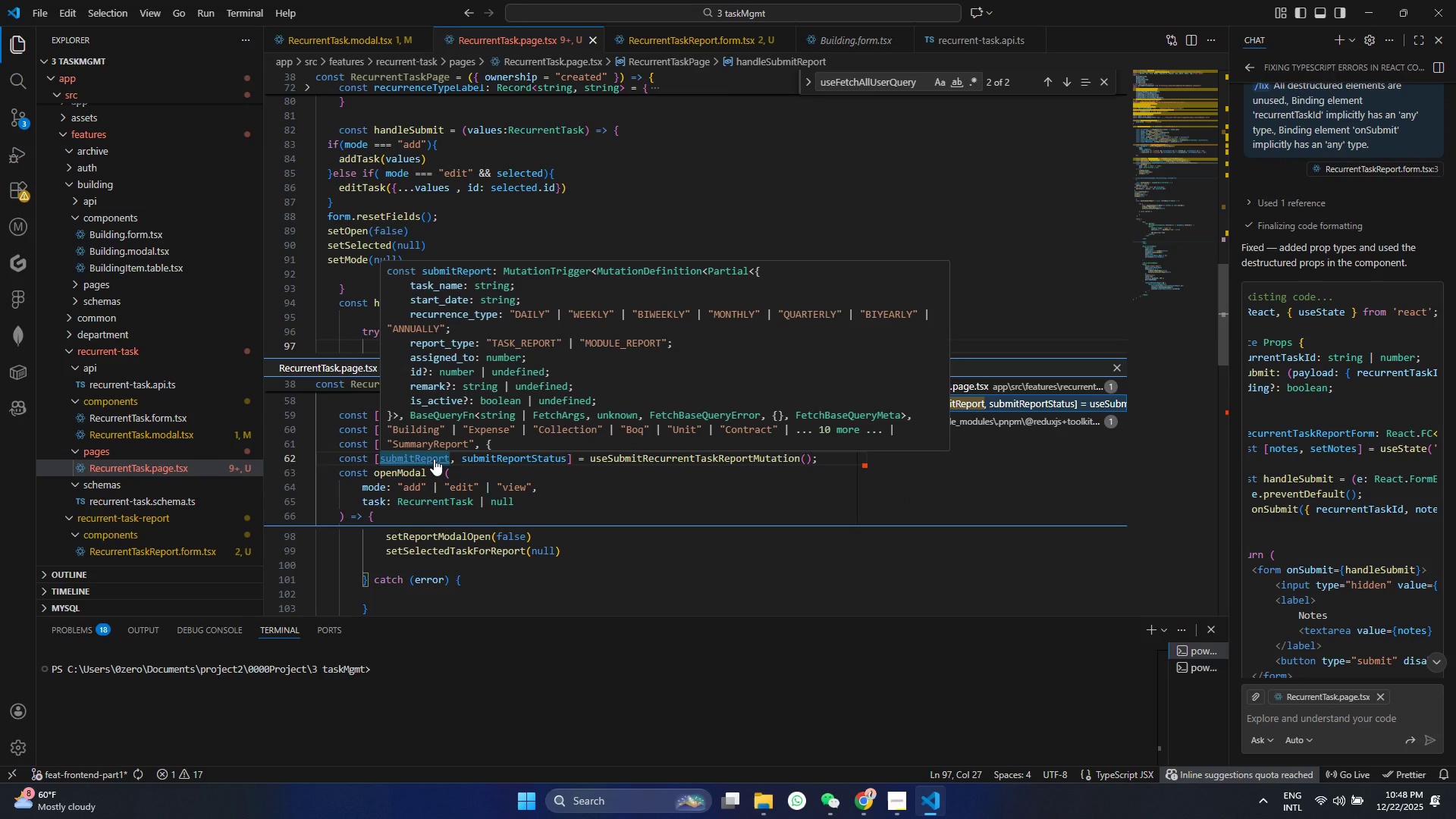 
wait(7.94)
 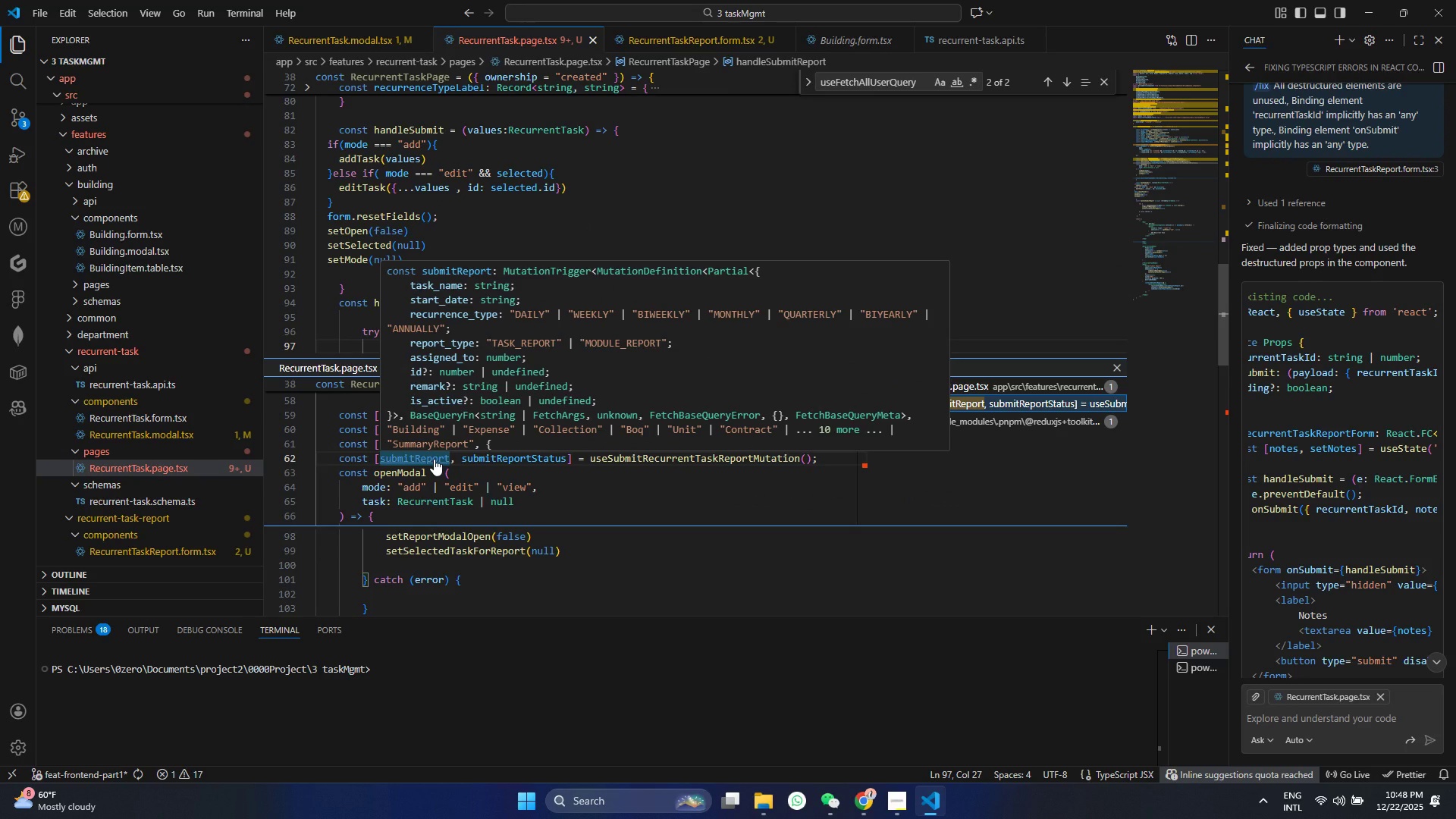 
left_click([557, 484])
 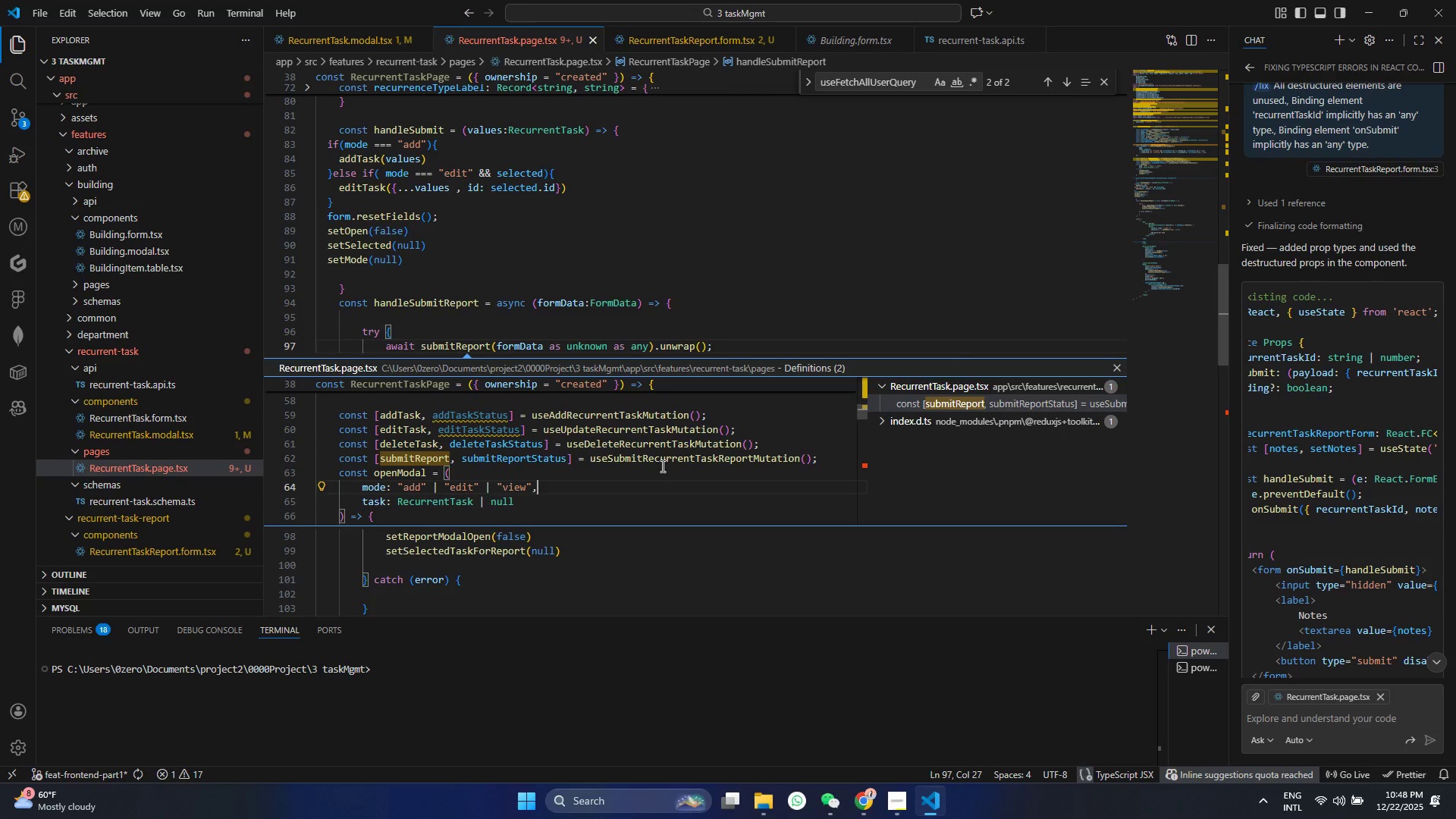 
hold_key(key=ControlLeft, duration=0.48)
left_click([661, 459])
 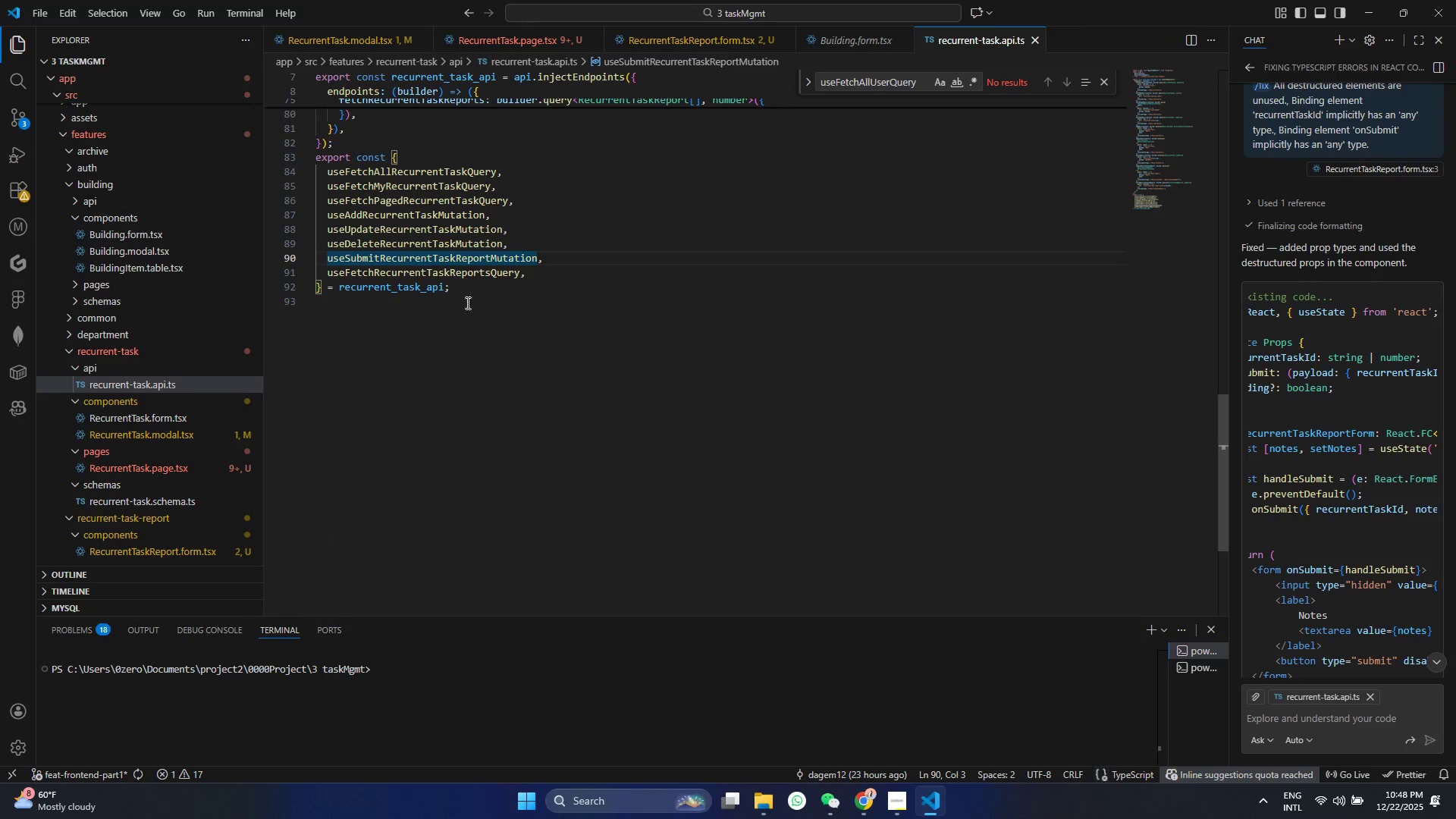 
hold_key(key=ControlLeft, duration=0.48)
left_click([438, 258])
 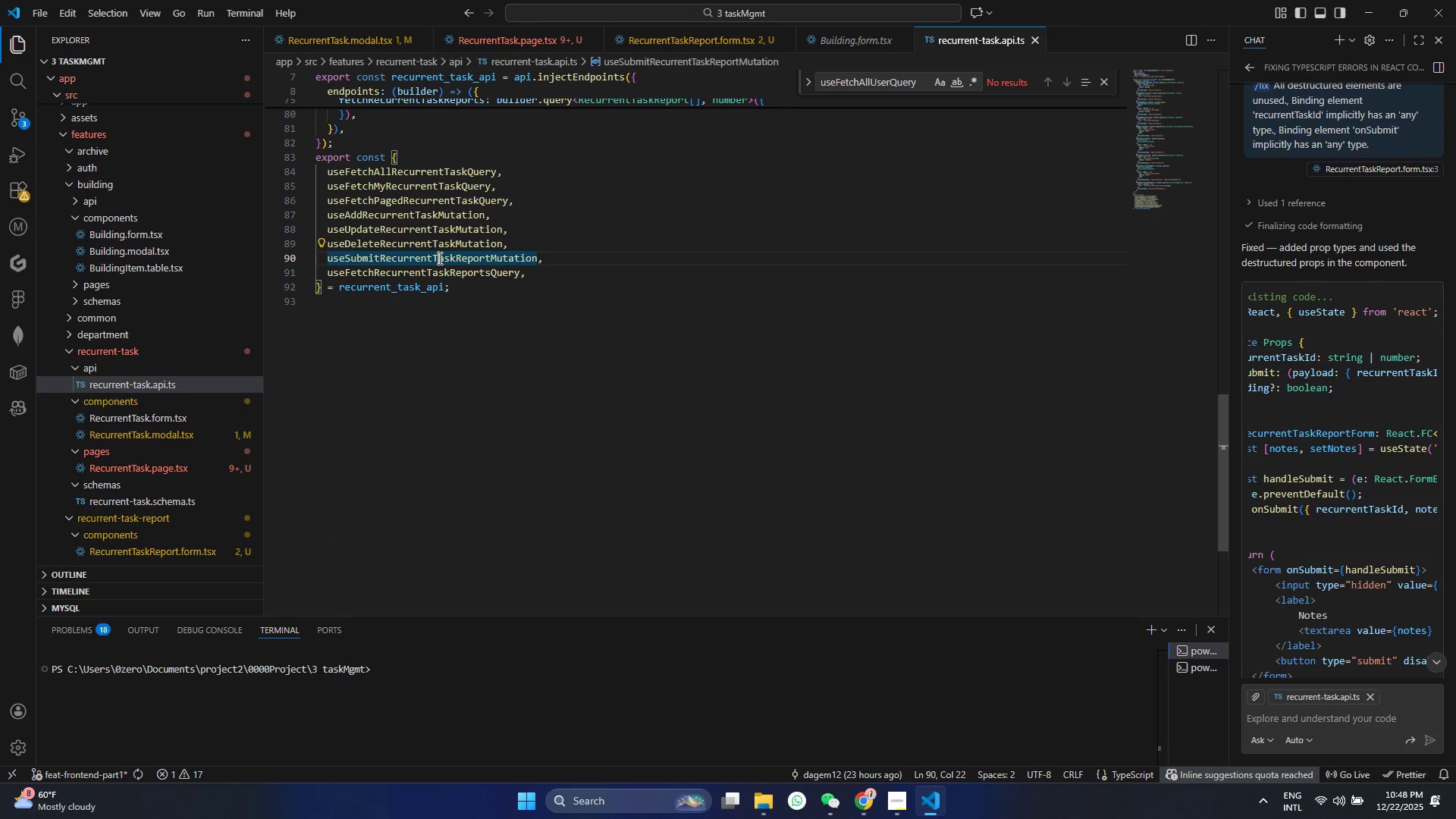 
left_click_drag(start_coordinate=[438, 258], to_coordinate=[386, 265])
 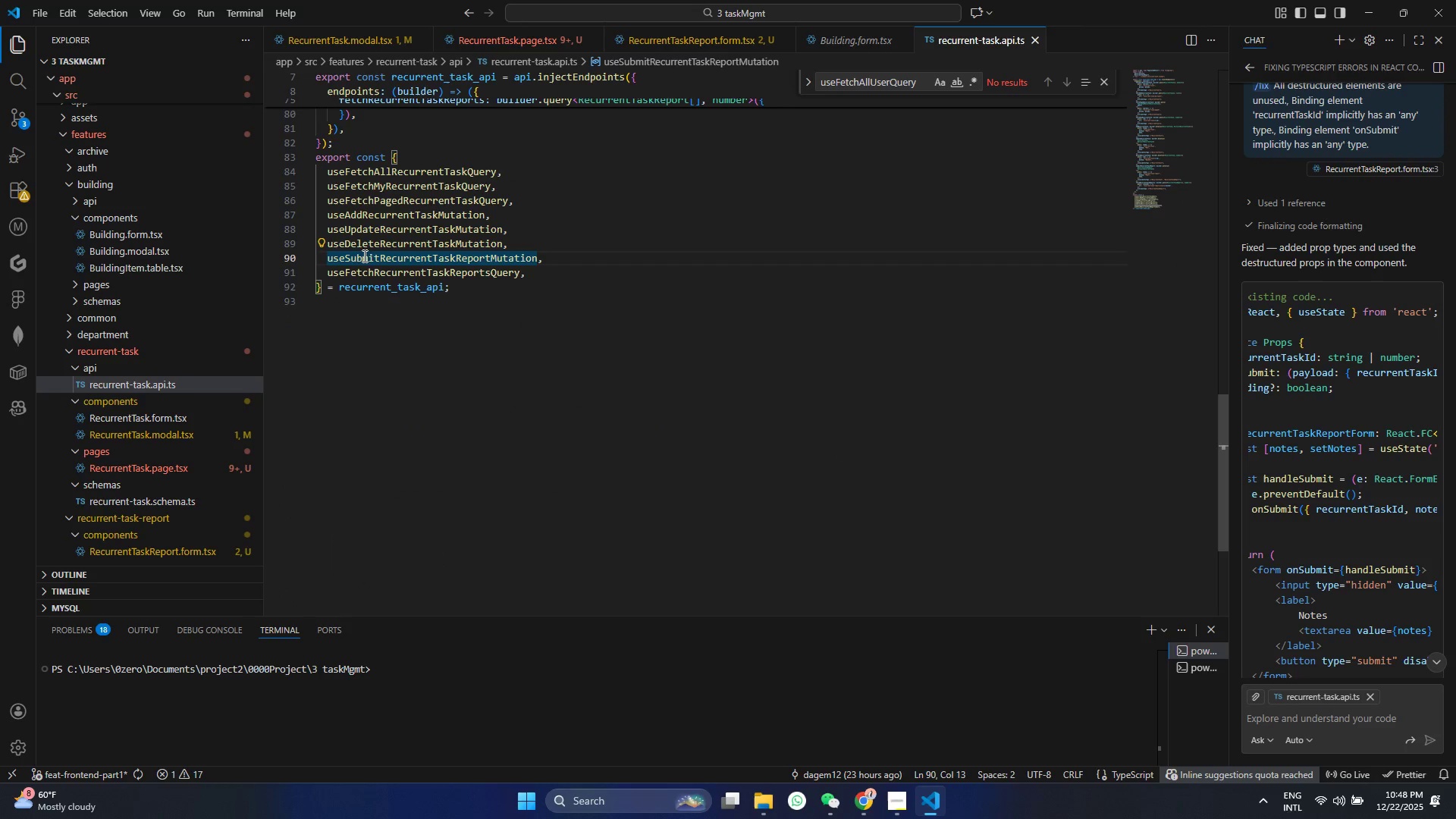 
triple_click([386, 265])
 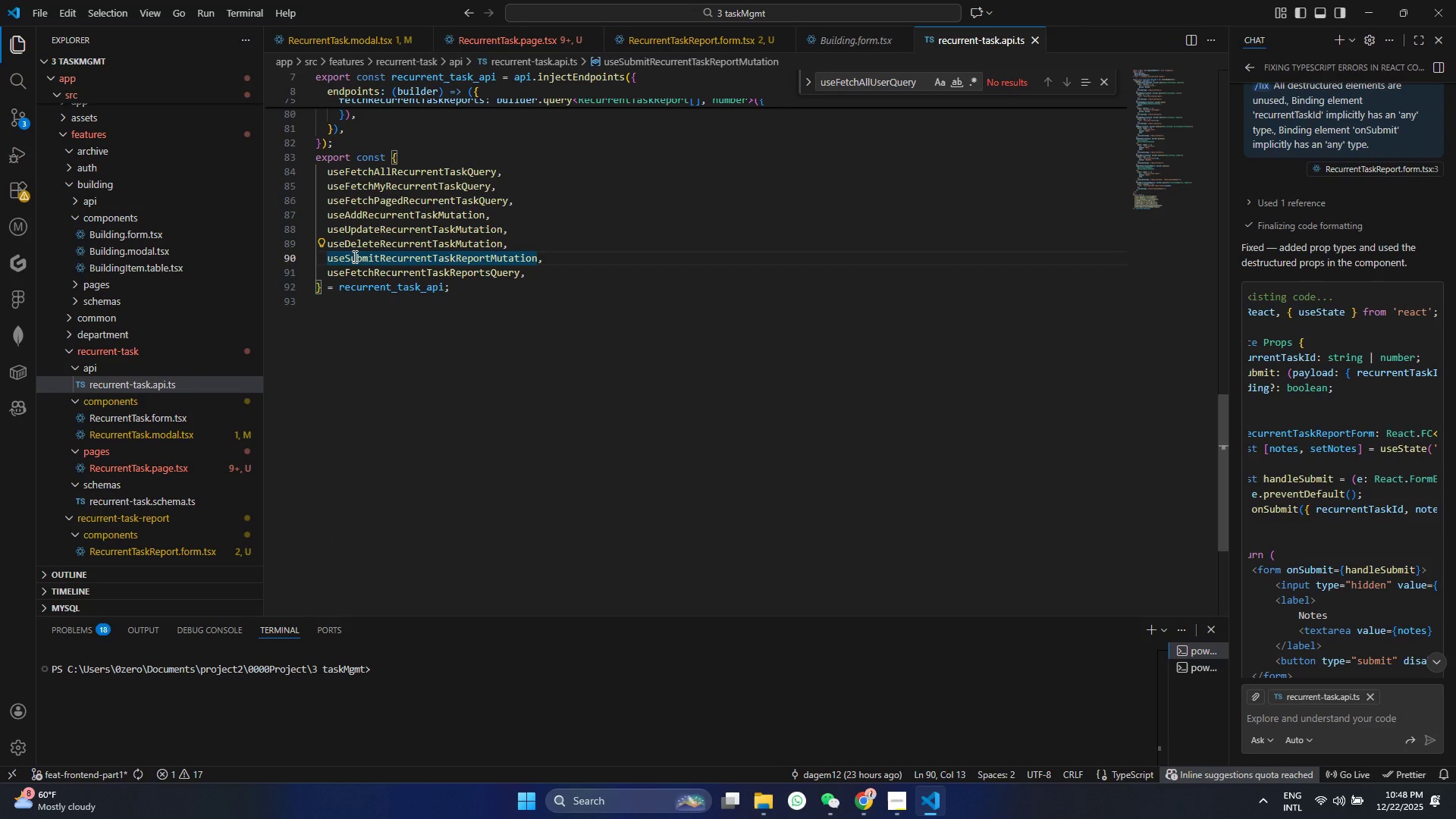 
left_click_drag(start_coordinate=[353, 256], to_coordinate=[491, 260])
 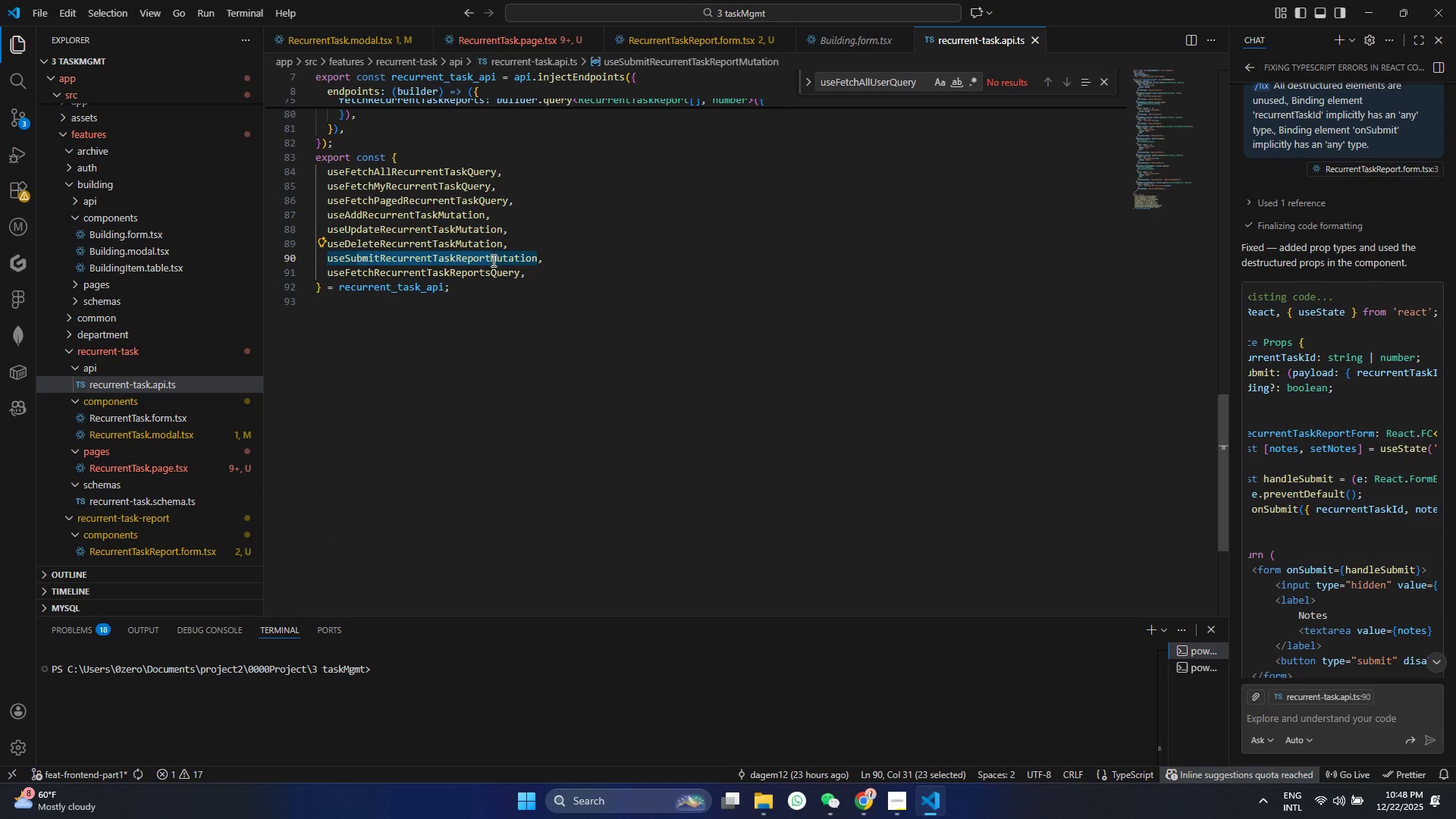 
key(Control+F)
 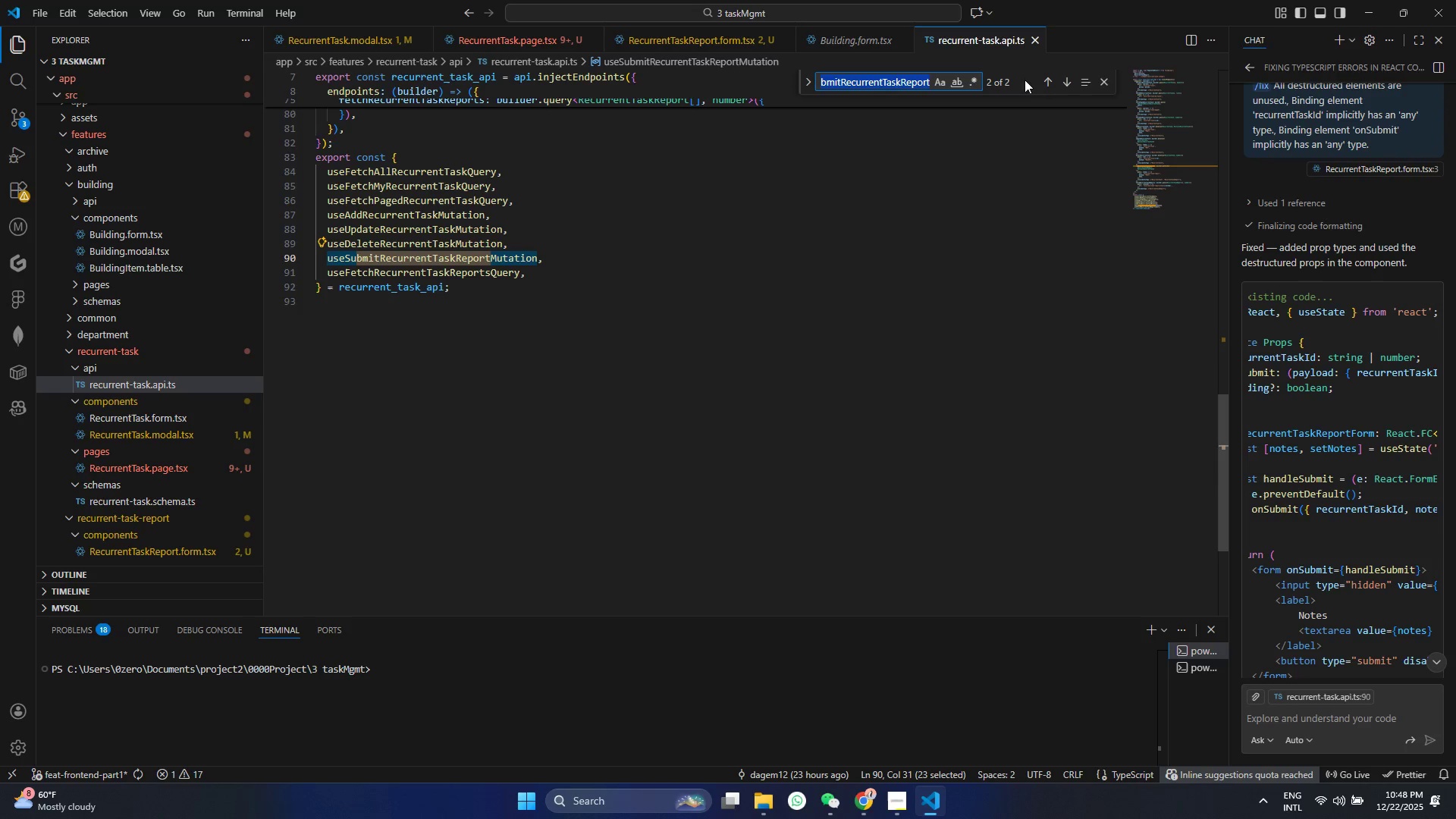 
left_click([1048, 83])
 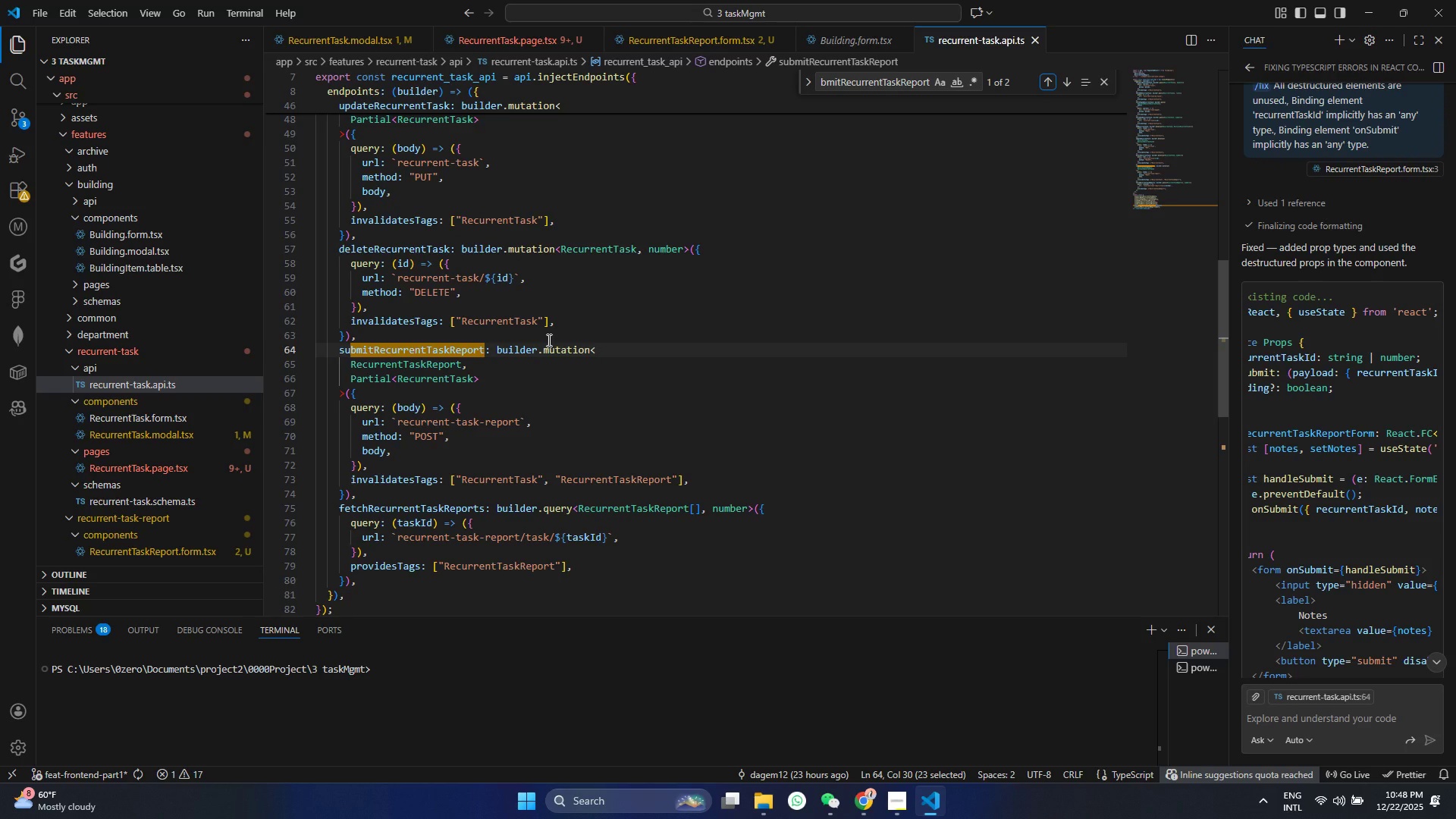 
wait(14.92)
 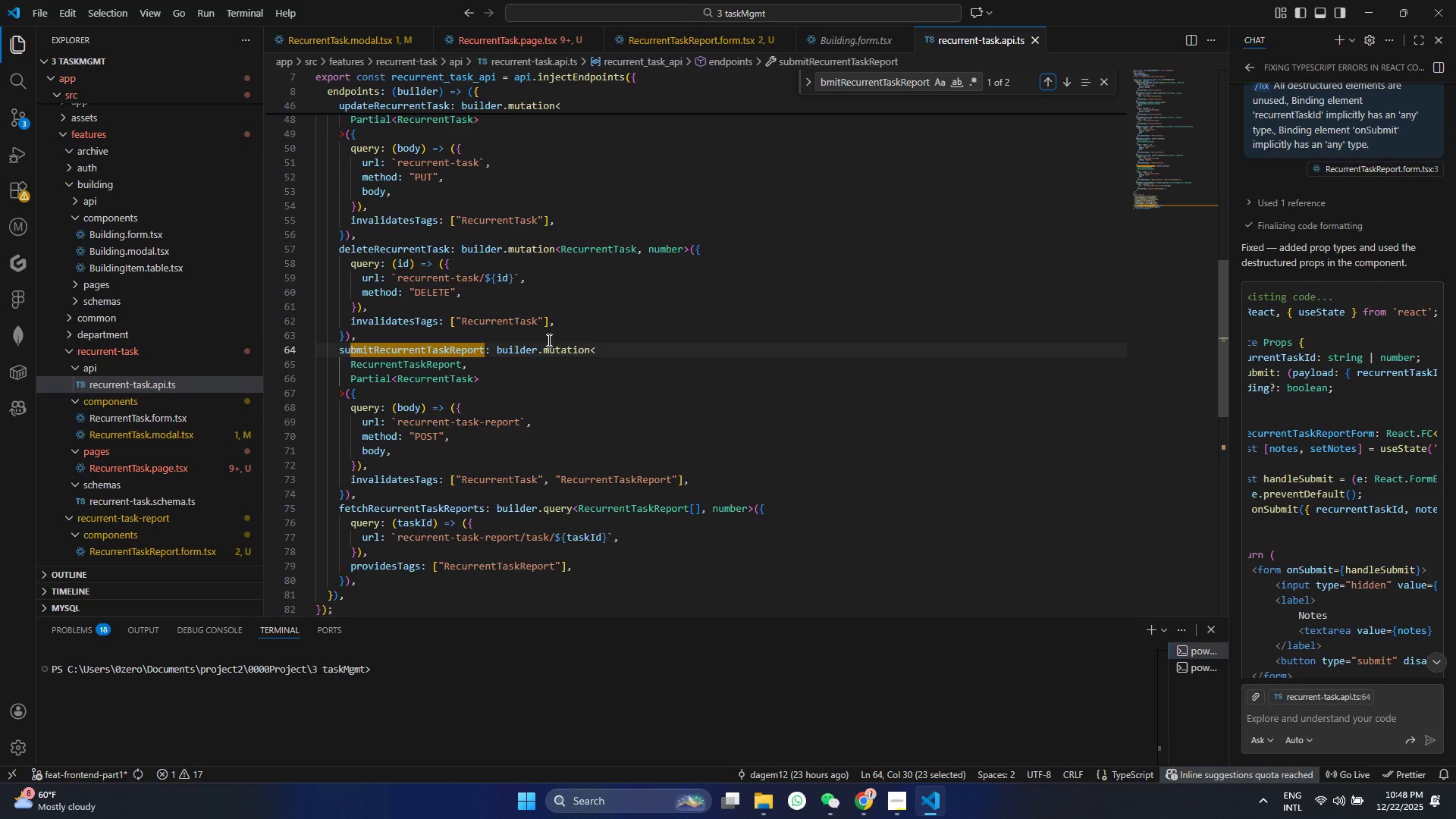 
left_click([409, 363])
 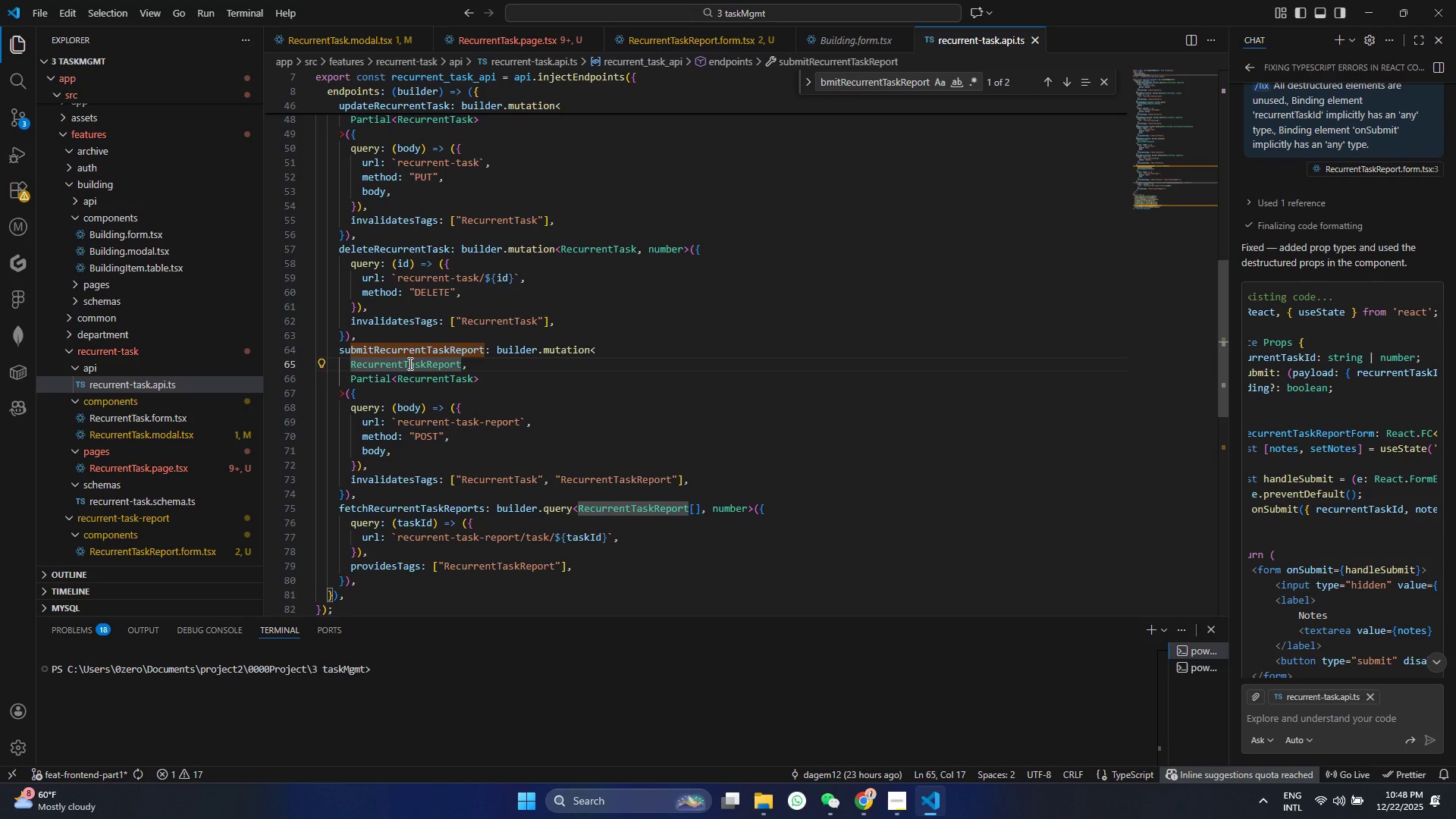 
left_click([411, 372])
 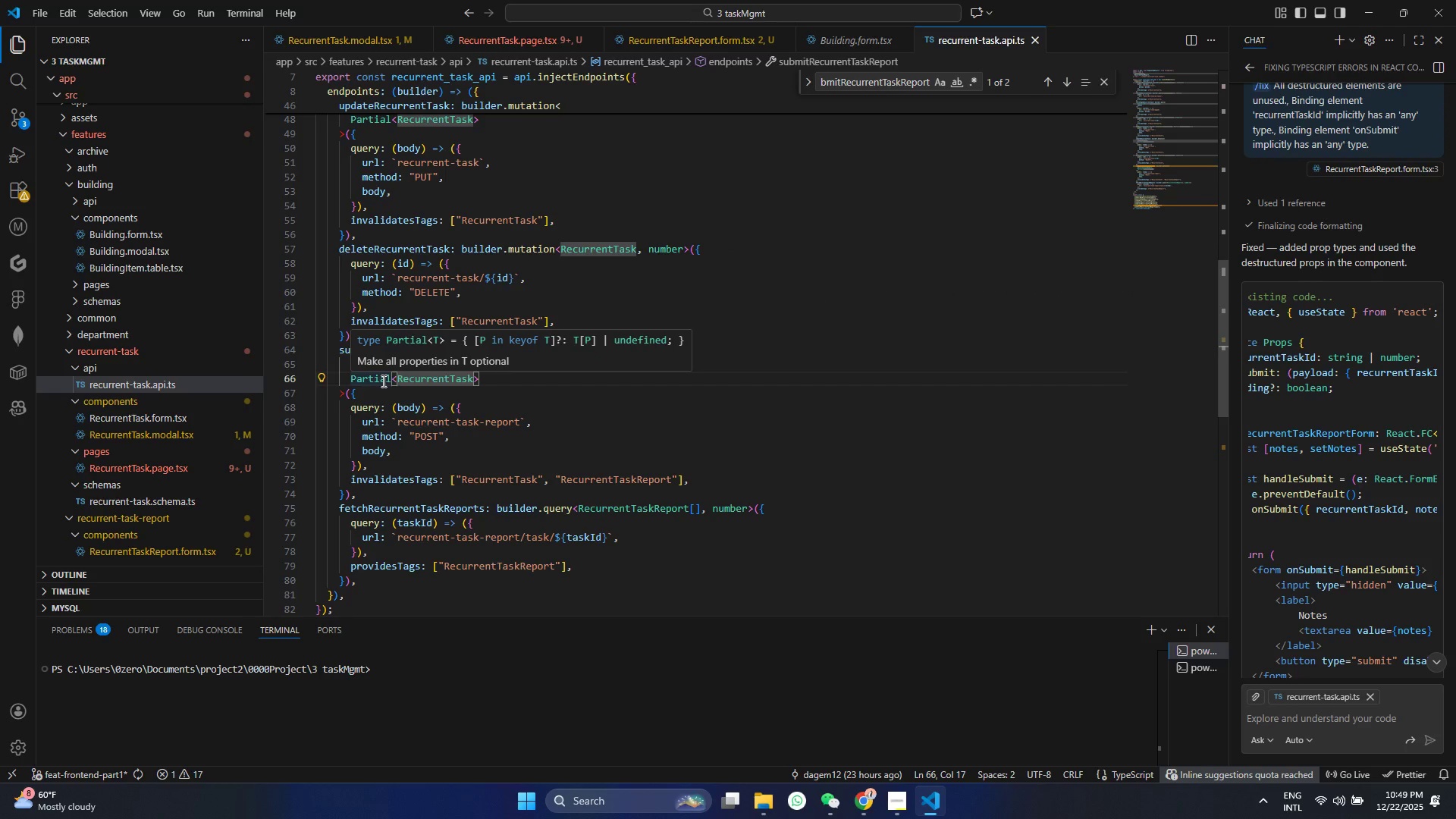 
left_click([382, 378])
 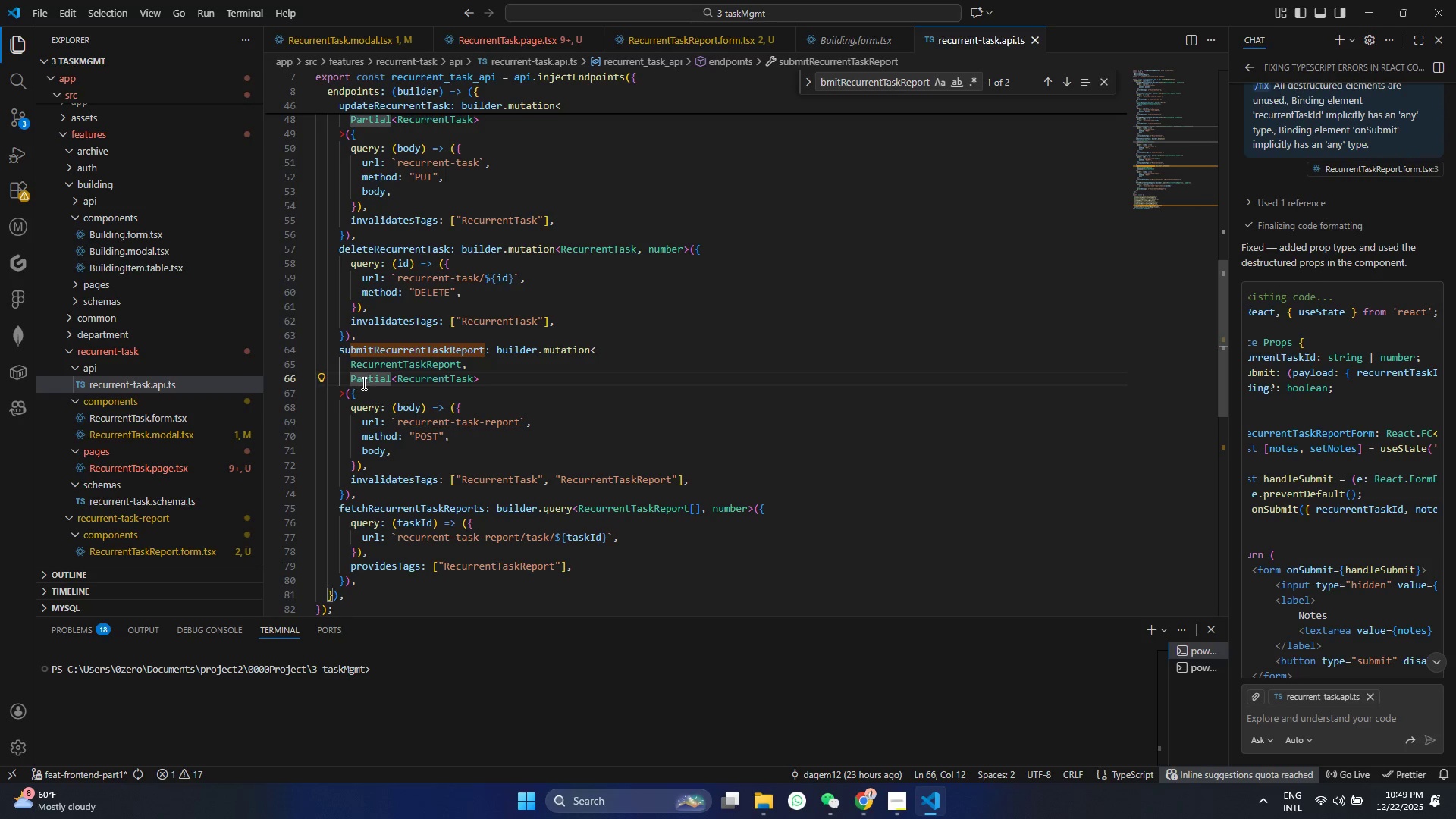 
left_click_drag(start_coordinate=[347, 379], to_coordinate=[493, 378])
 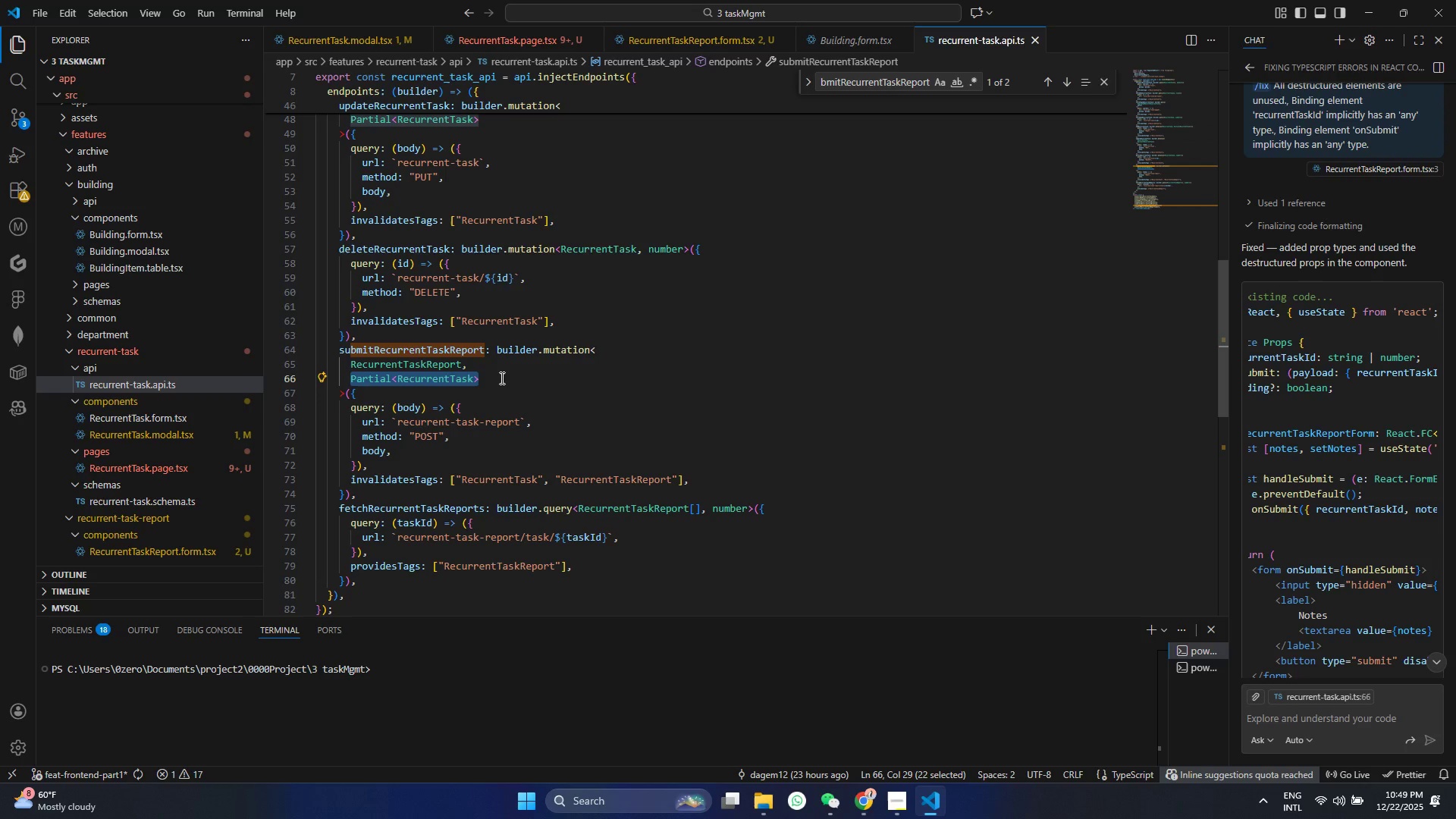 
key(Backspace)
 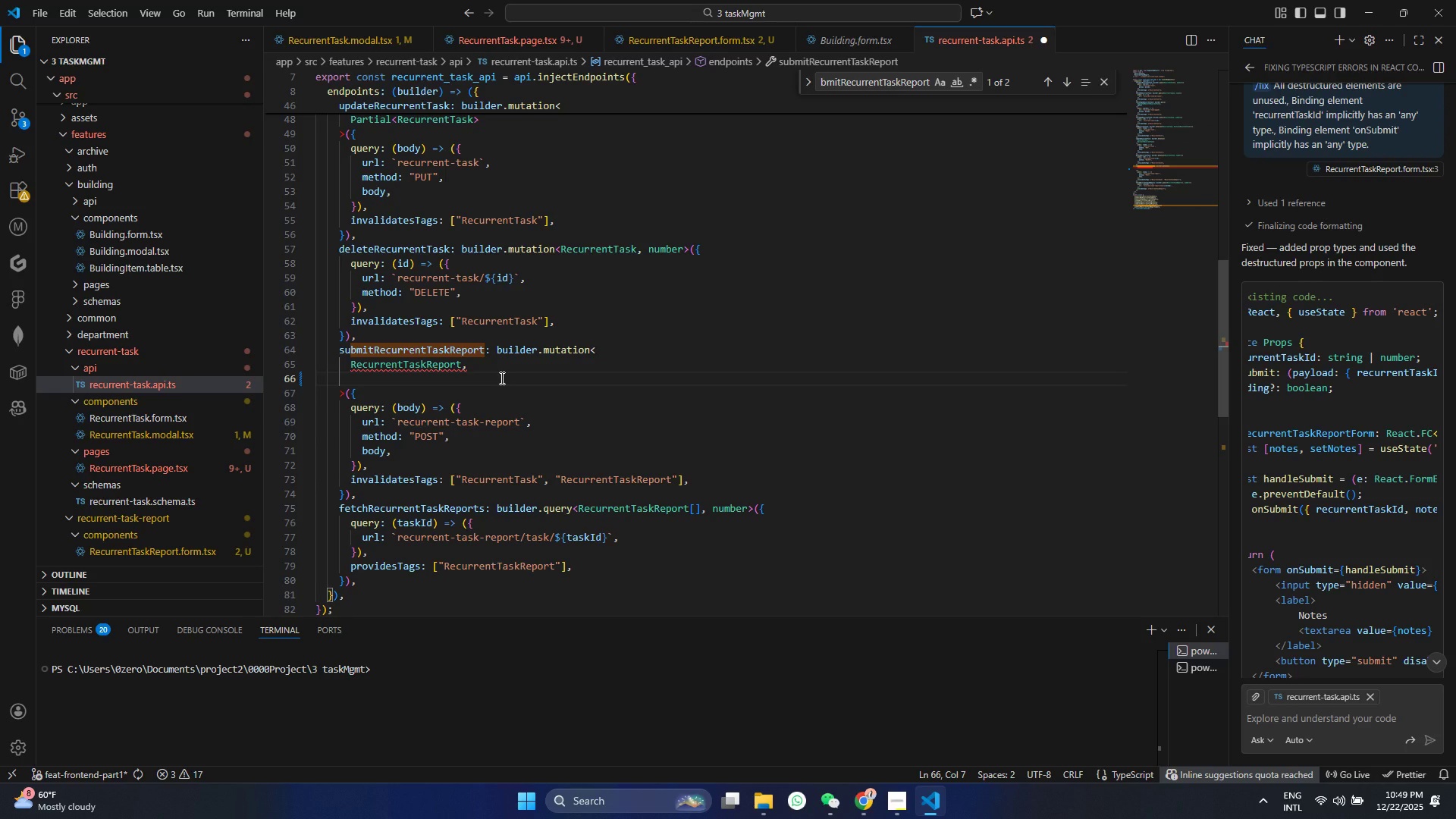 
type(FORm)
 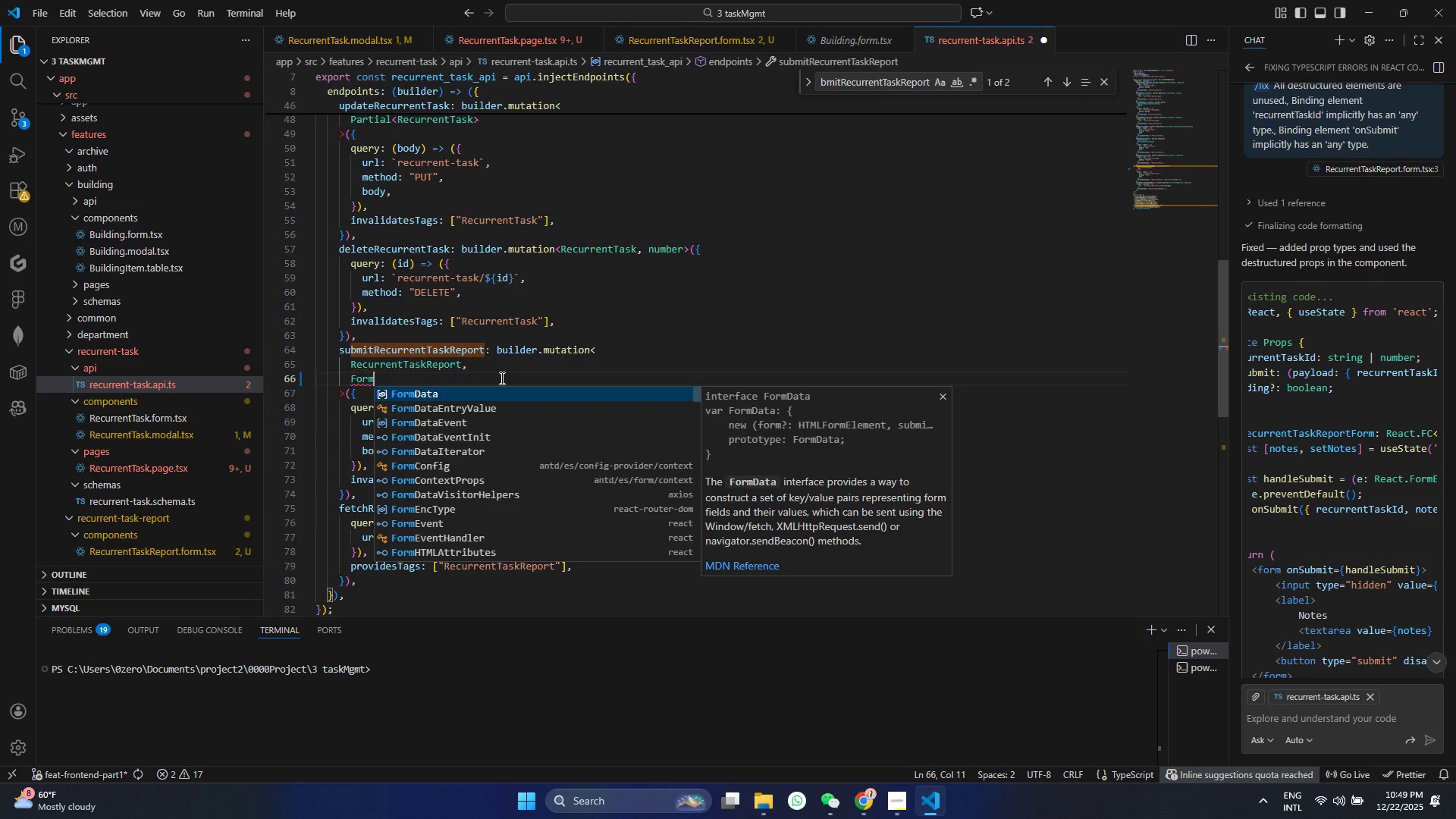 
key(Enter)
 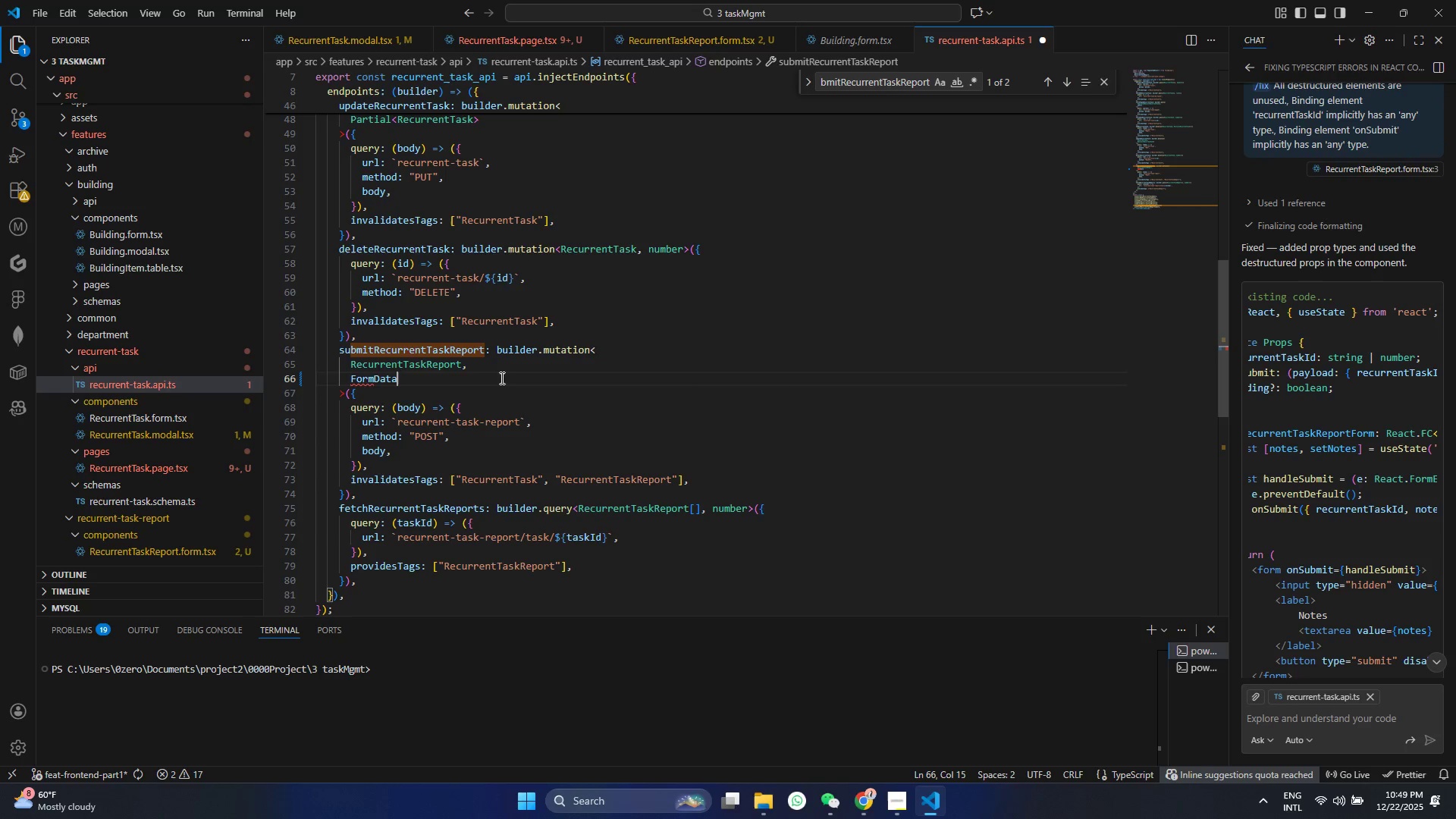 
key(Control+ControlLeft)
 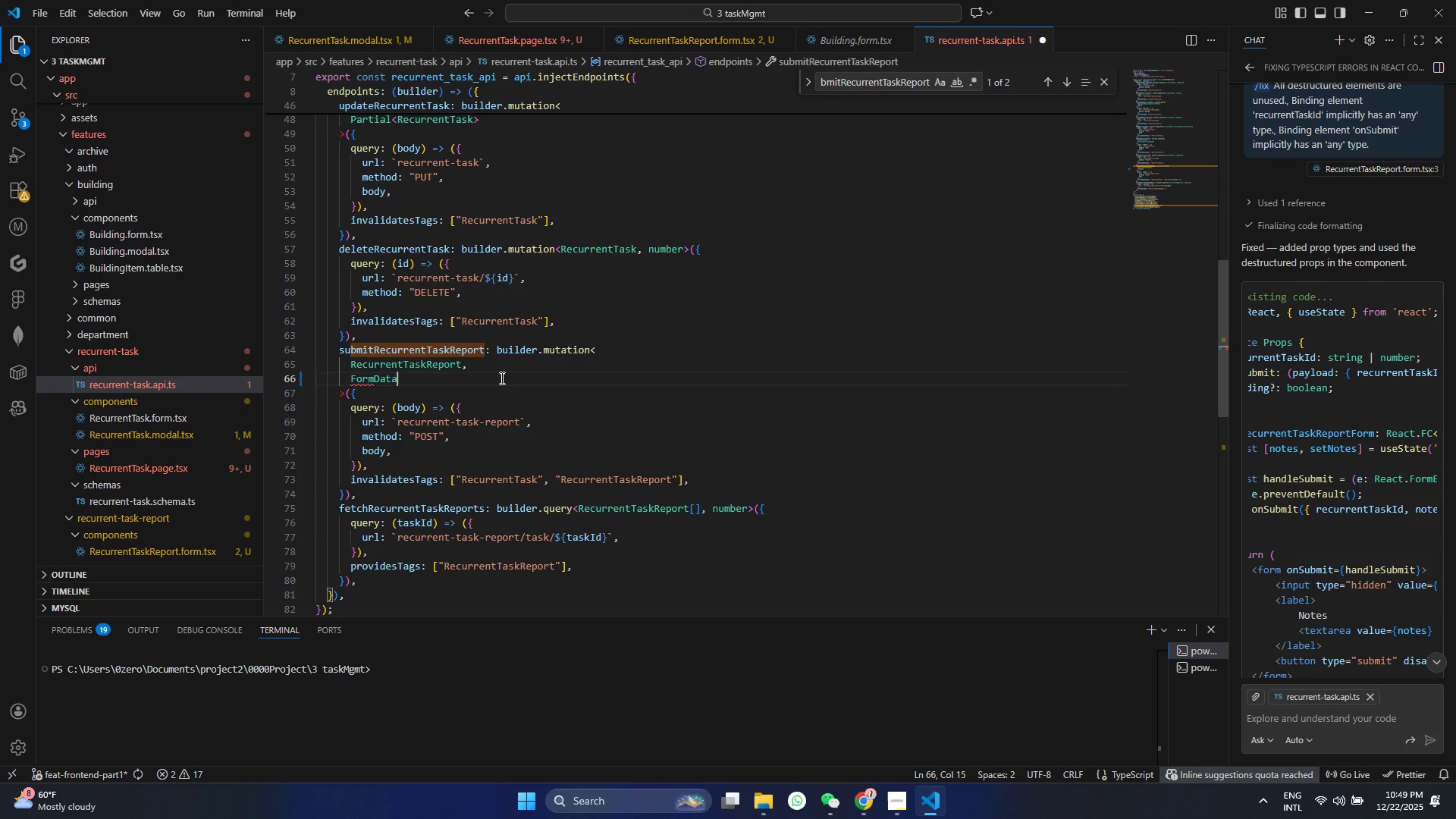 
key(Control+S)
 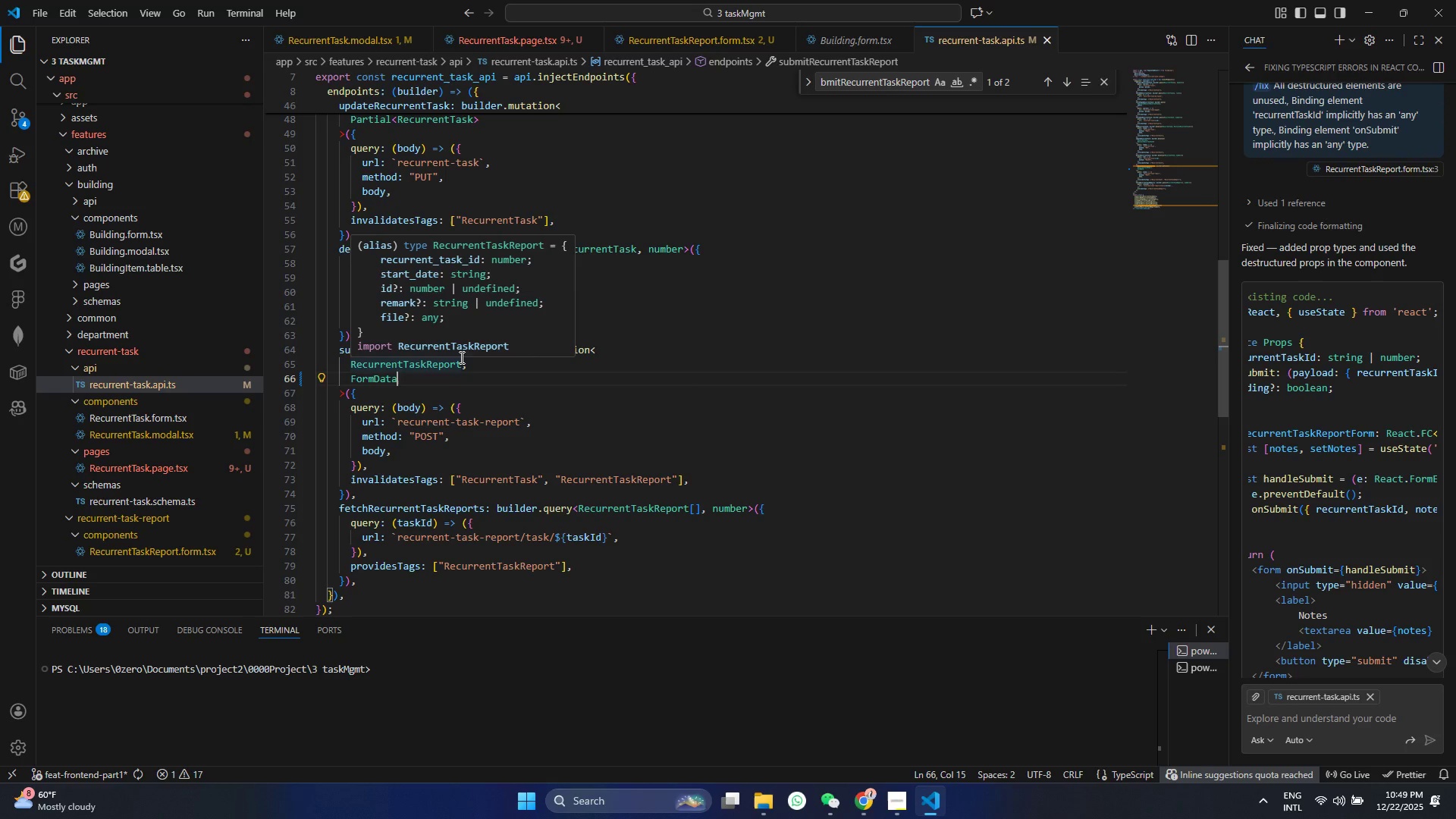 
scroll: coordinate [661, 298], scroll_direction: up, amount: 10.0
 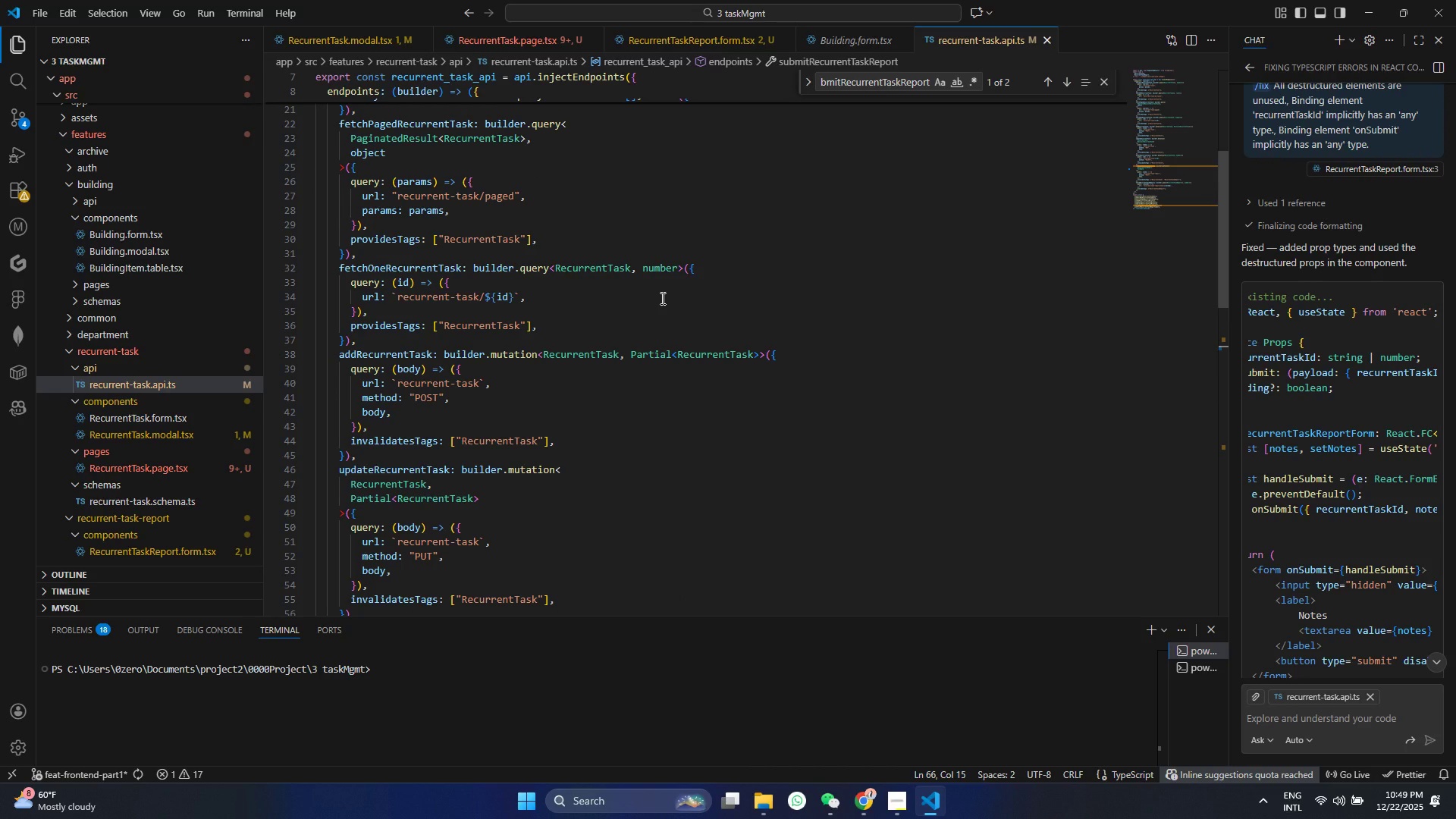 
wait(5.3)
 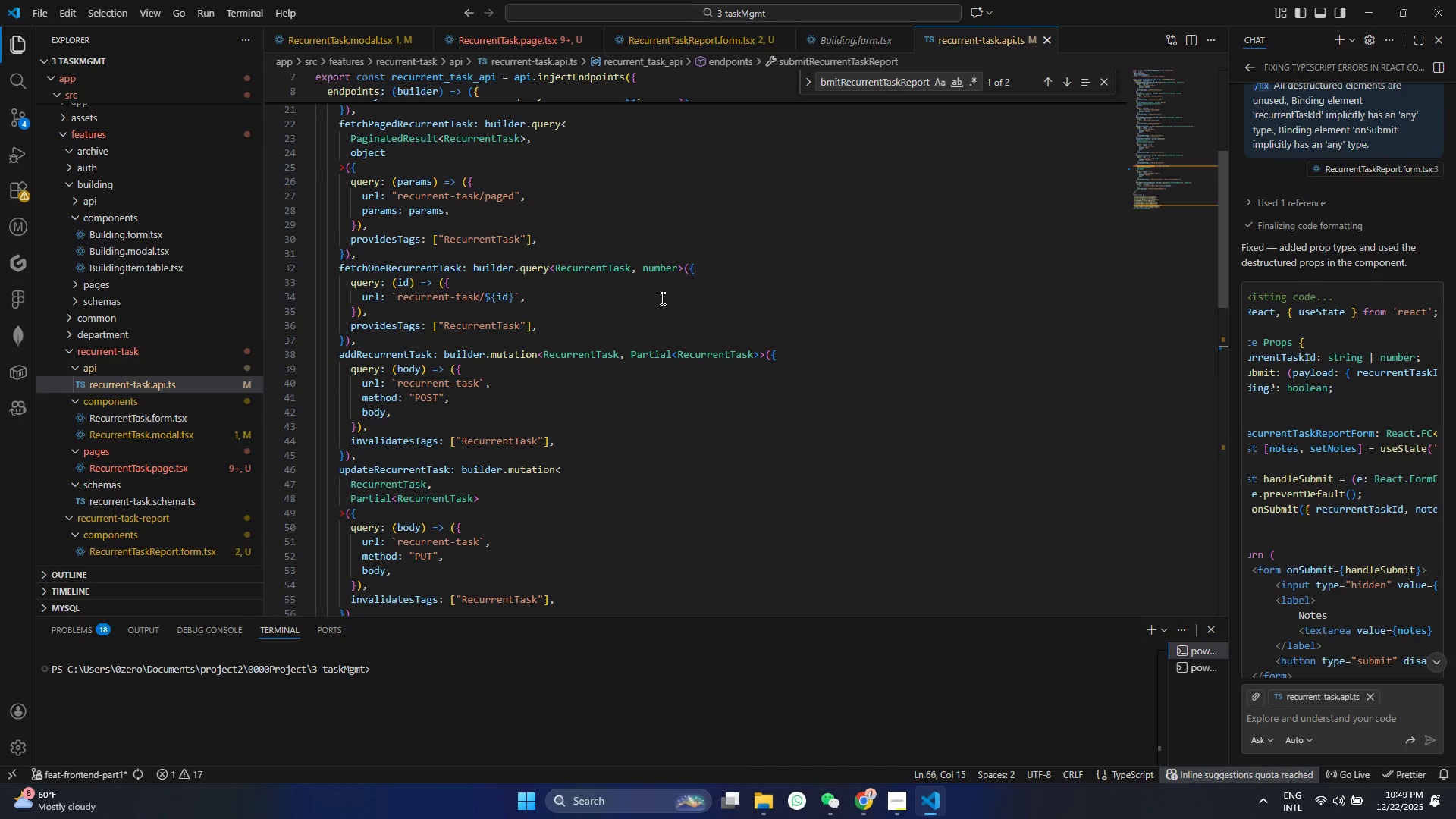 
key(Control+ControlLeft)
 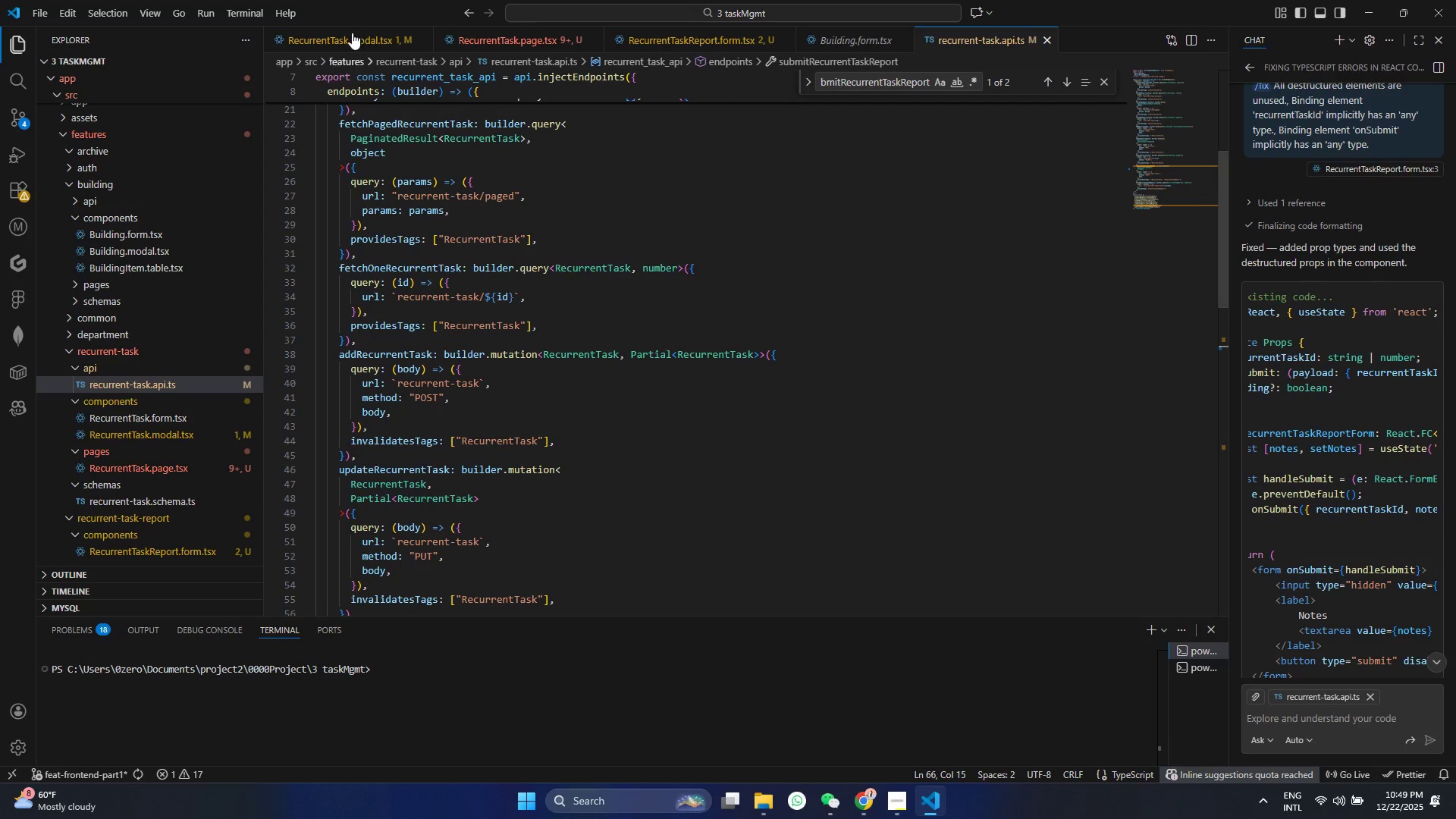 
key(Control+S)
 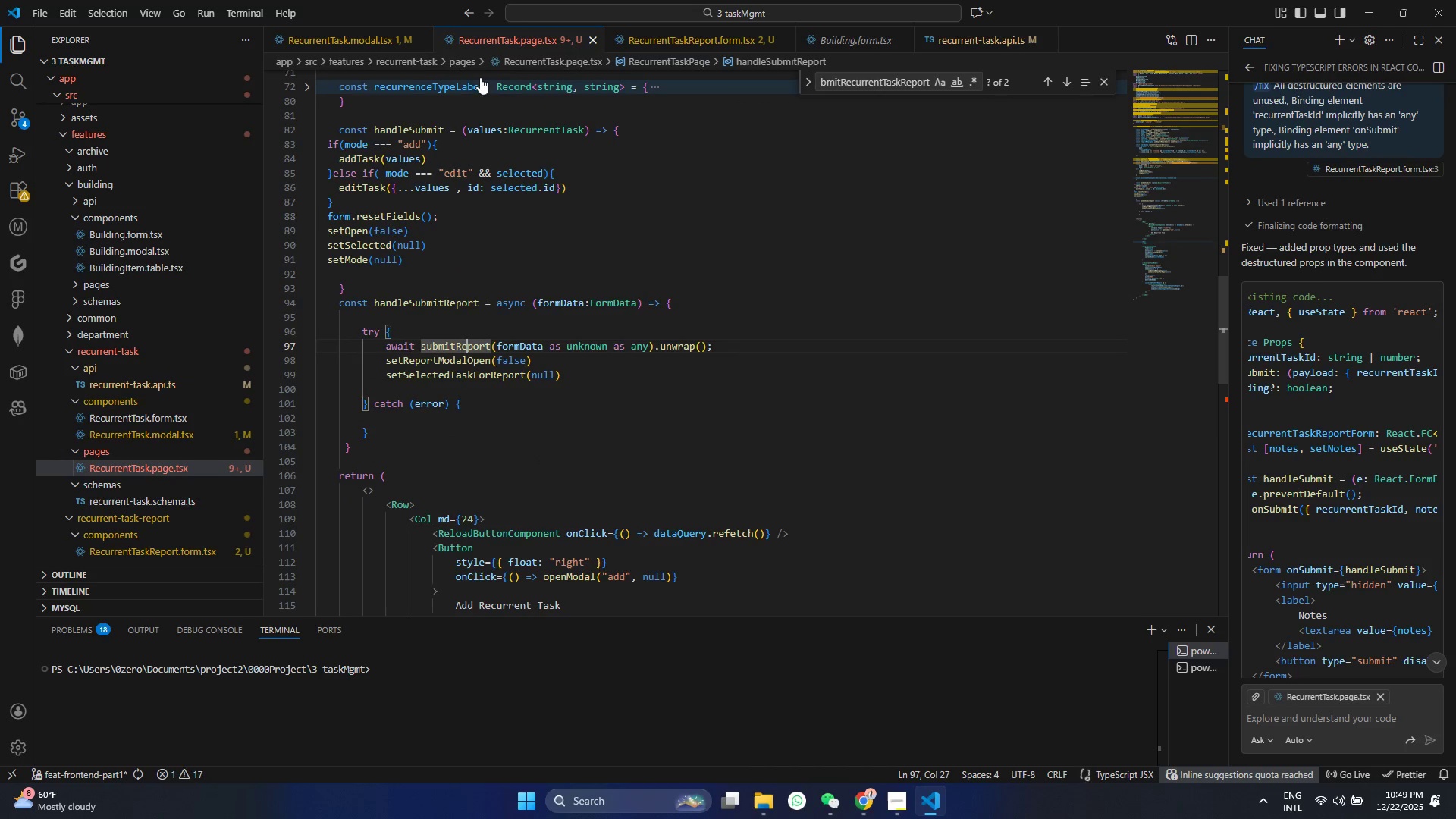 
double_click([486, 233])
 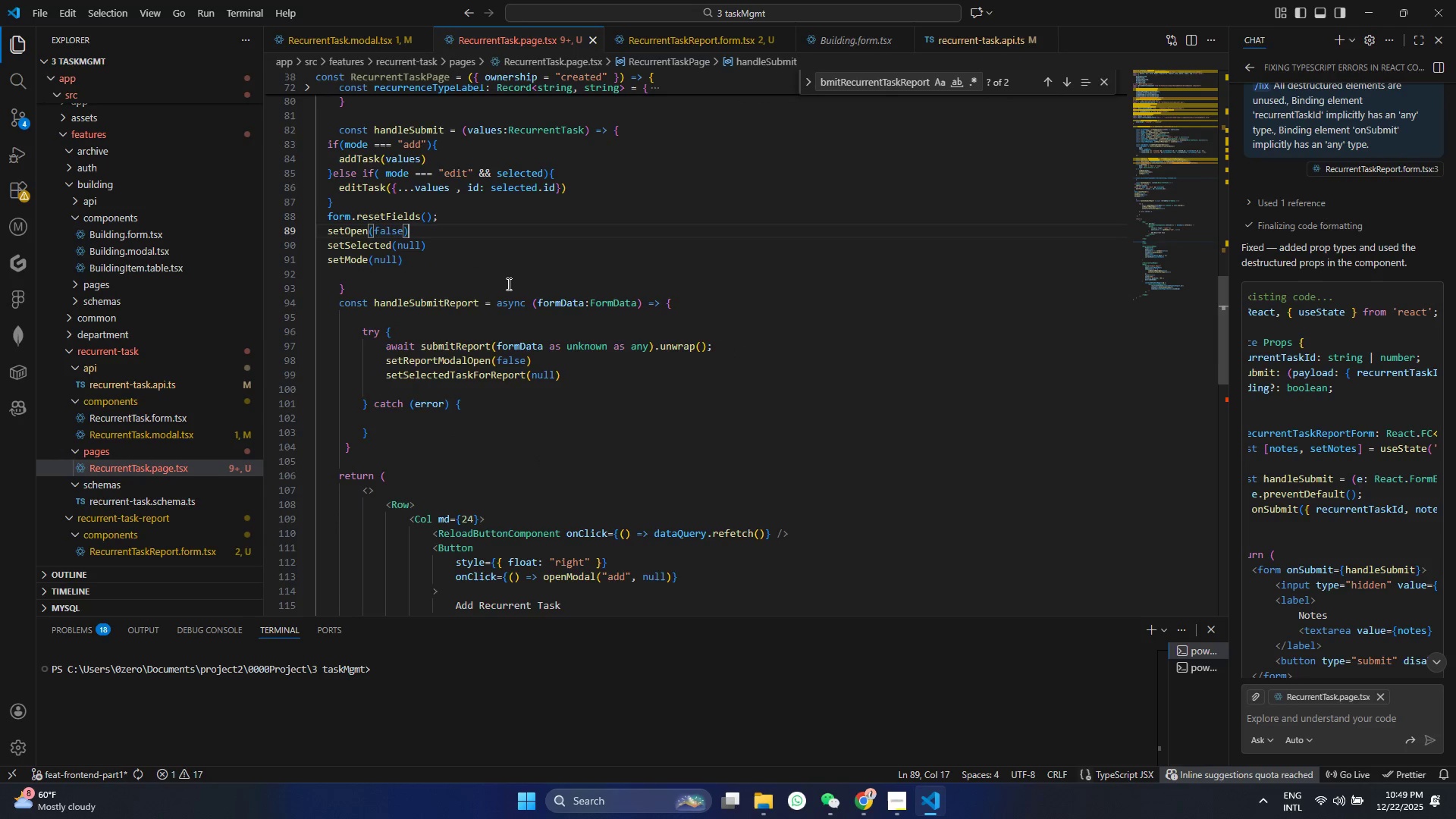 
scroll: coordinate [507, 284], scroll_direction: down, amount: 7.0
 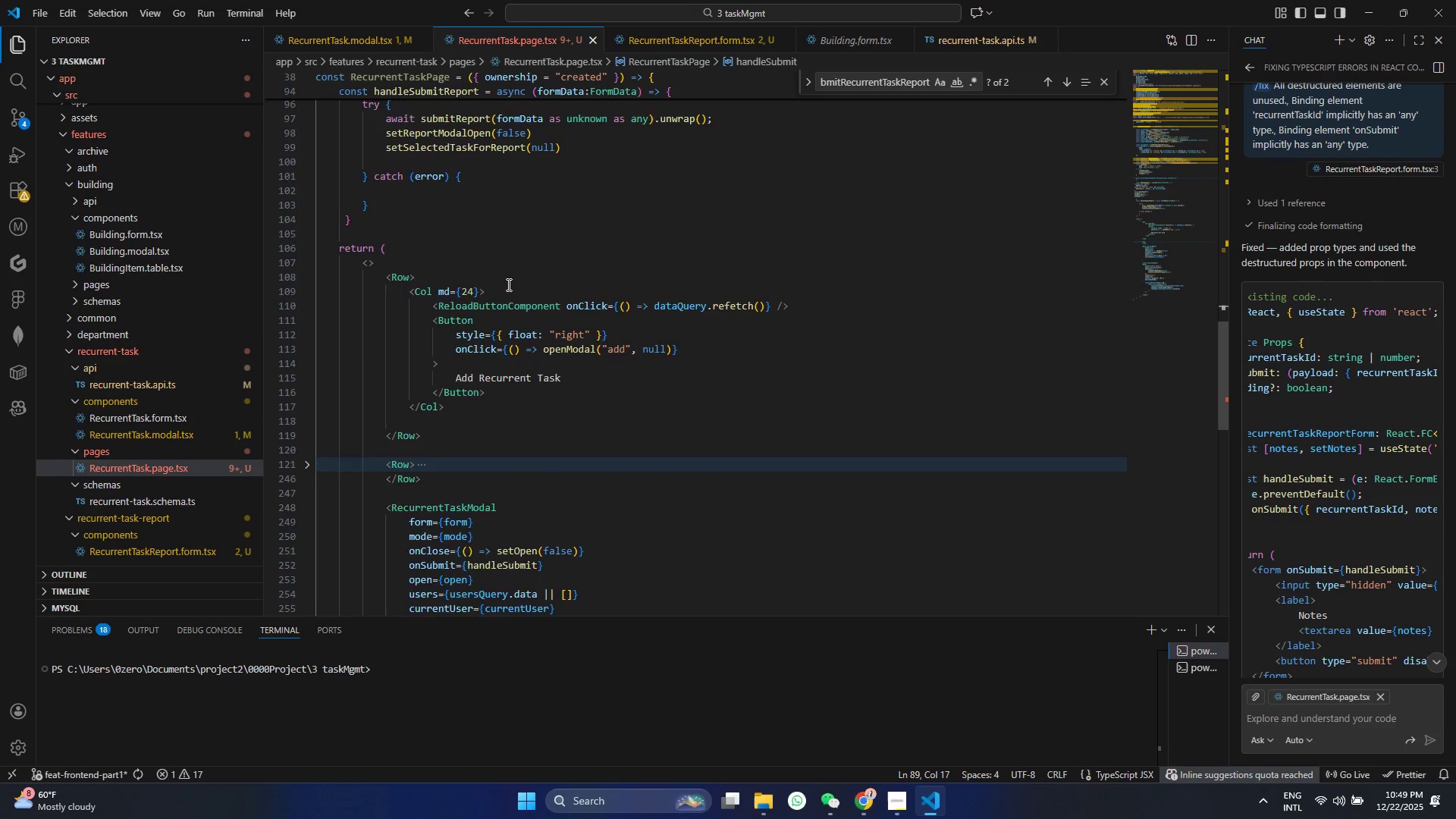 
scroll: coordinate [510, 297], scroll_direction: up, amount: 11.0
 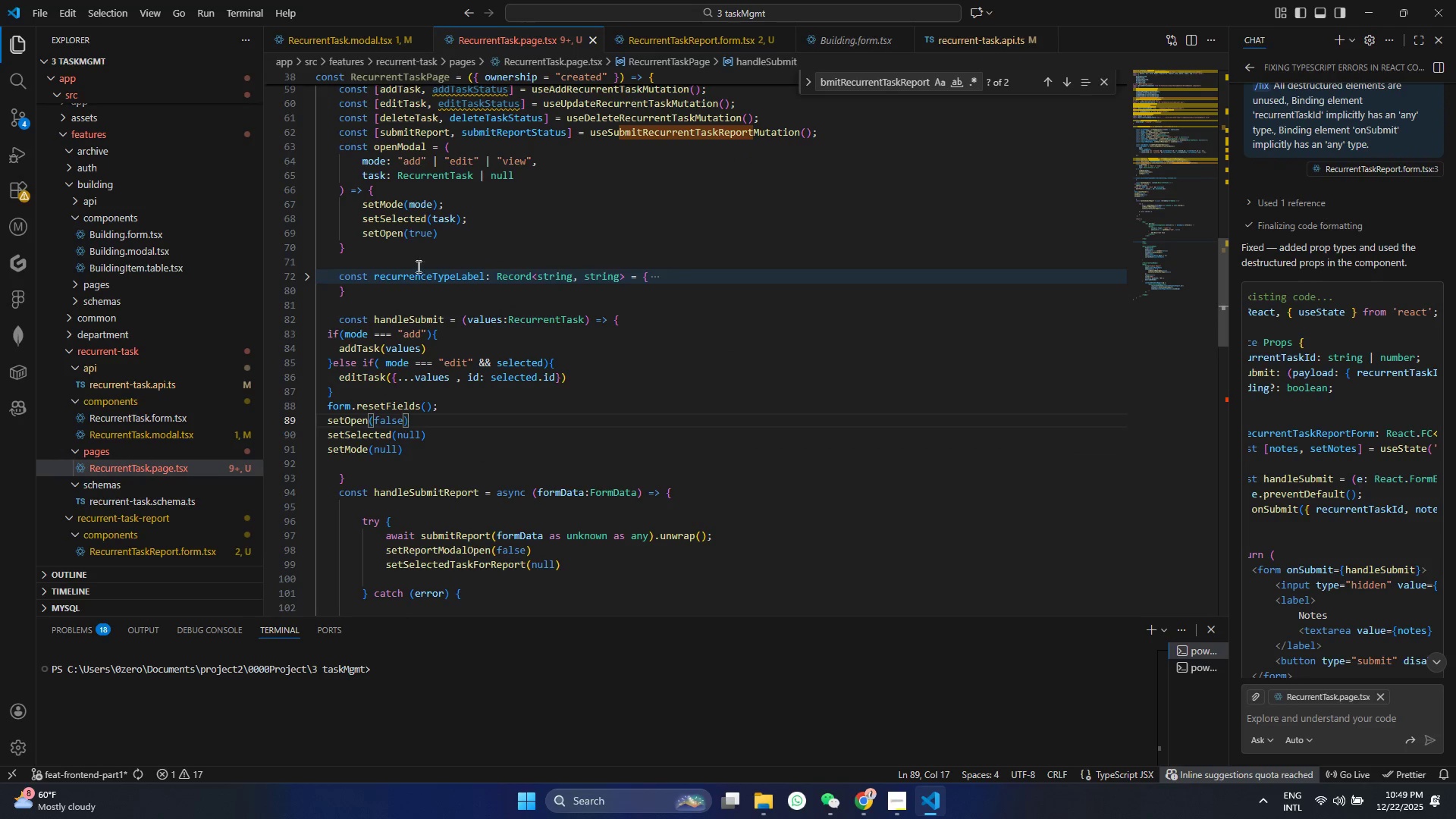 
scroll: coordinate [394, 313], scroll_direction: down, amount: 4.0
 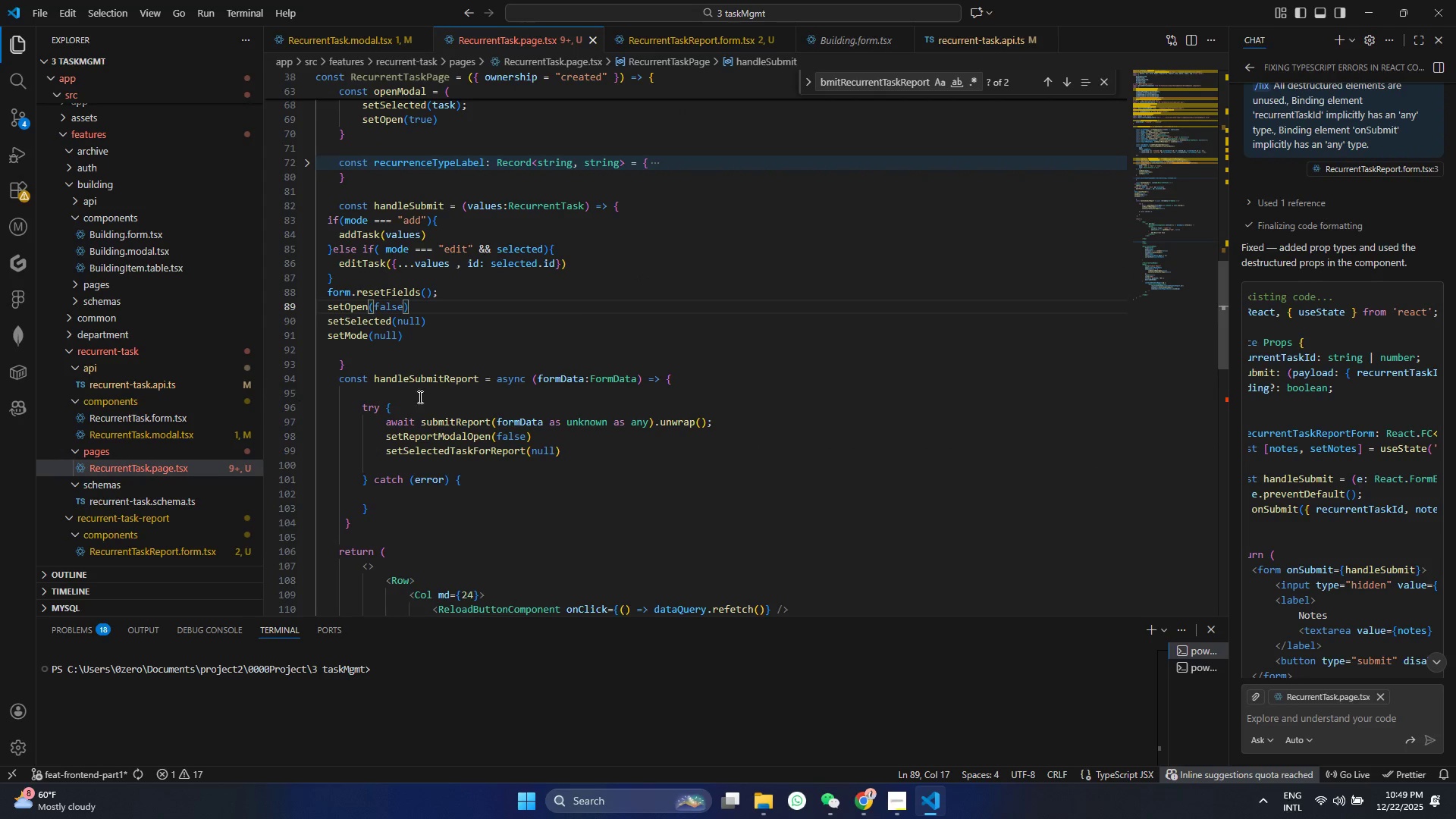 
scroll: coordinate [434, 326], scroll_direction: up, amount: 2.0
 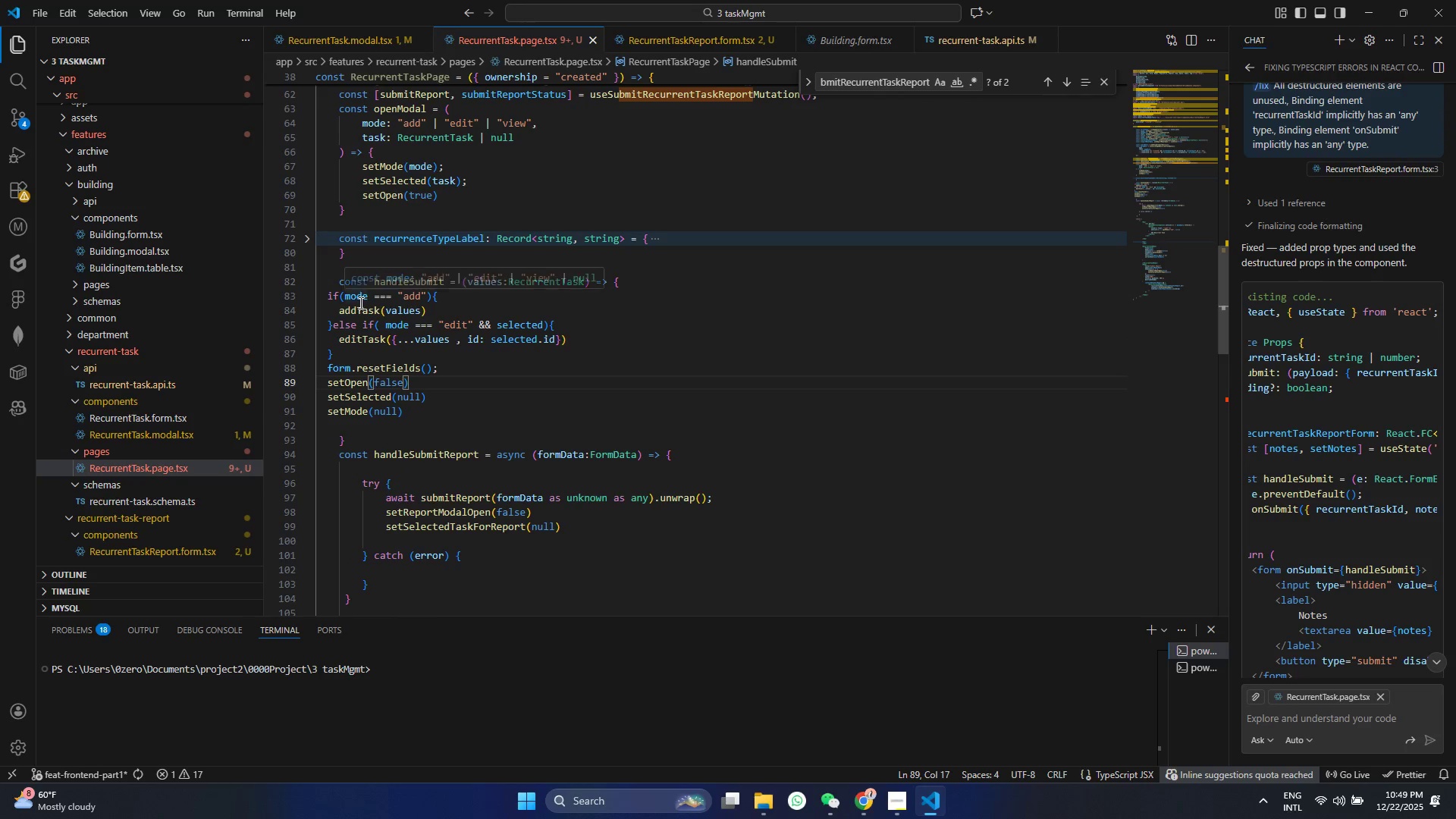 
scroll: coordinate [377, 408], scroll_direction: down, amount: 2.0
 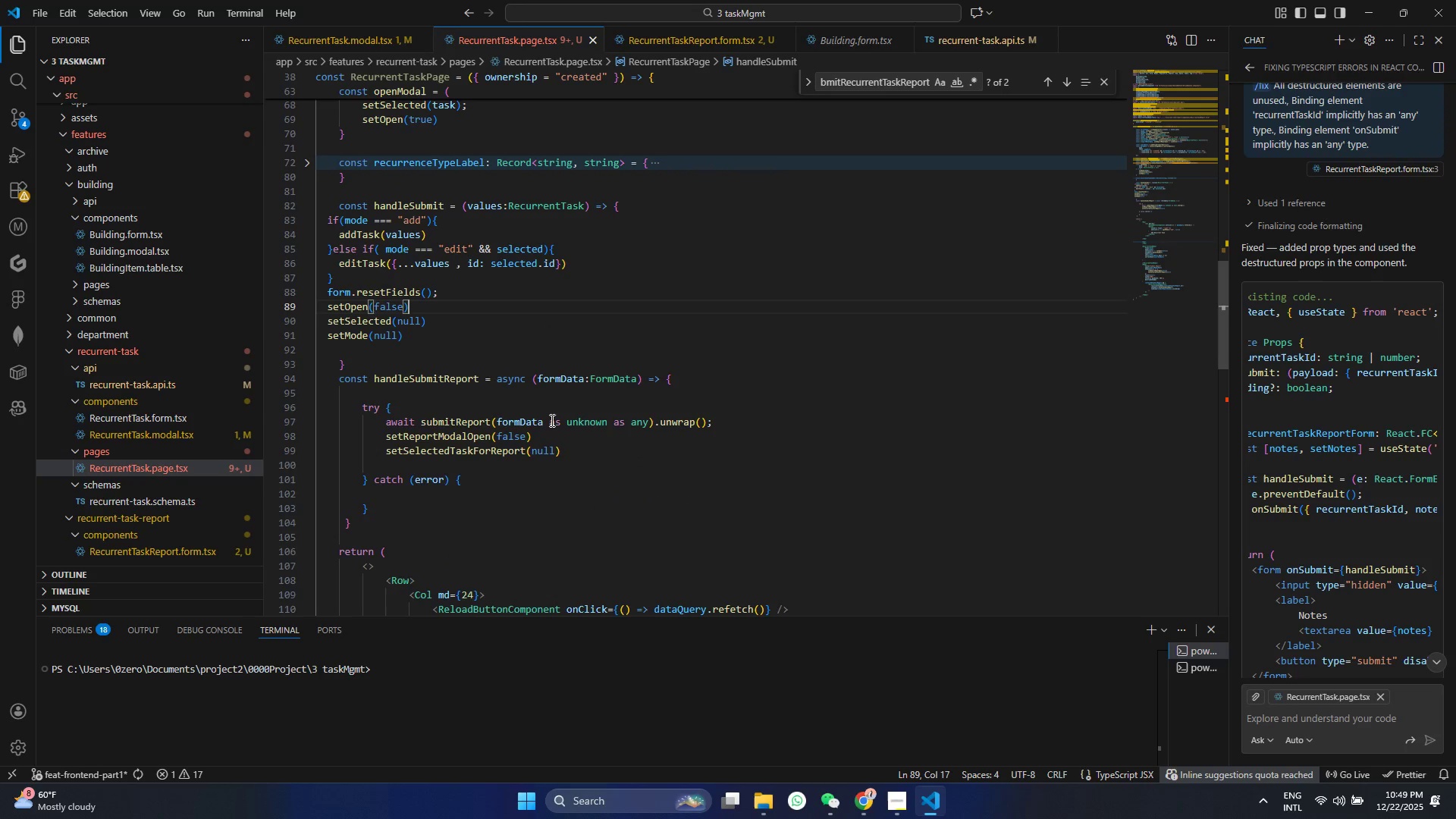 
left_click_drag(start_coordinate=[544, 422], to_coordinate=[648, 428])
 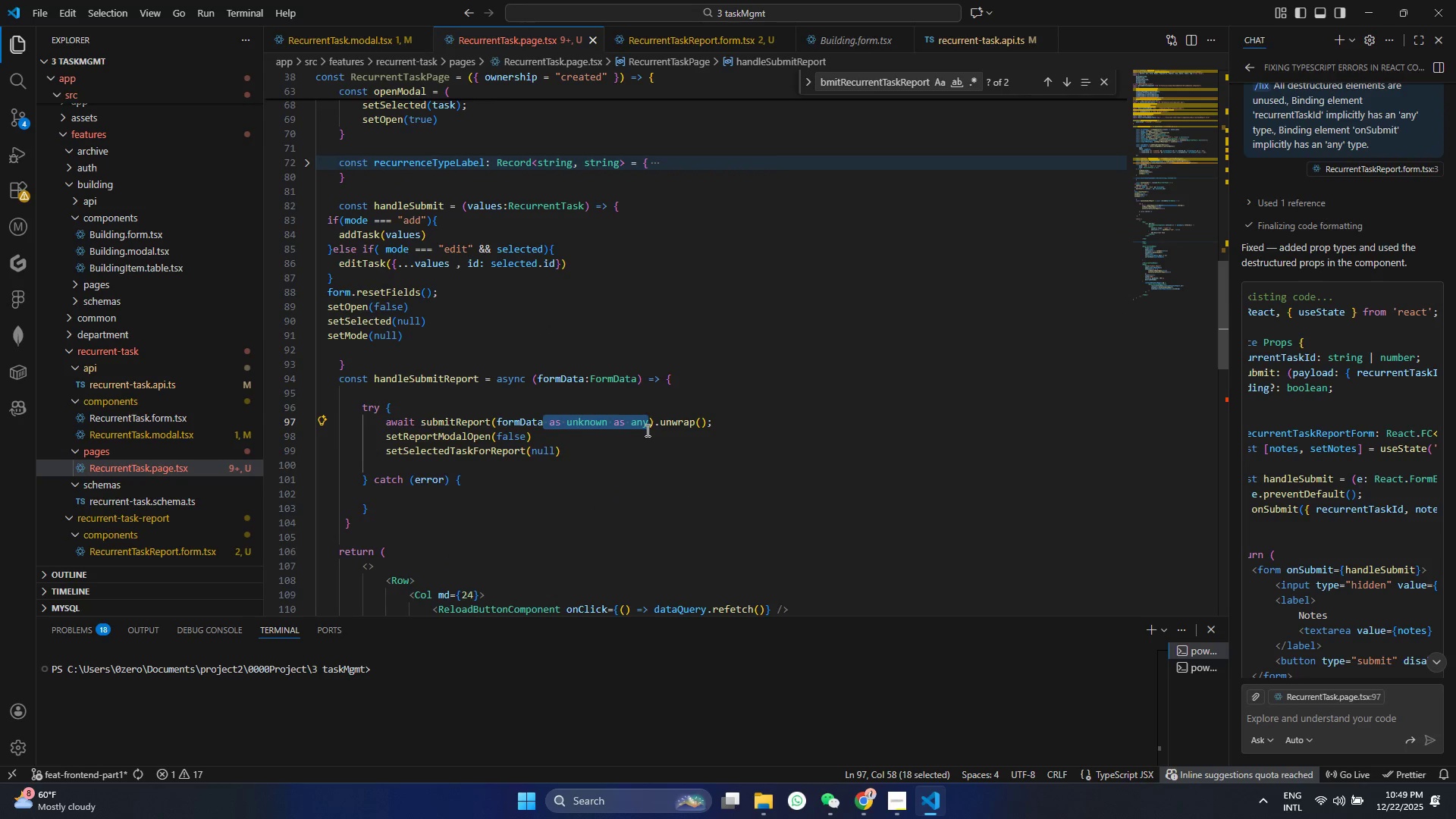 
key(Backspace)
 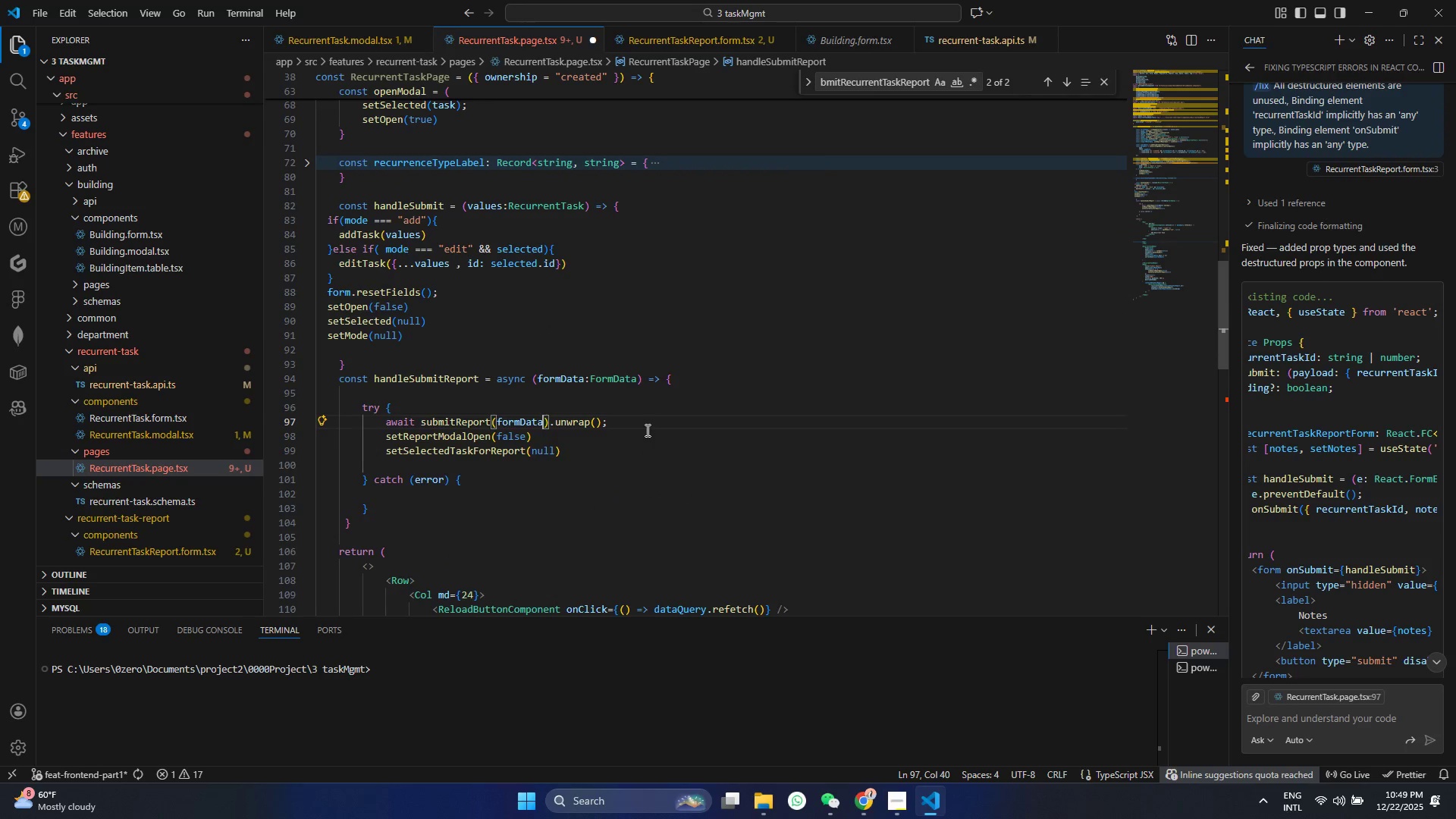 
key(Control+S)
 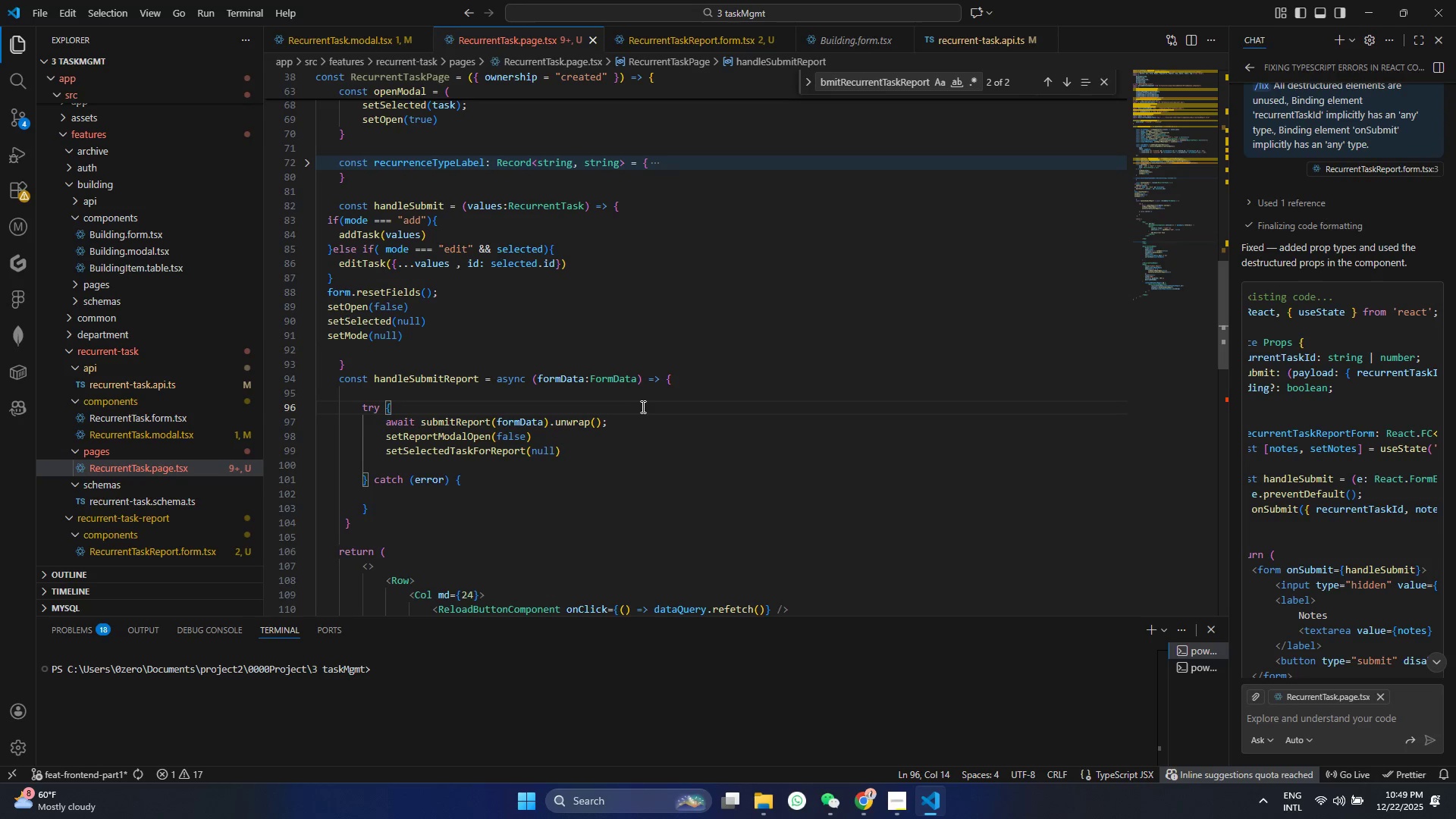 
wait(12.22)
 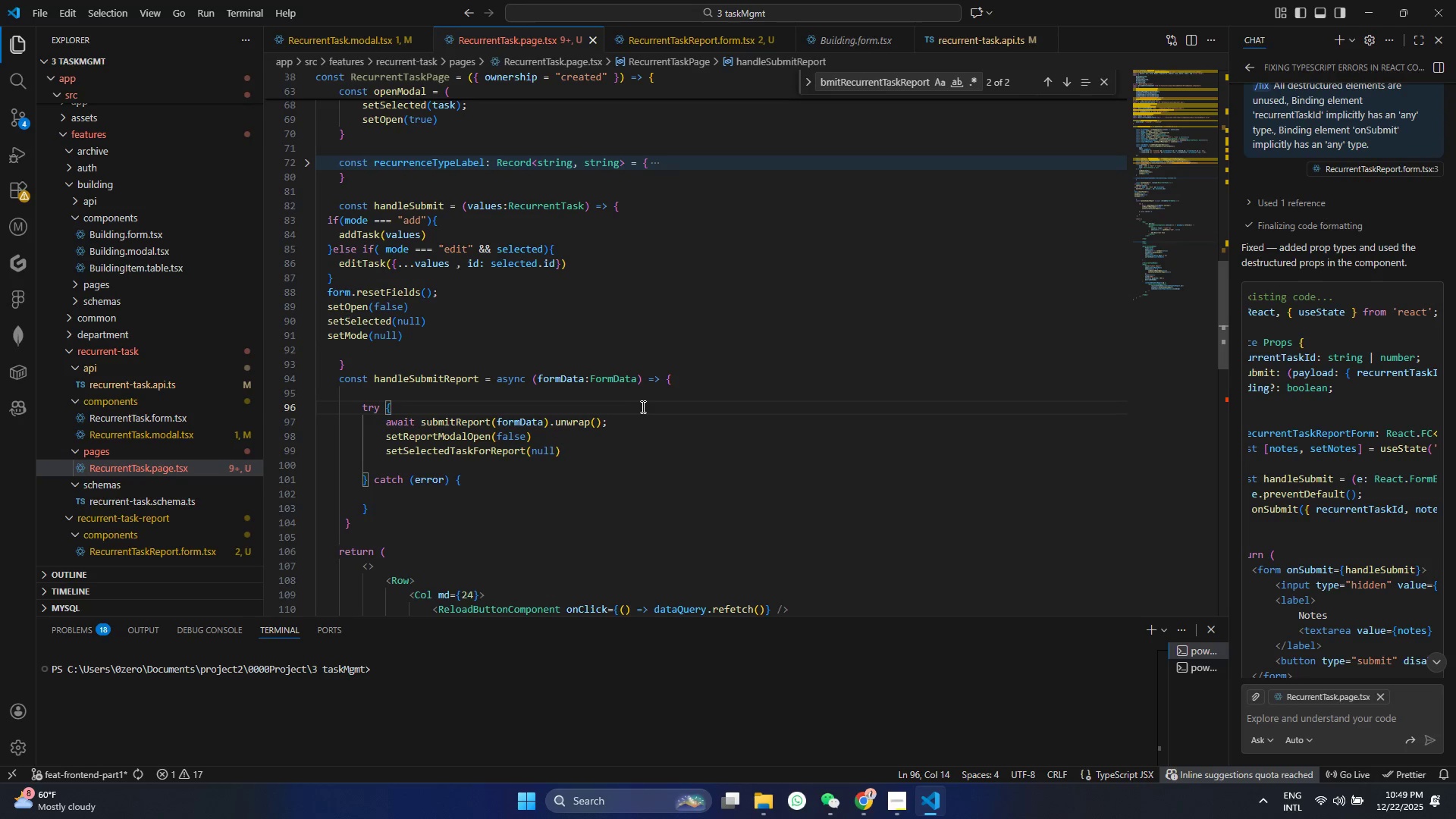 
left_click([618, 475])
 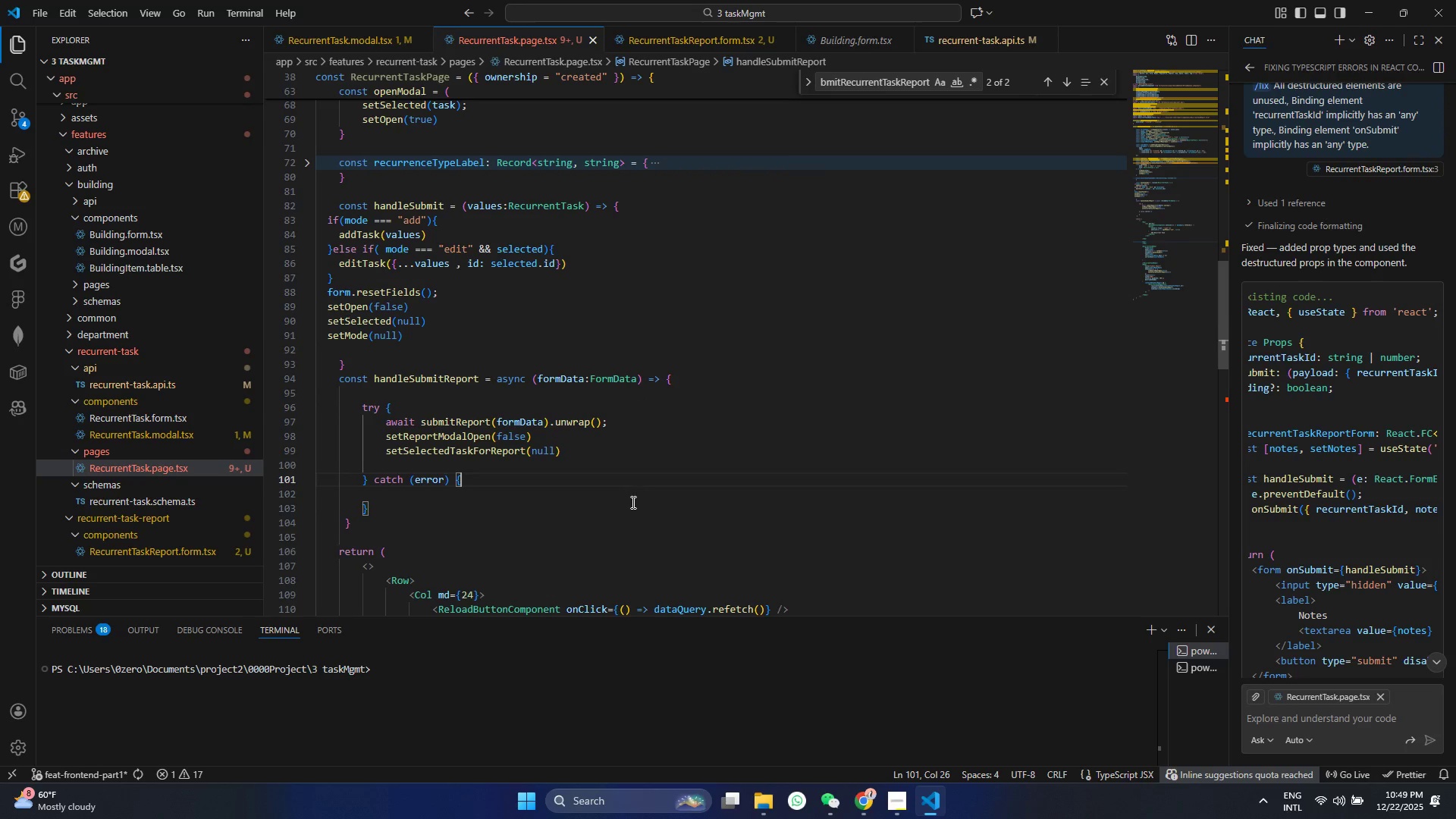 
key(Control+ControlLeft)
 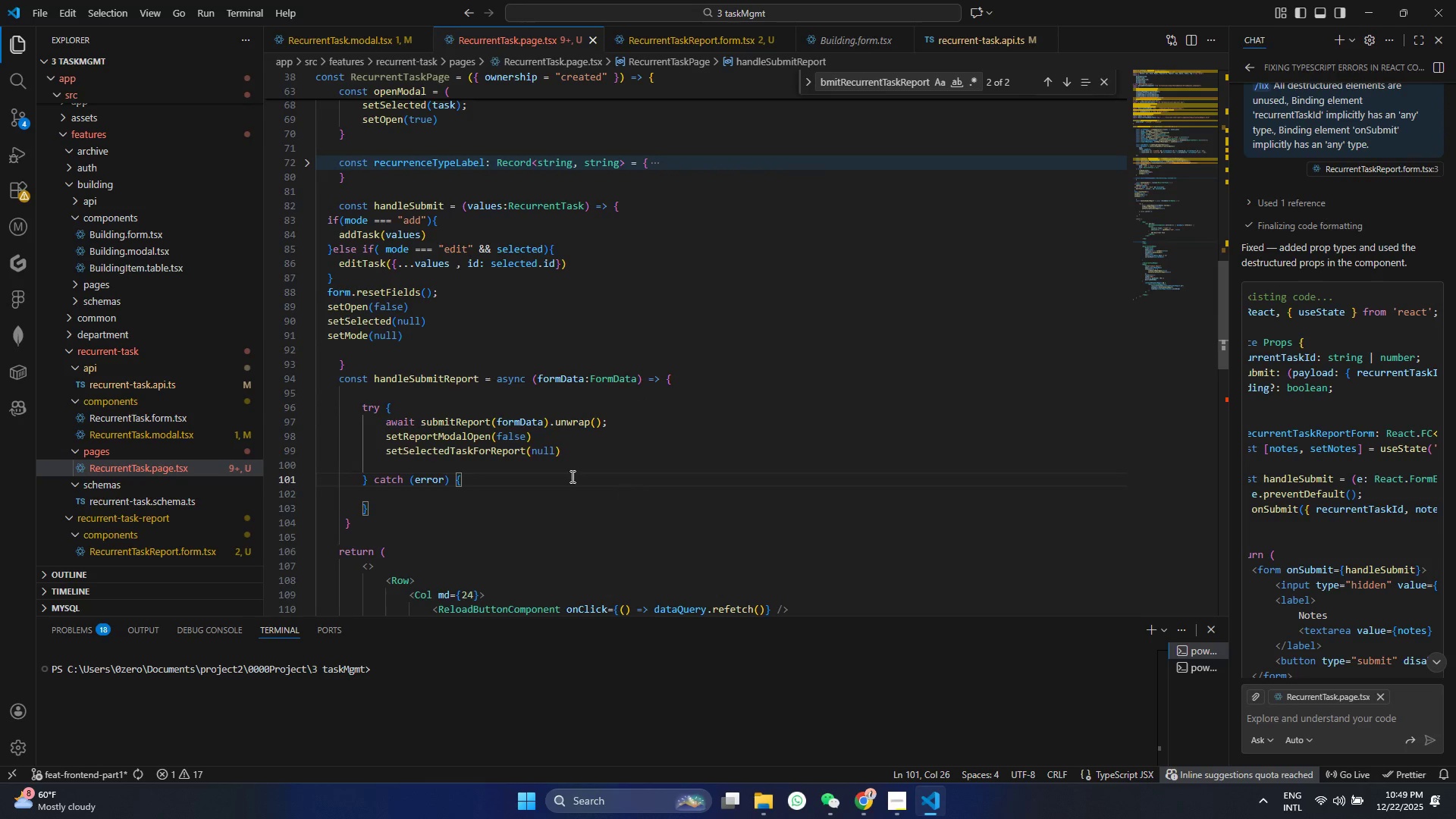 
key(Control+A)
 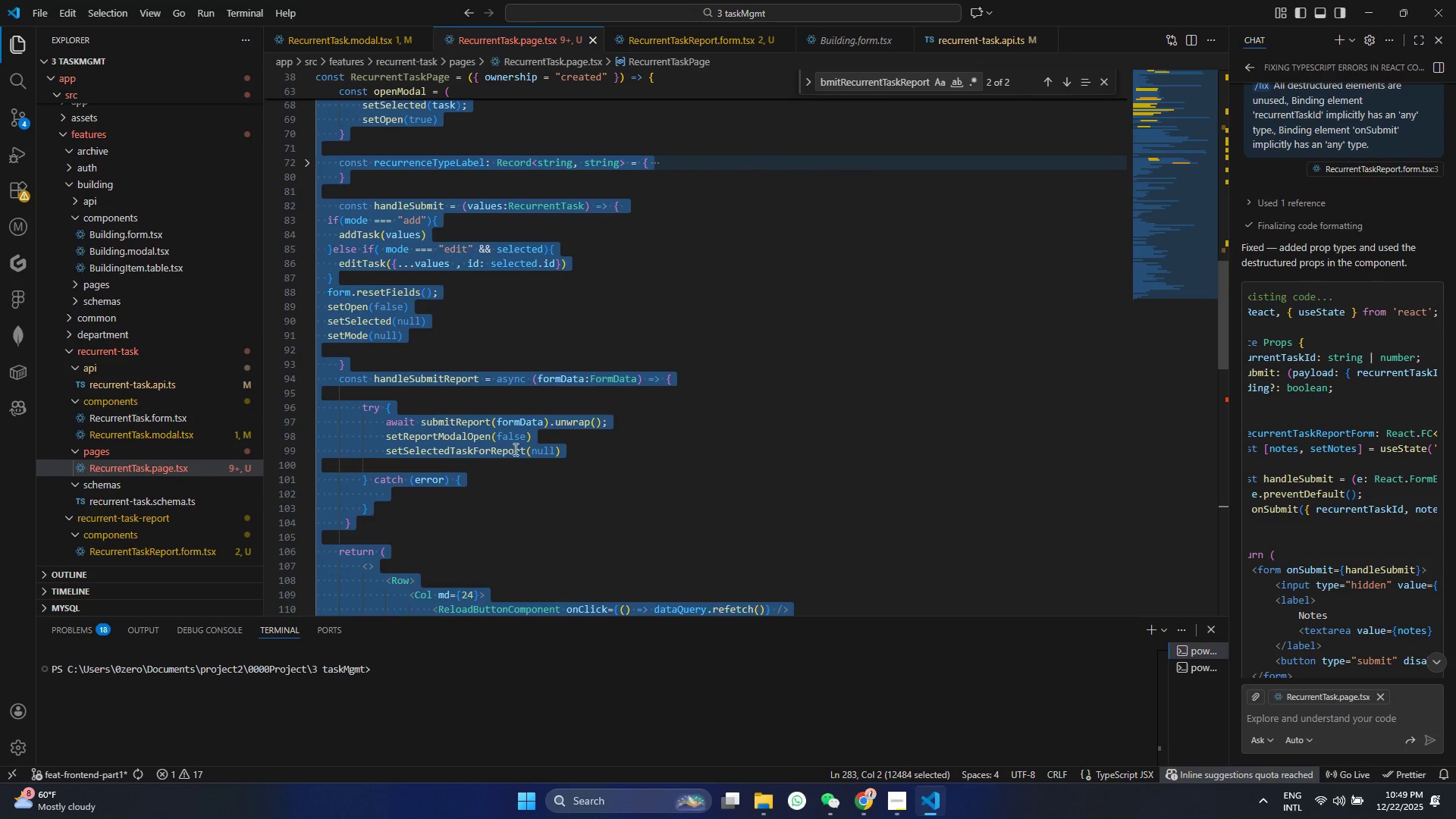 
right_click([441, 420])
 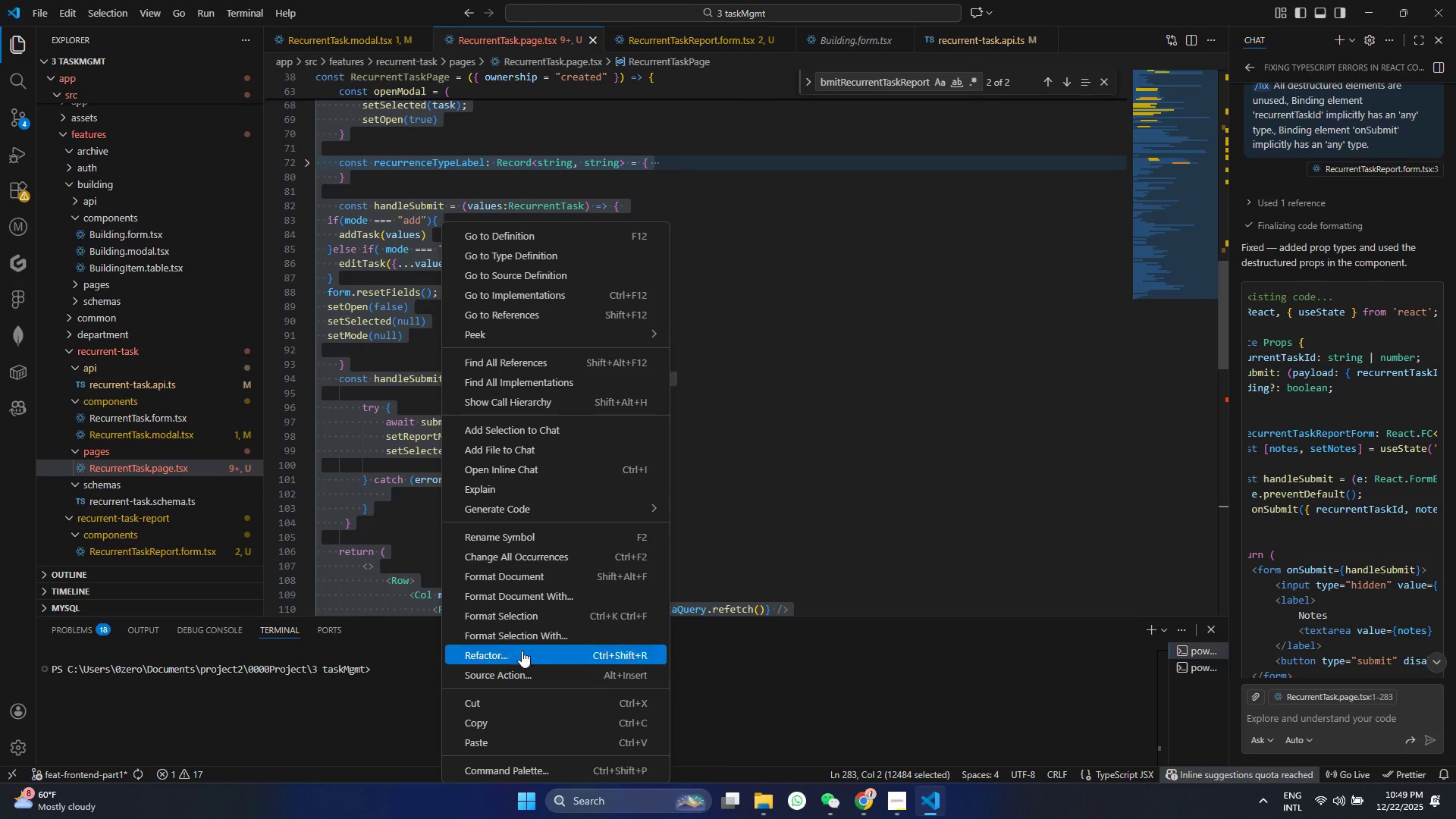 
left_click([516, 619])
 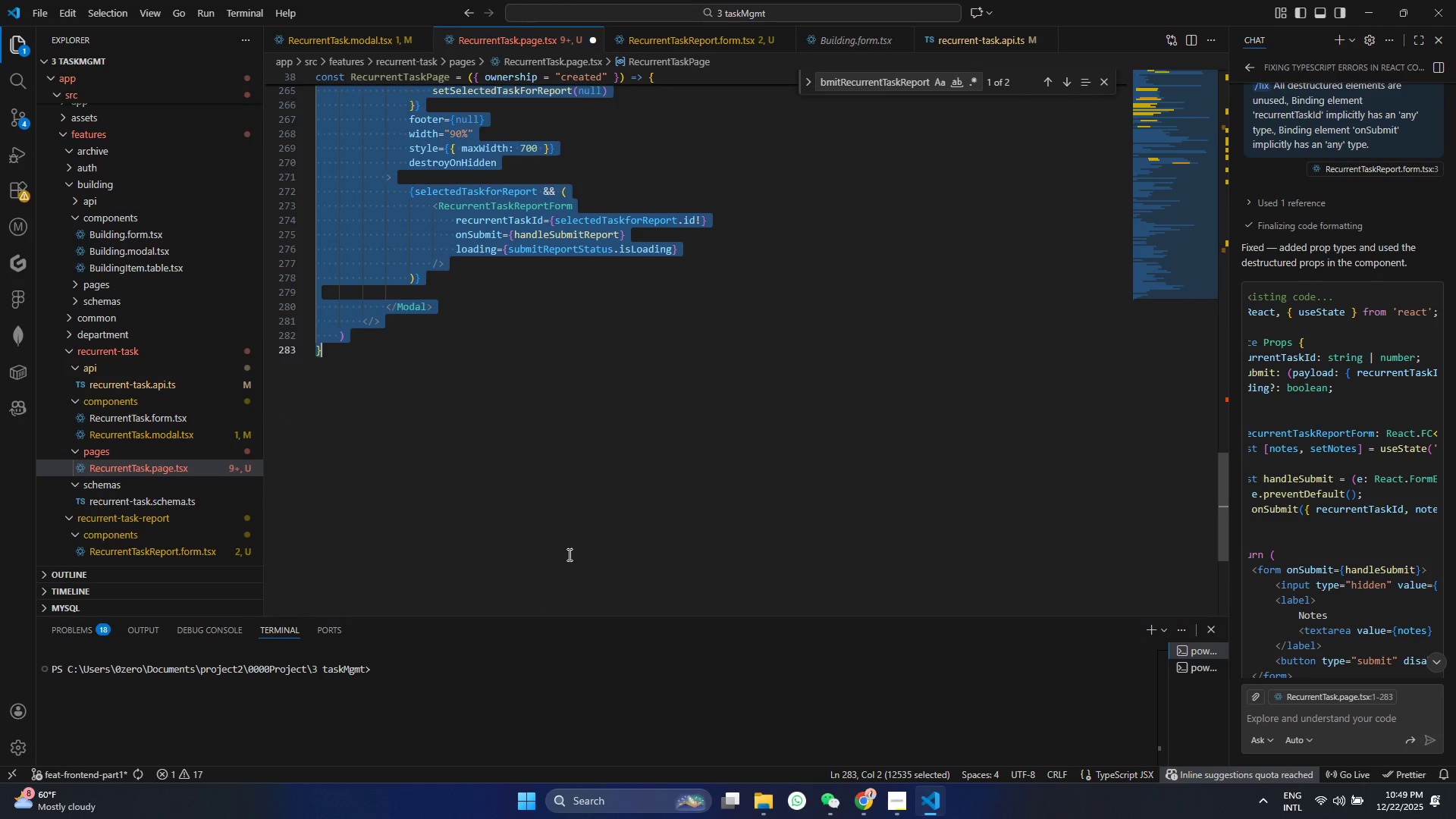 
key(Control+ControlLeft)
 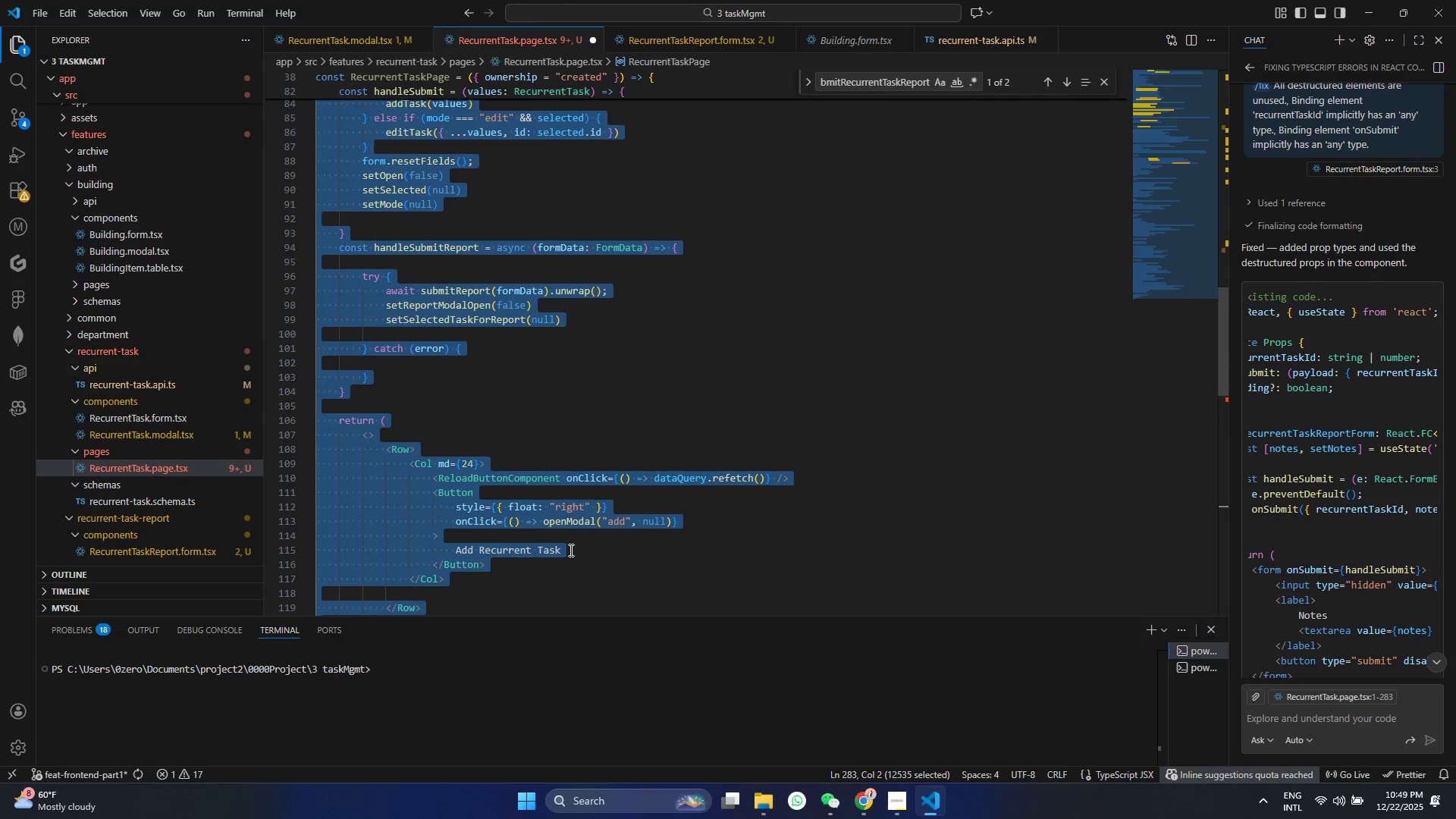 
key(Control+S)
 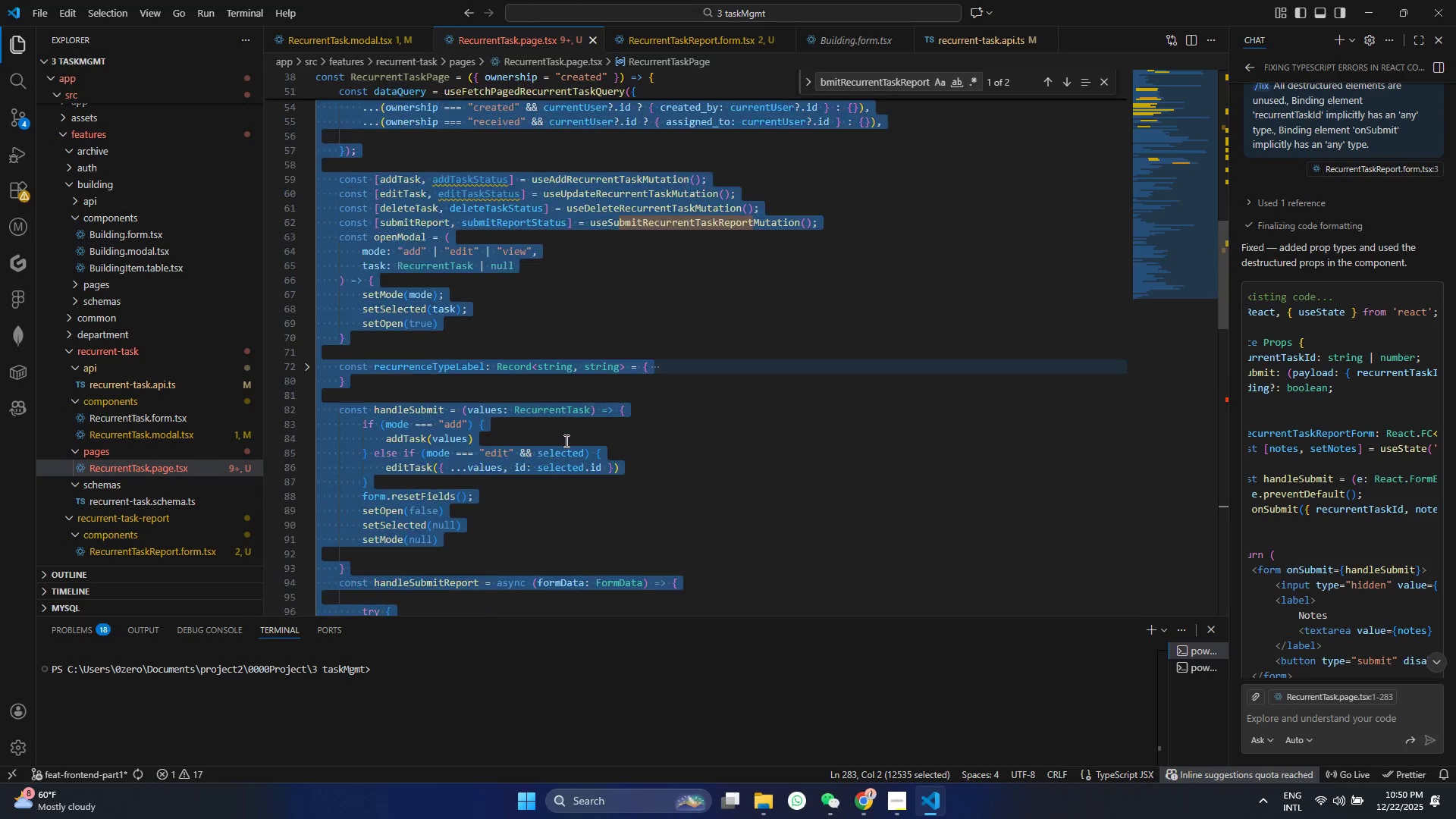 
scroll: coordinate [565, 441], scroll_direction: up, amount: 28.0
 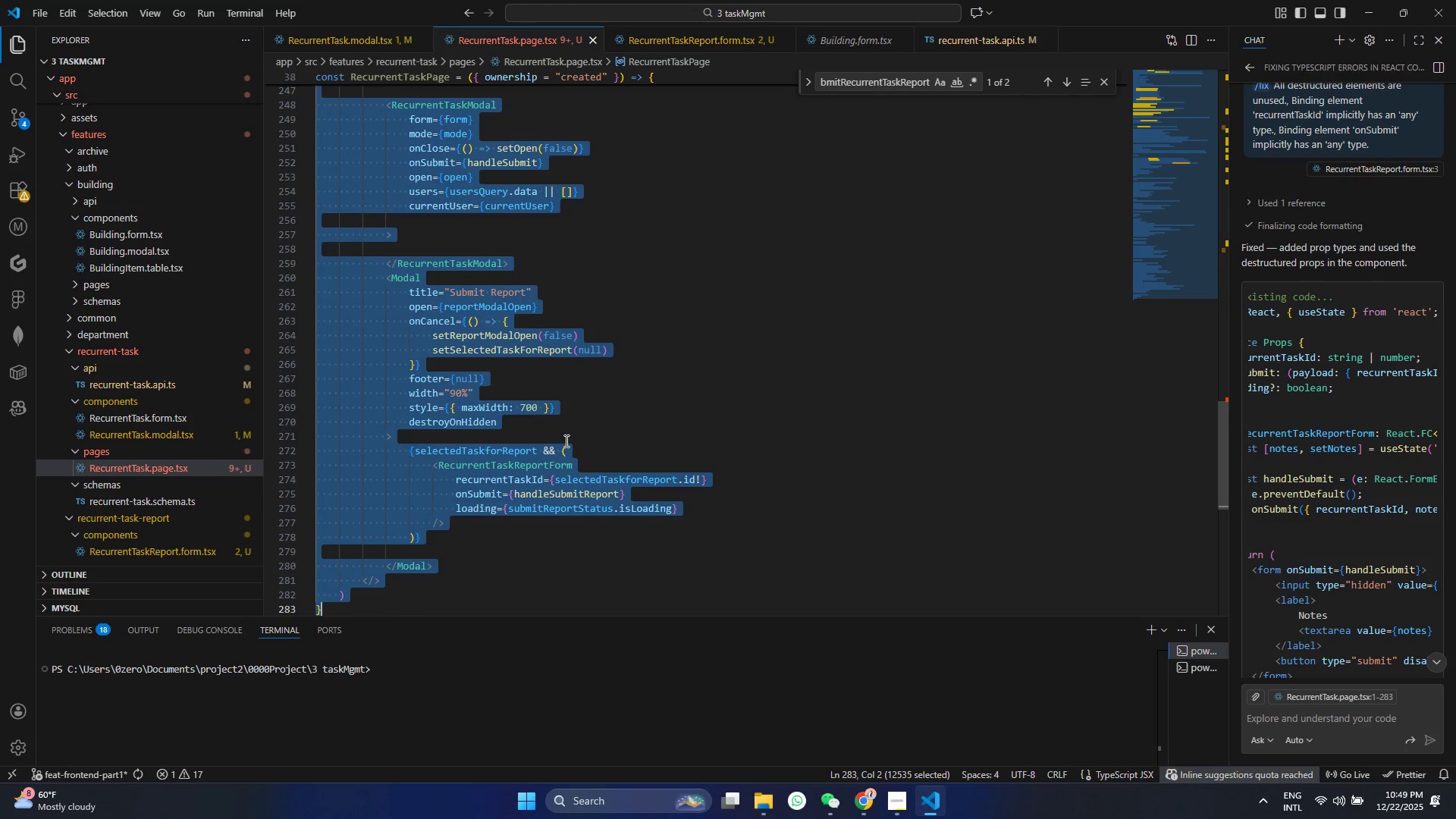 
scroll: coordinate [565, 441], scroll_direction: down, amount: 3.0
 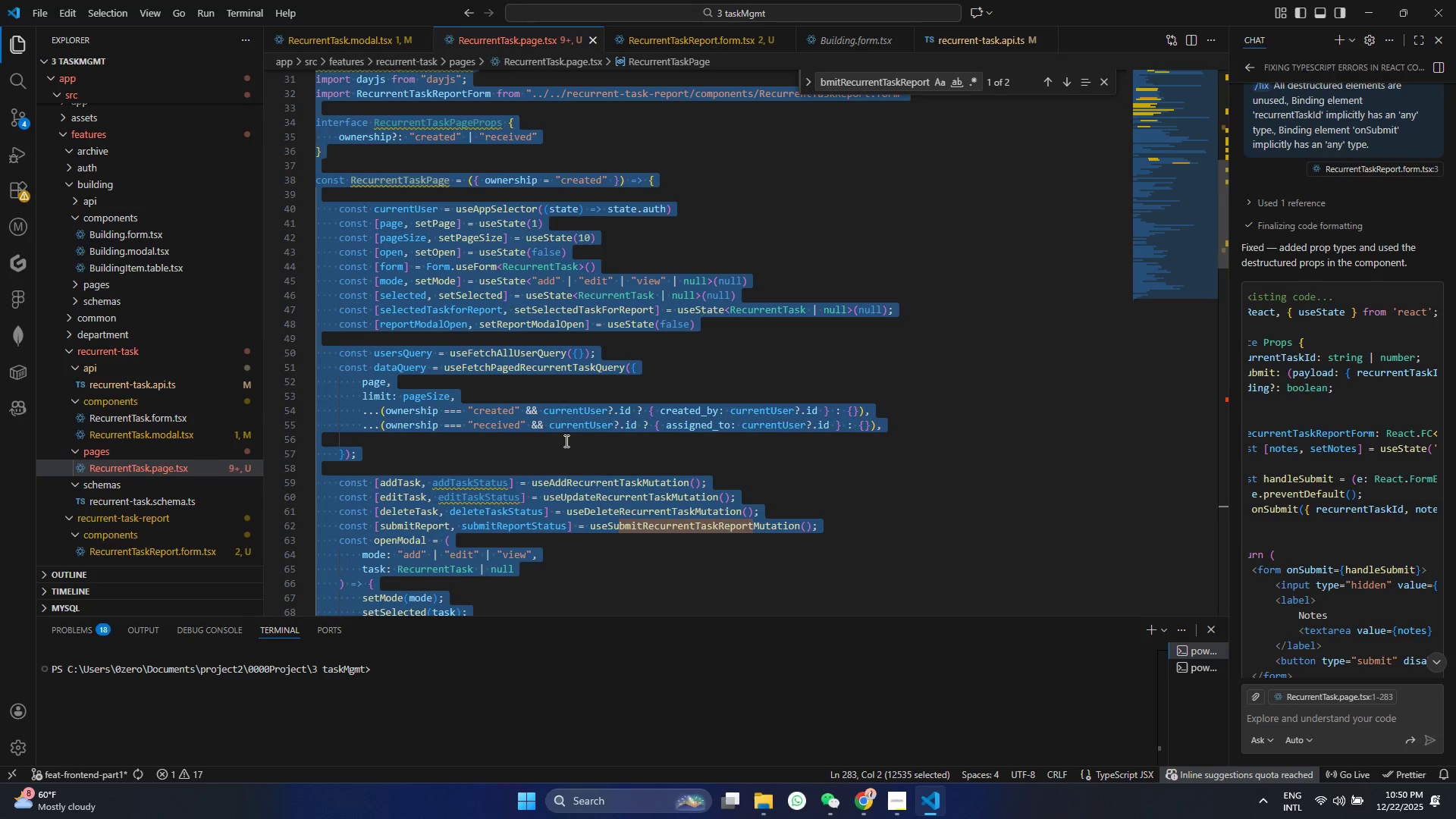 
wait(15.98)
 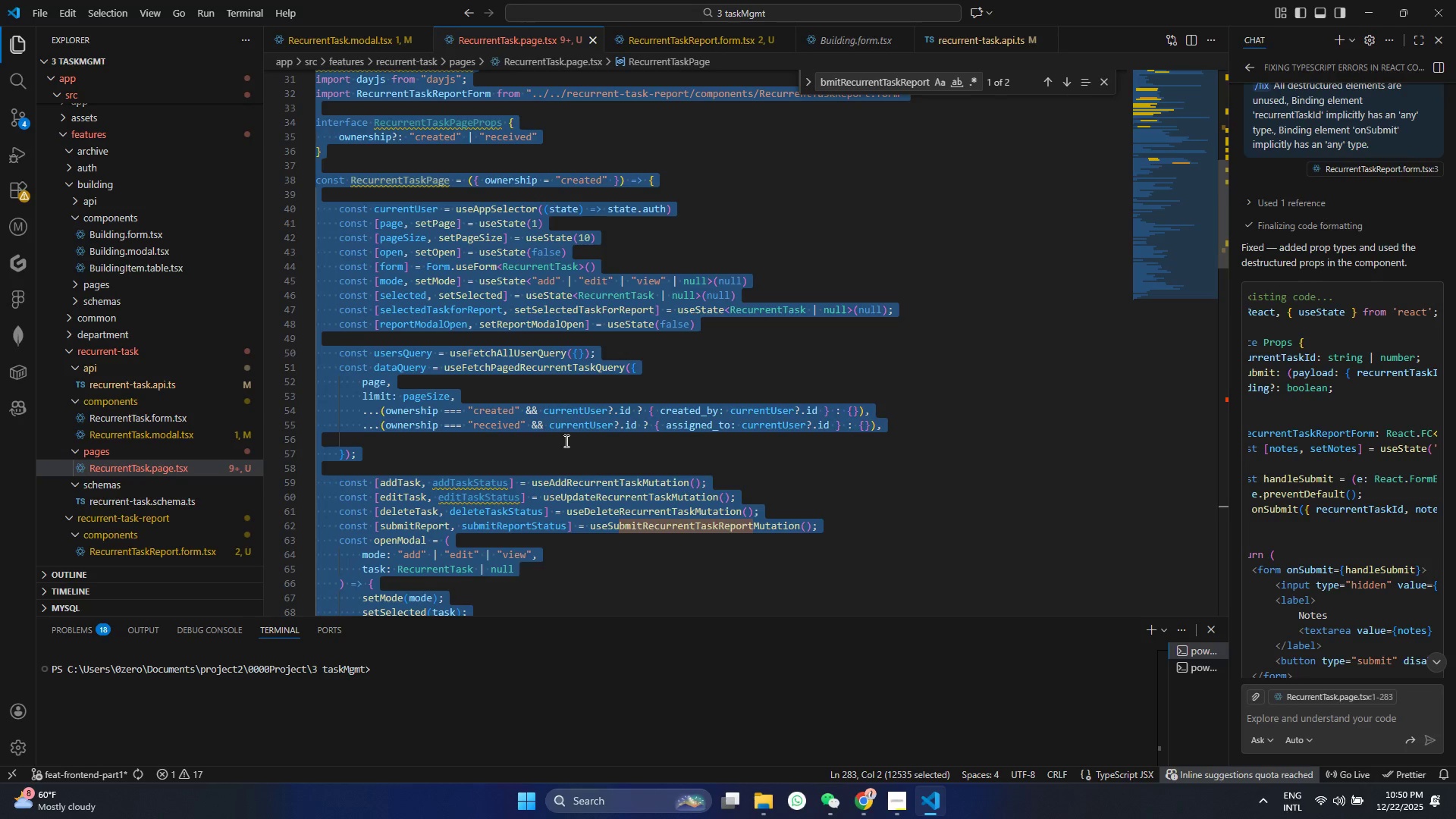 
left_click([148, 429])
 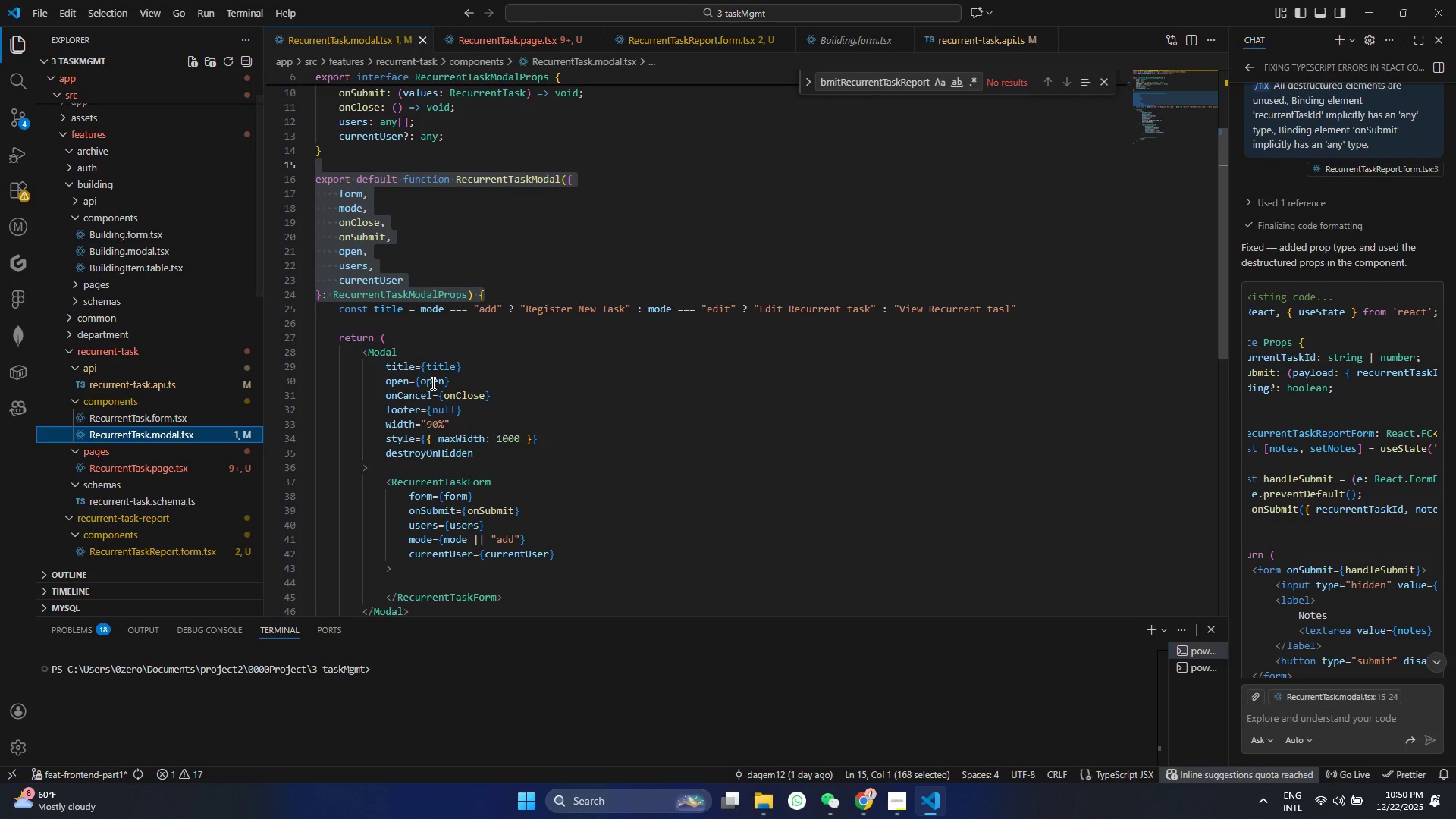 
left_click([431, 383])
 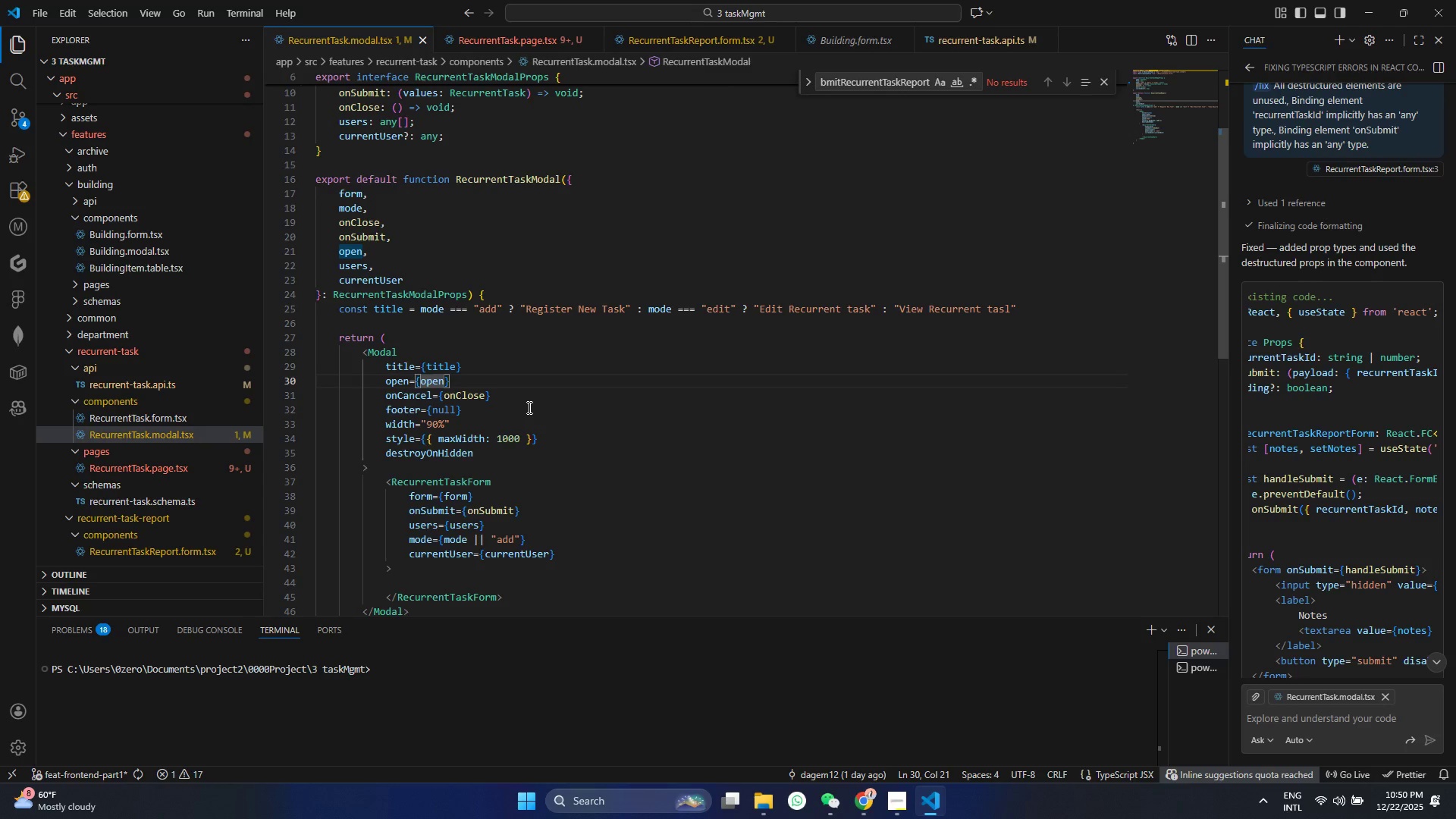 
wait(5.2)
 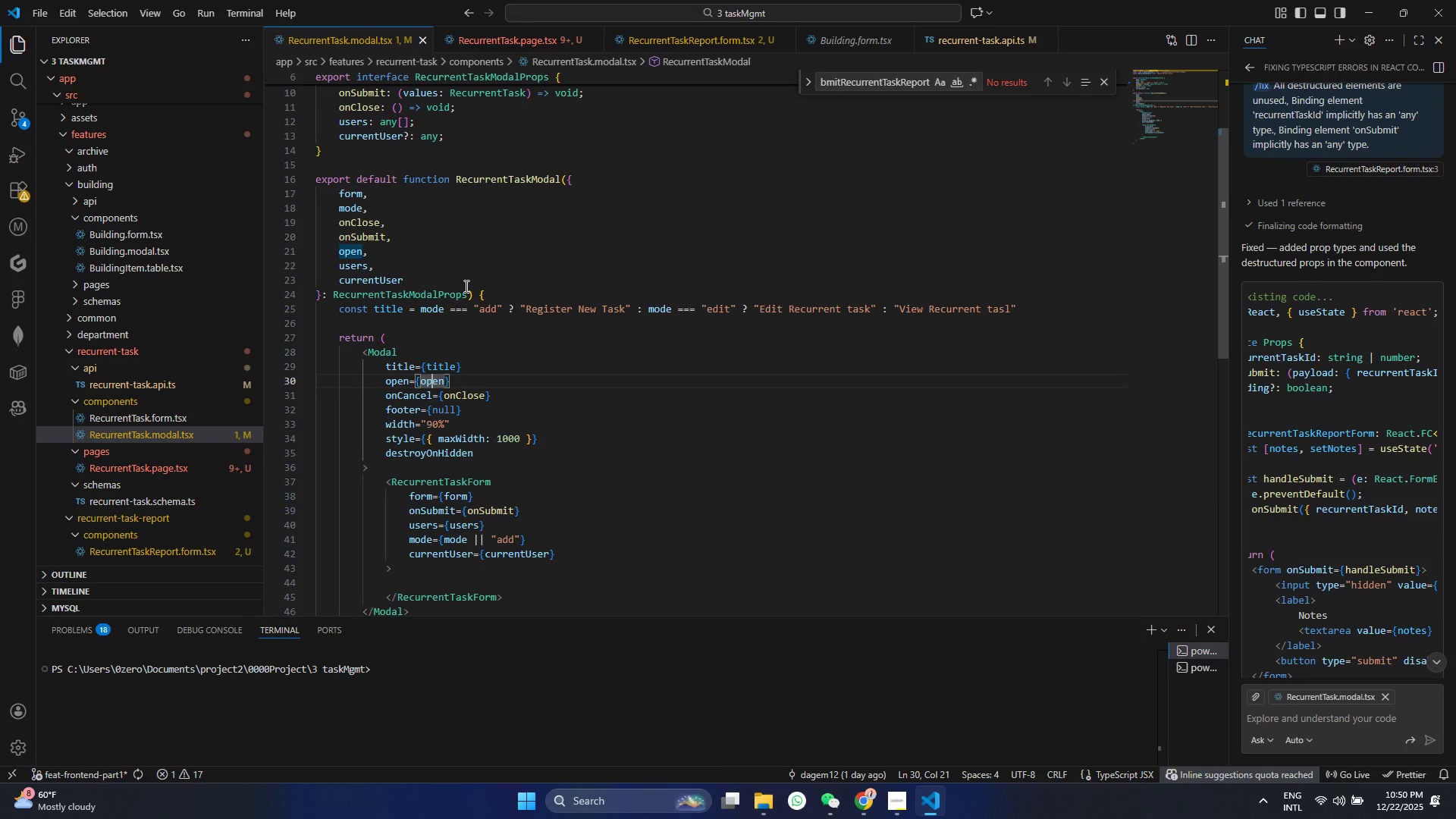 
left_click([186, 419])
 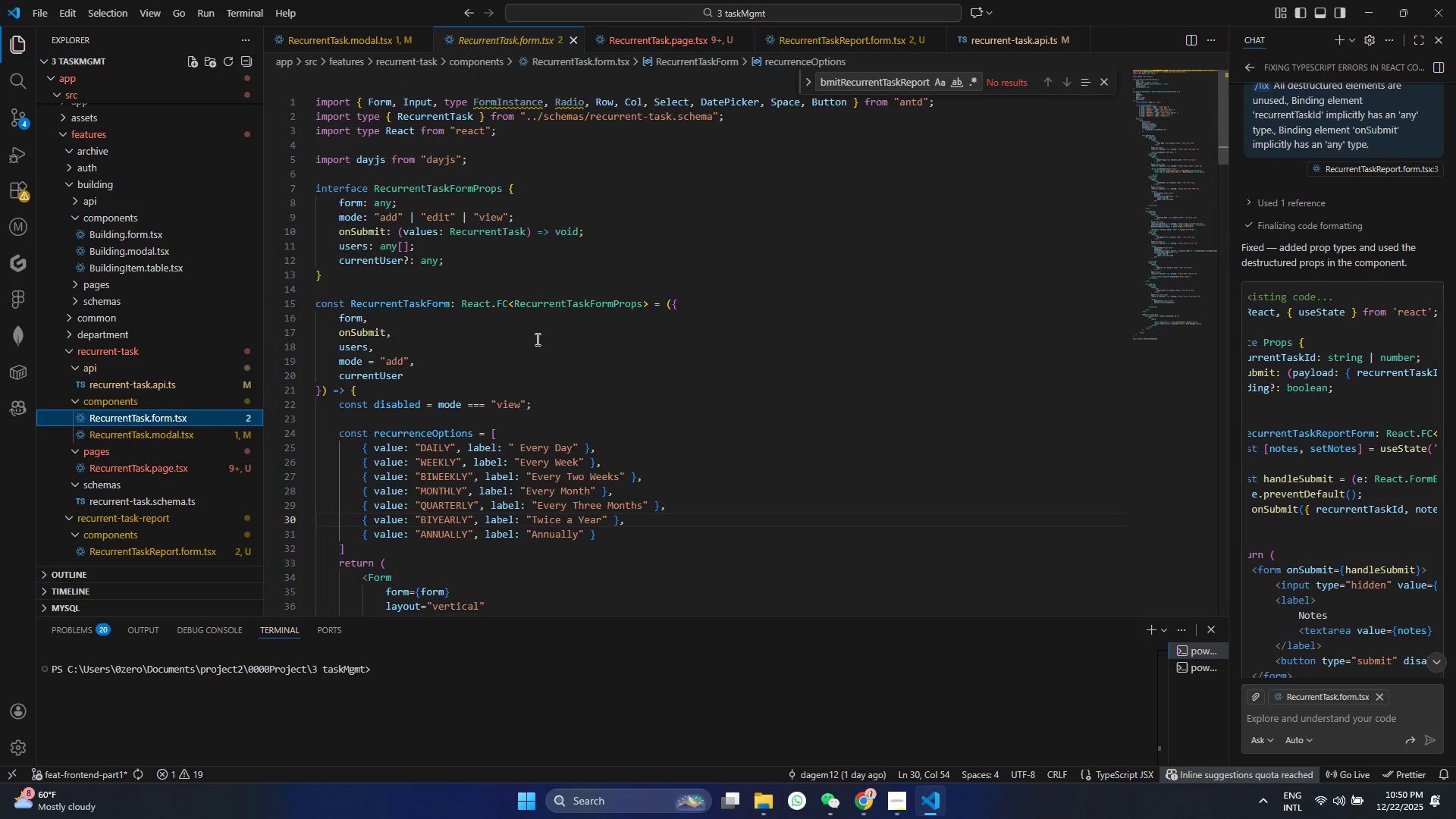 
wait(11.55)
 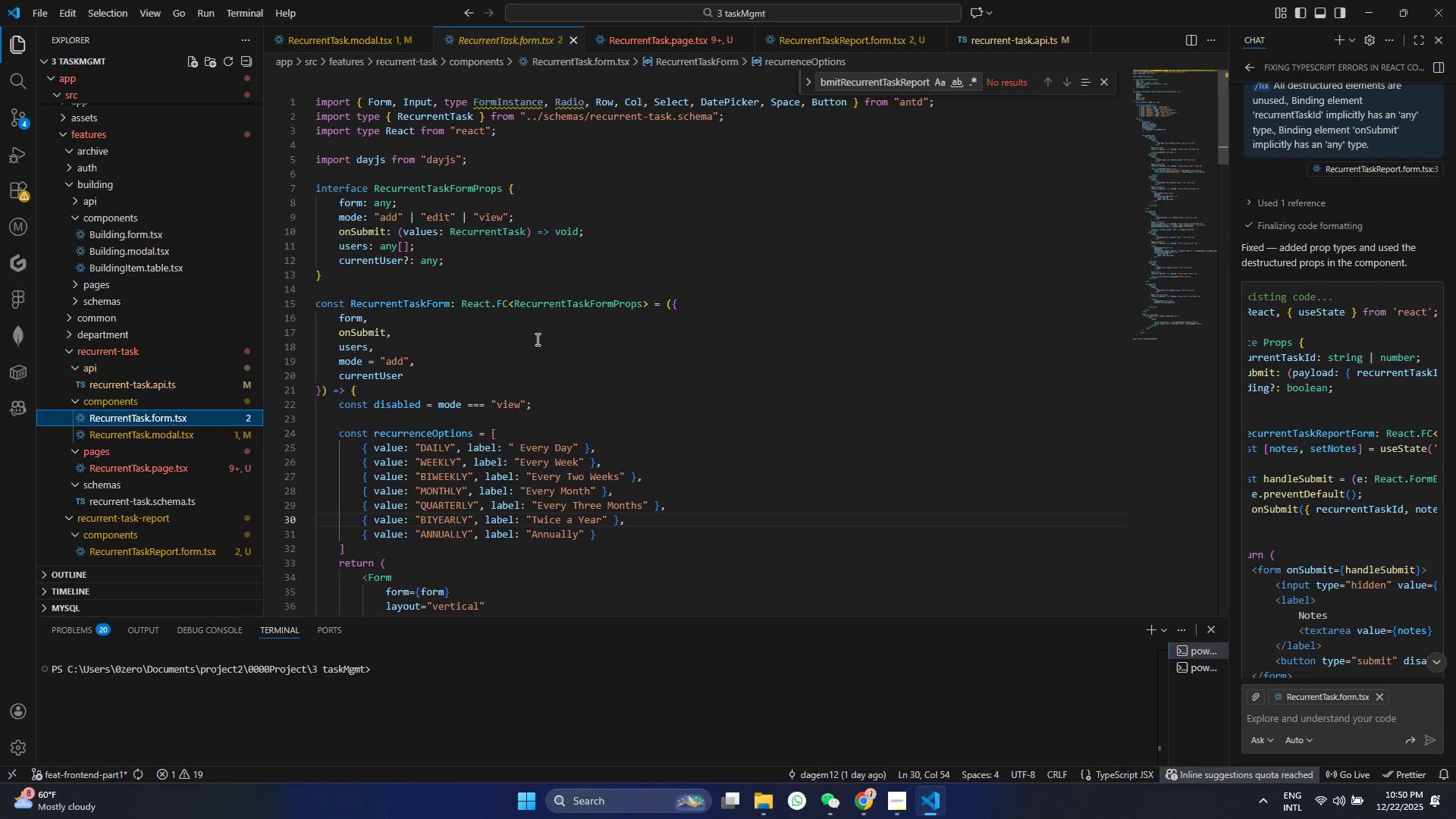 
left_click([160, 384])
 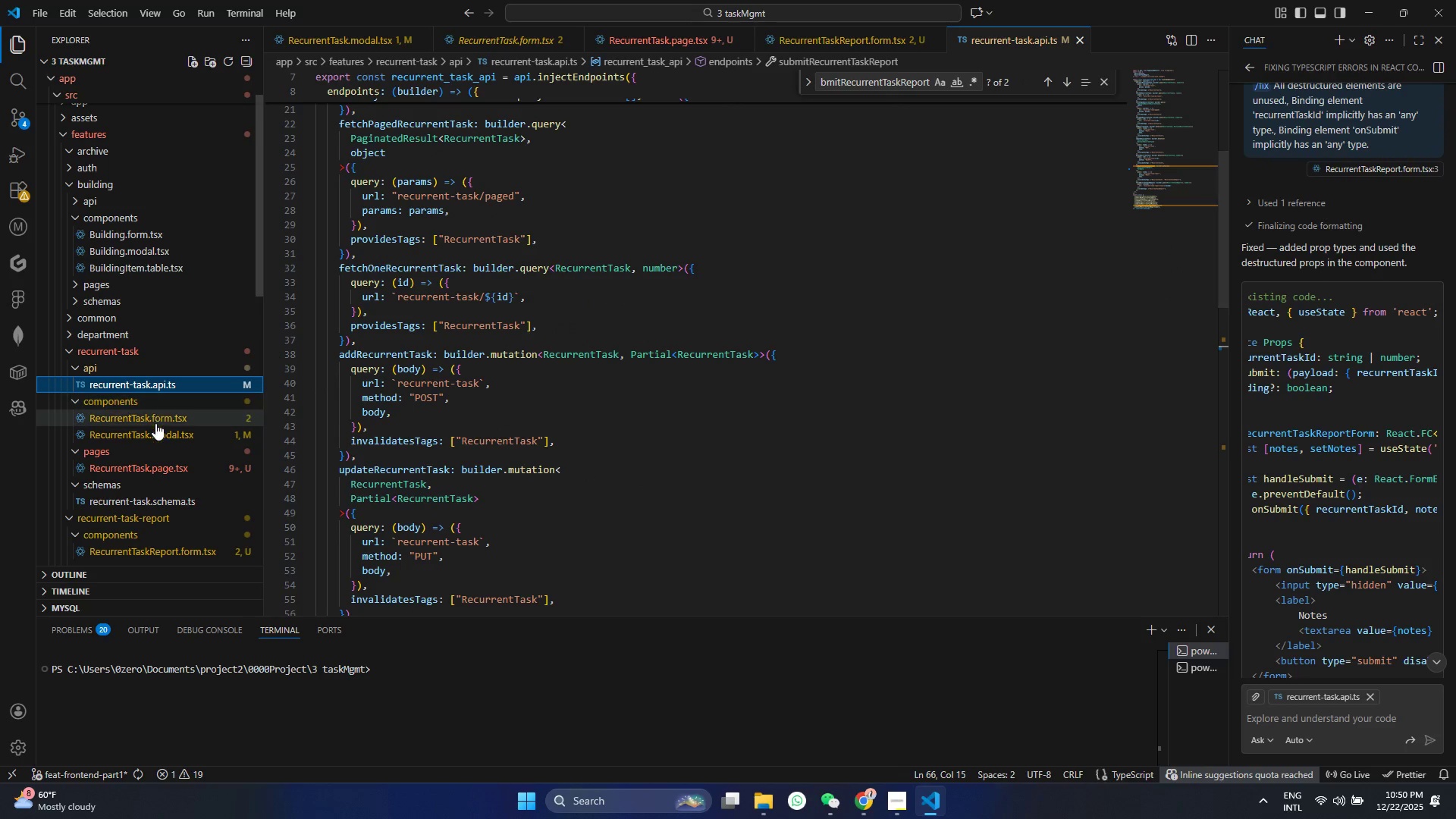 
left_click([156, 428])
 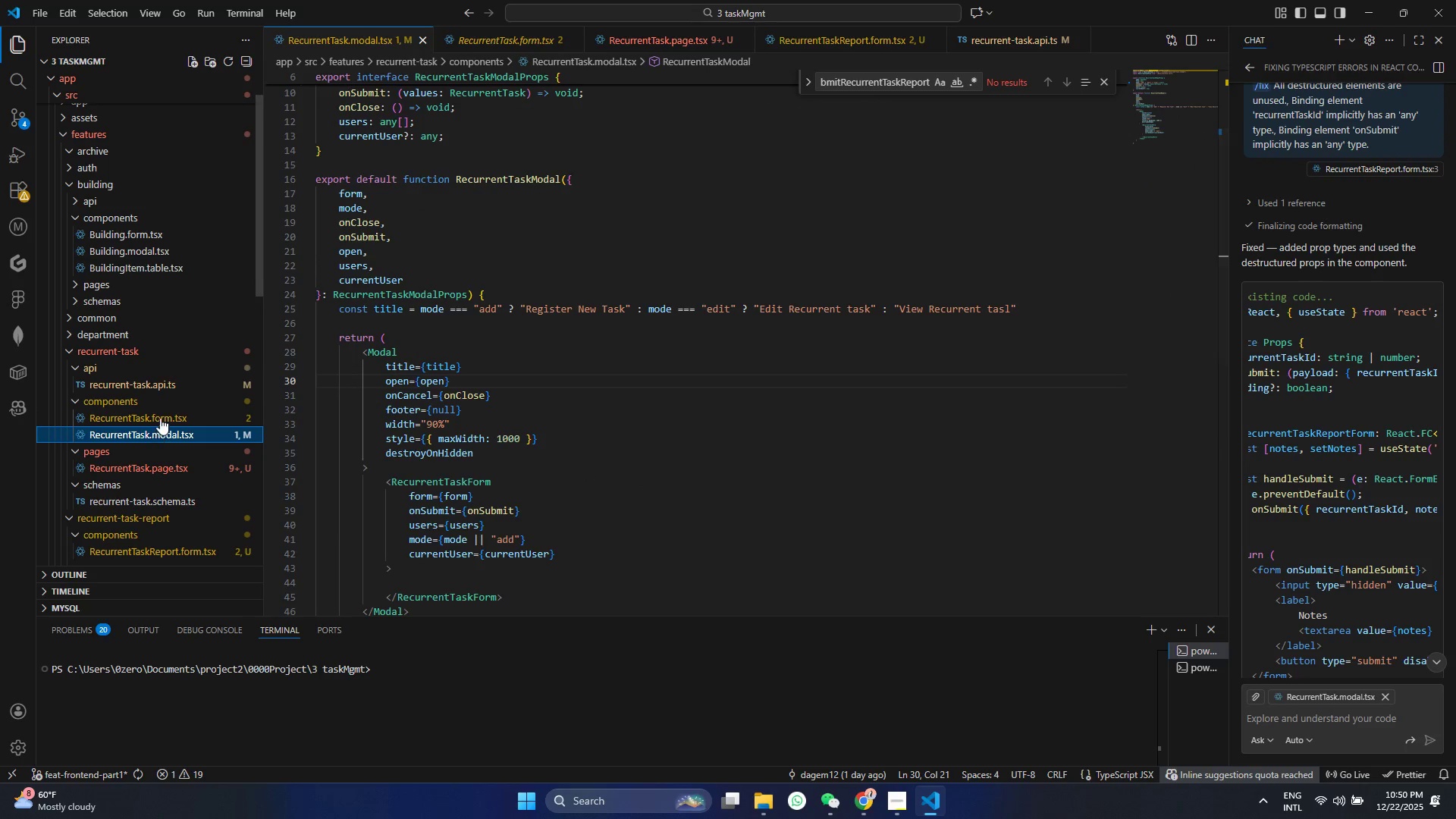 
left_click([452, 308])
 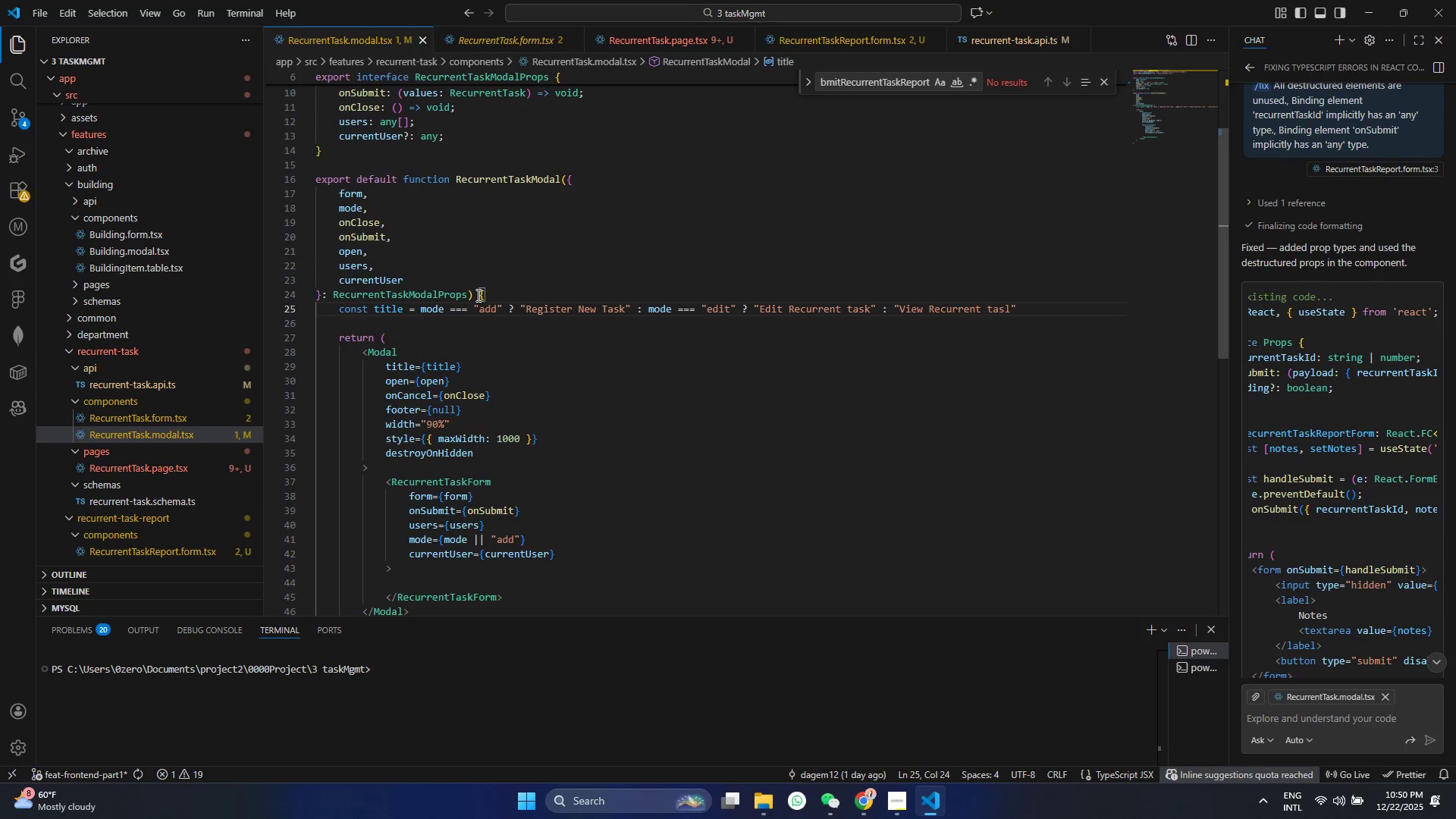 
left_click_drag(start_coordinate=[477, 295], to_coordinate=[308, 182])
 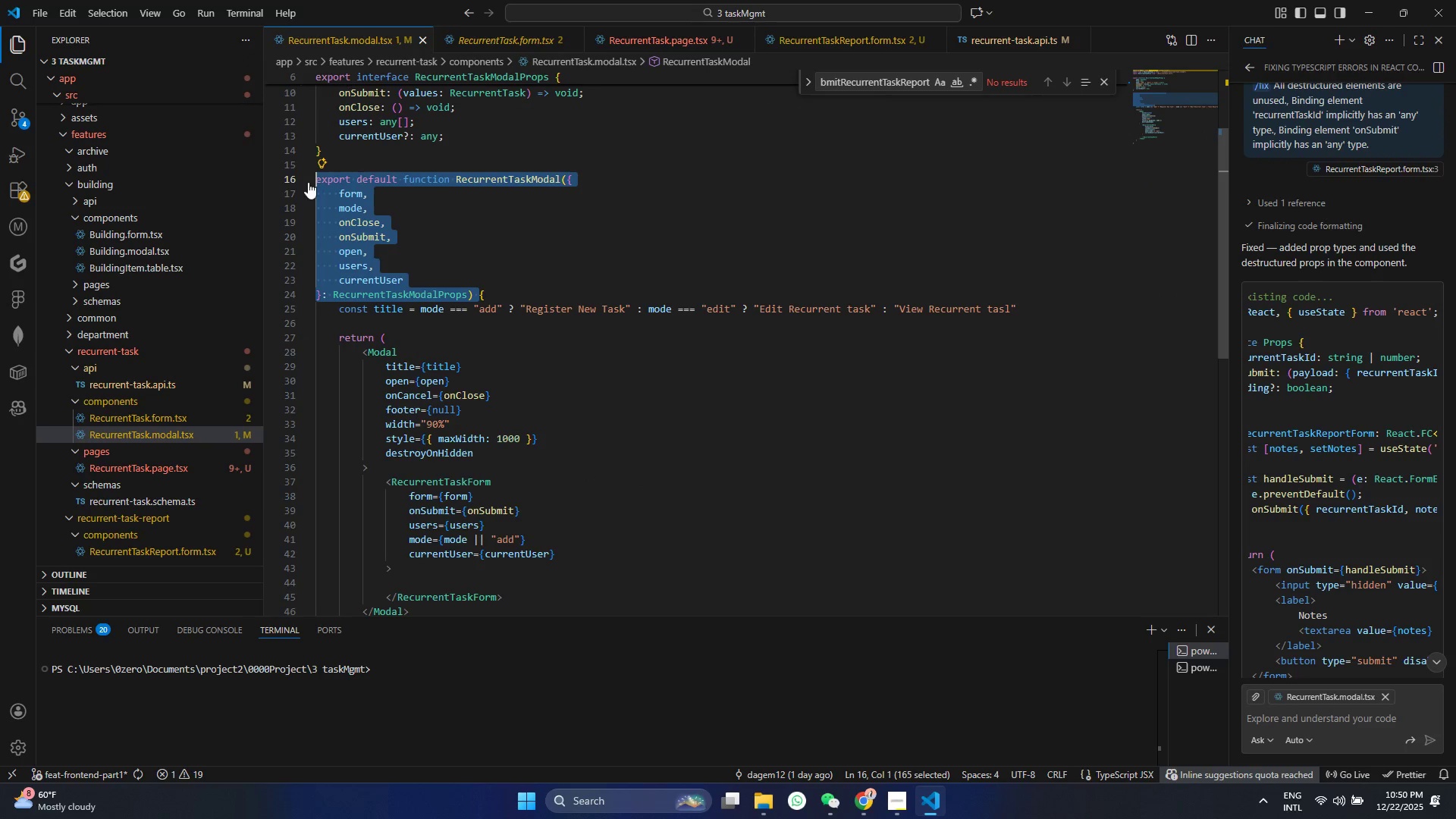 
key(Control+C)
 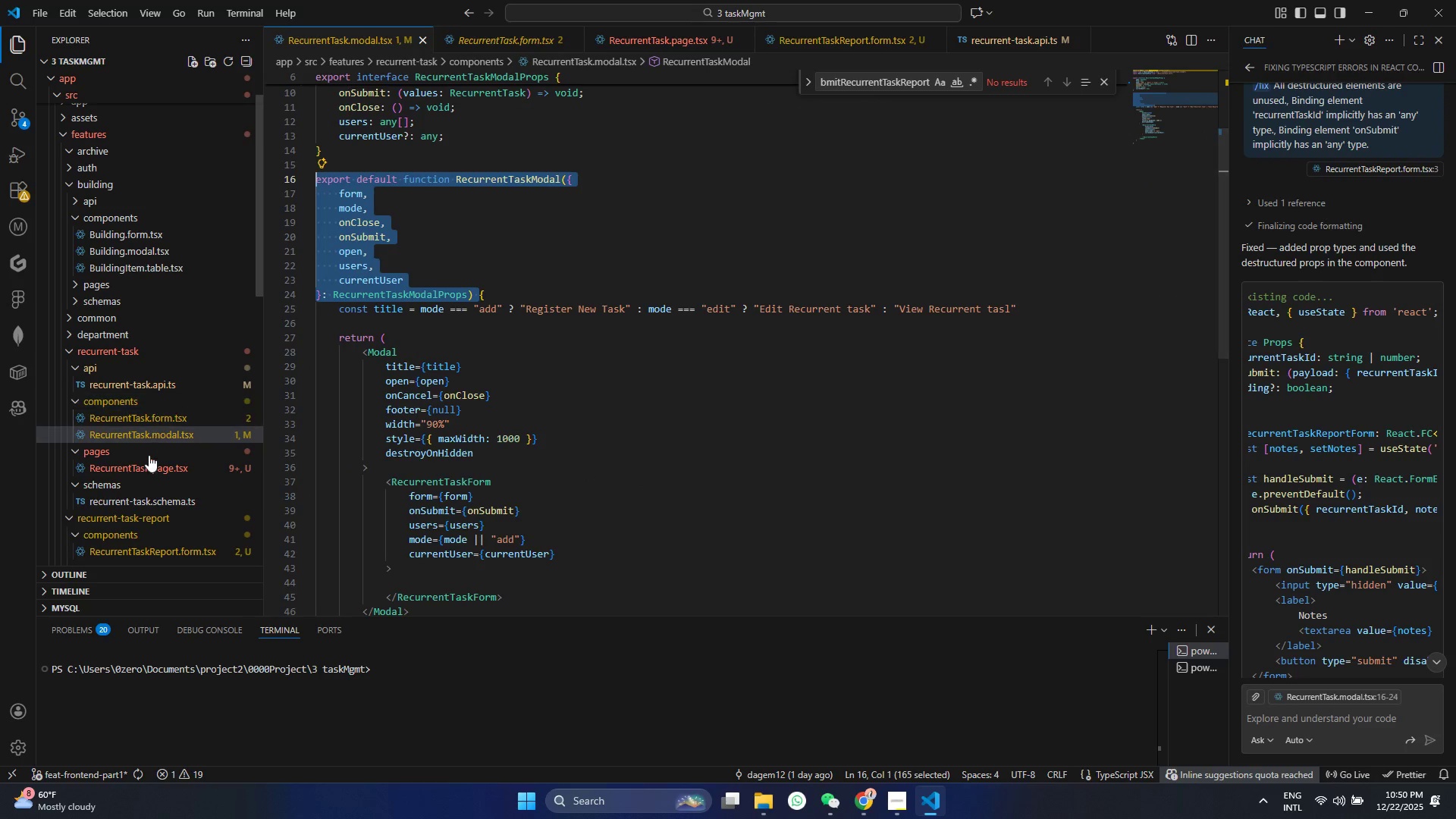 
left_click([146, 474])
 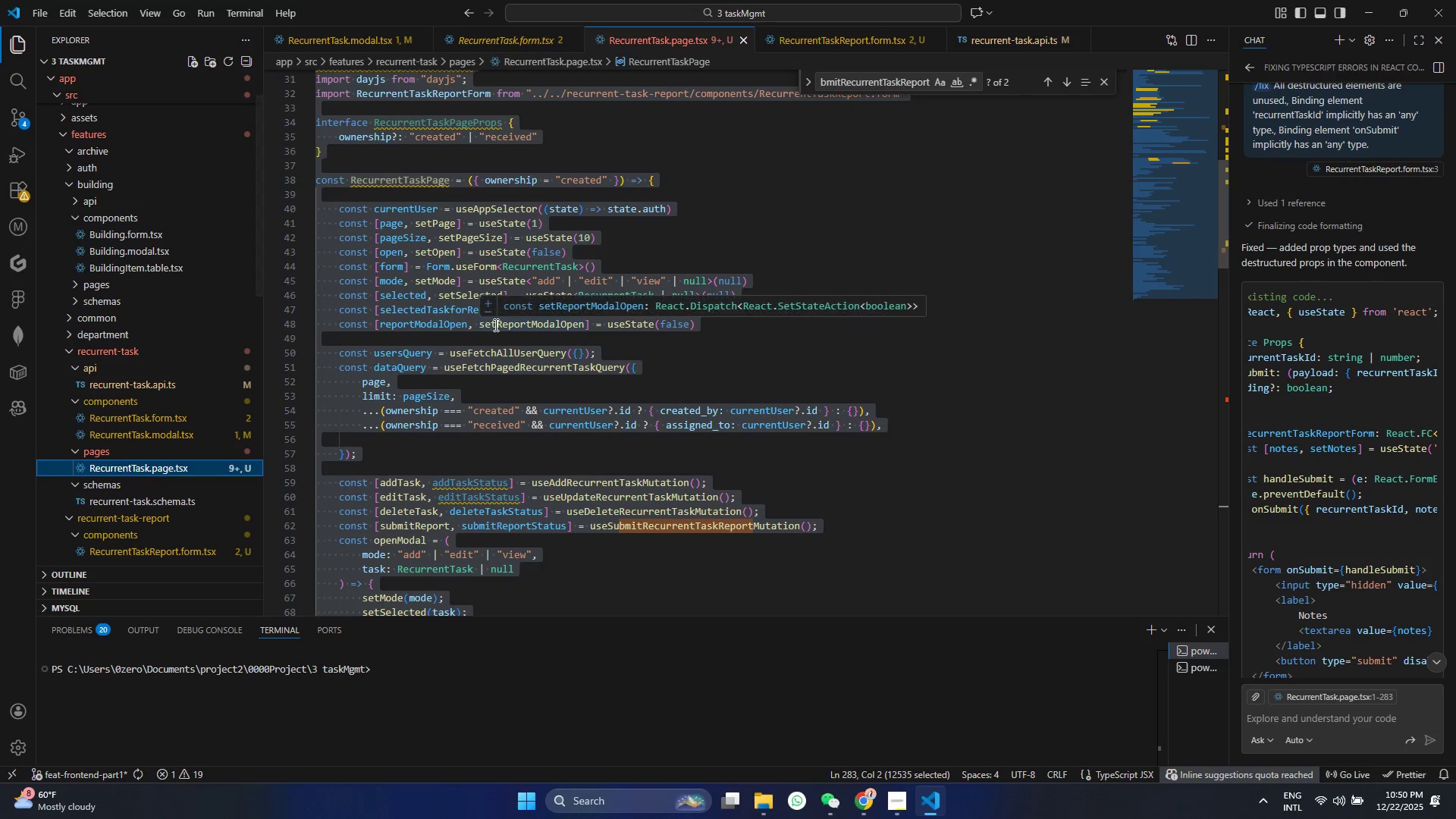 
left_click([488, 391])
 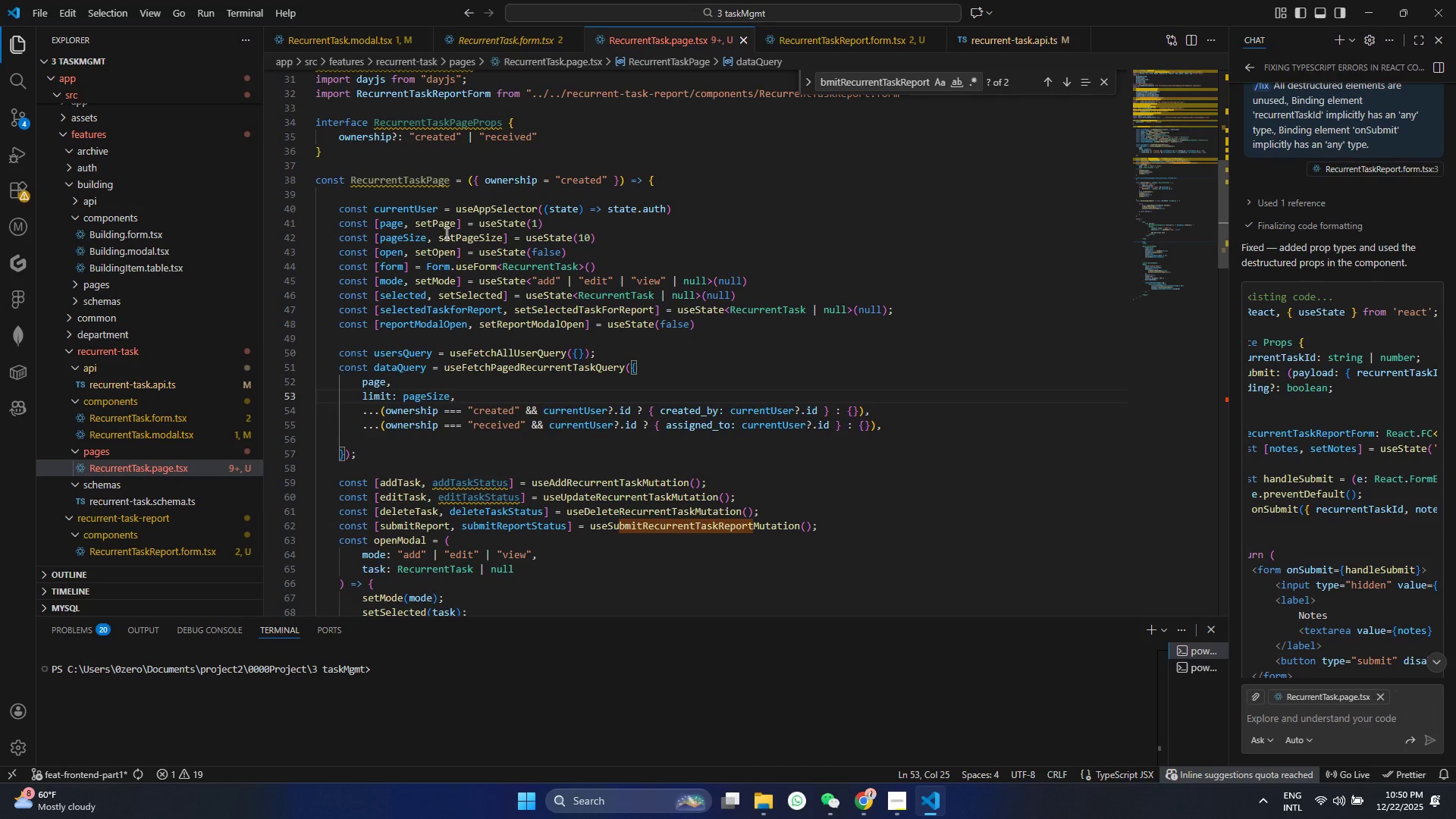 
scroll: coordinate [445, 233], scroll_direction: up, amount: 1.0
 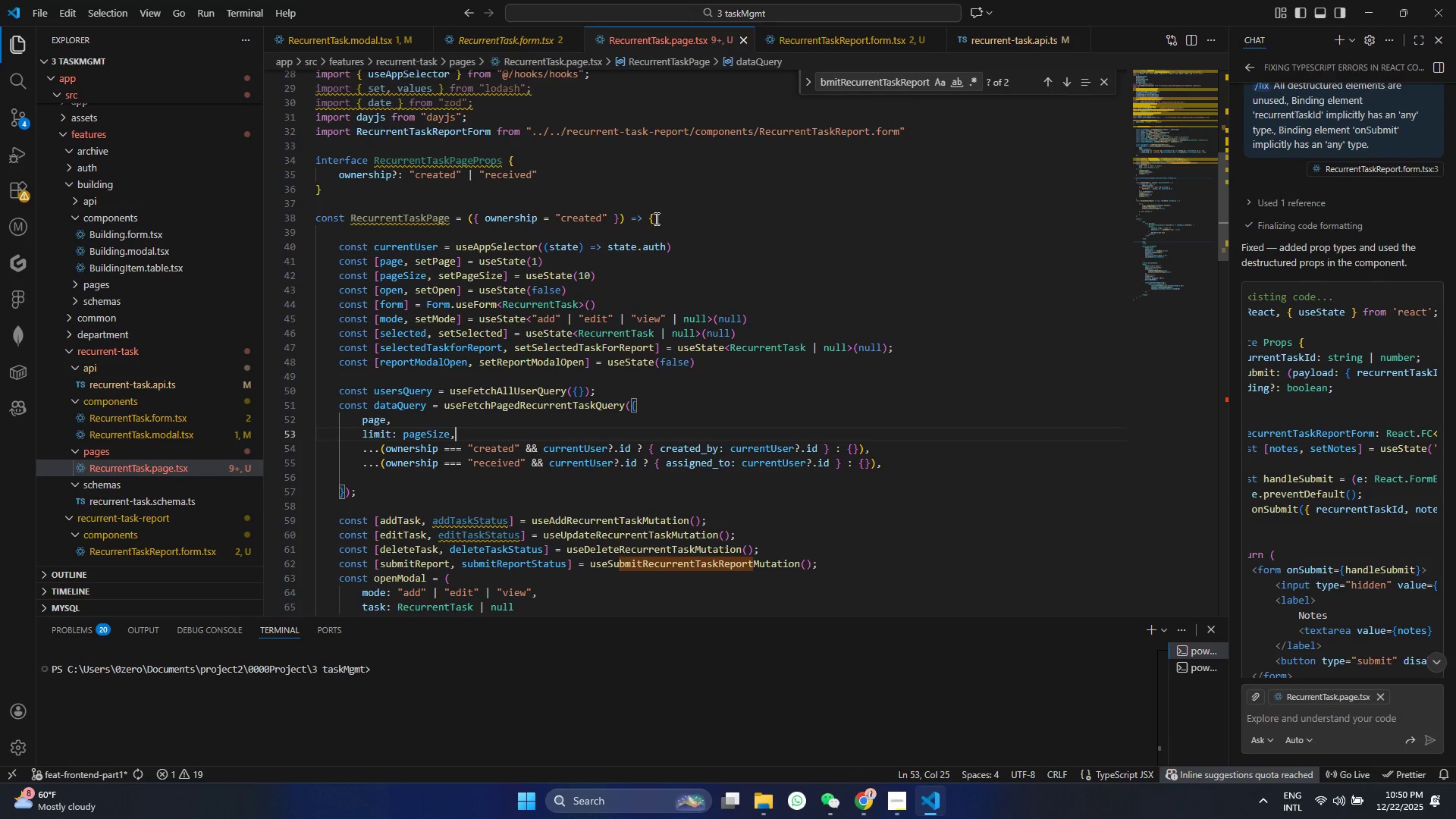 
left_click_drag(start_coordinate=[646, 220], to_coordinate=[308, 219])
 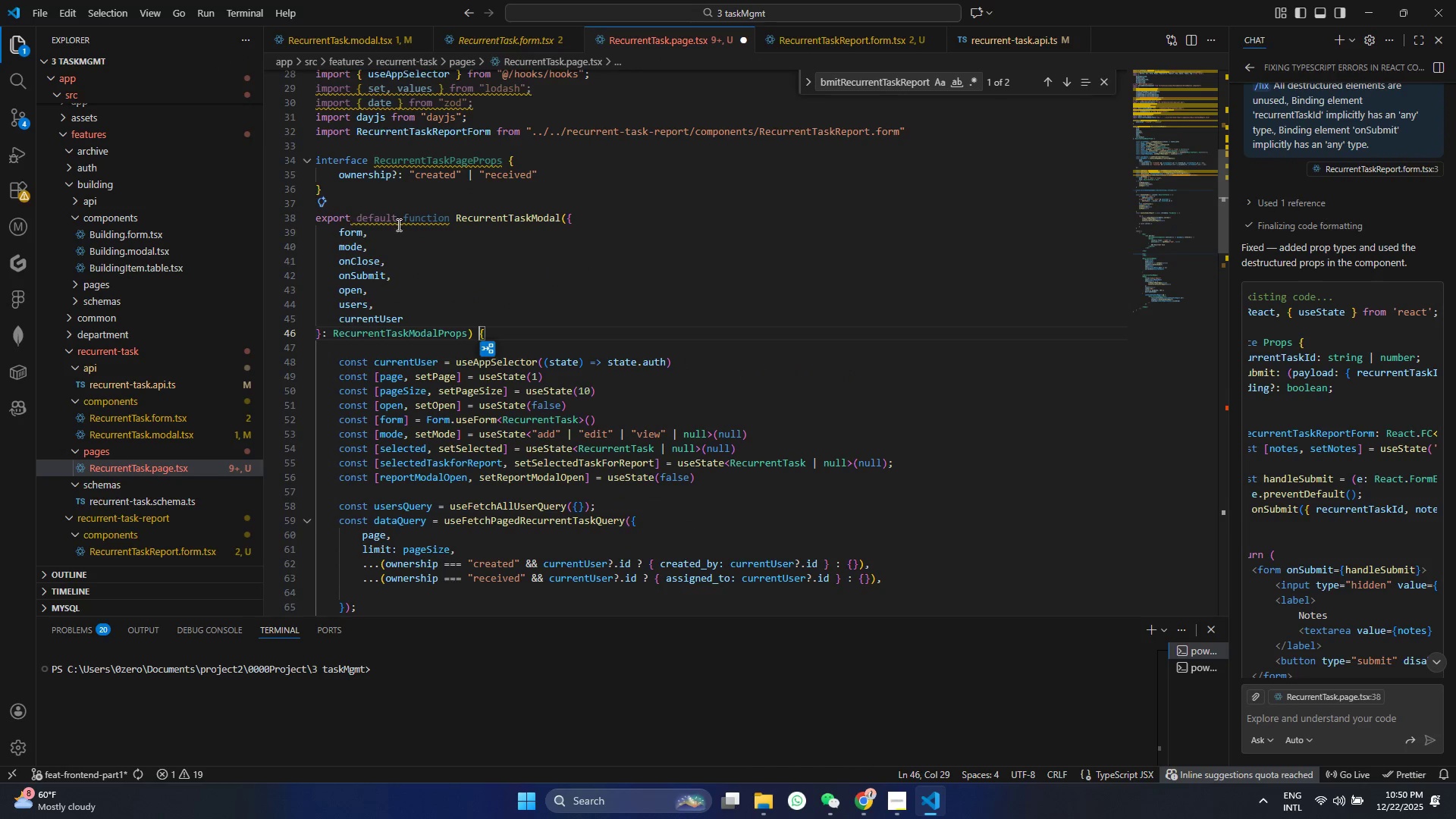 
key(Control+V)
 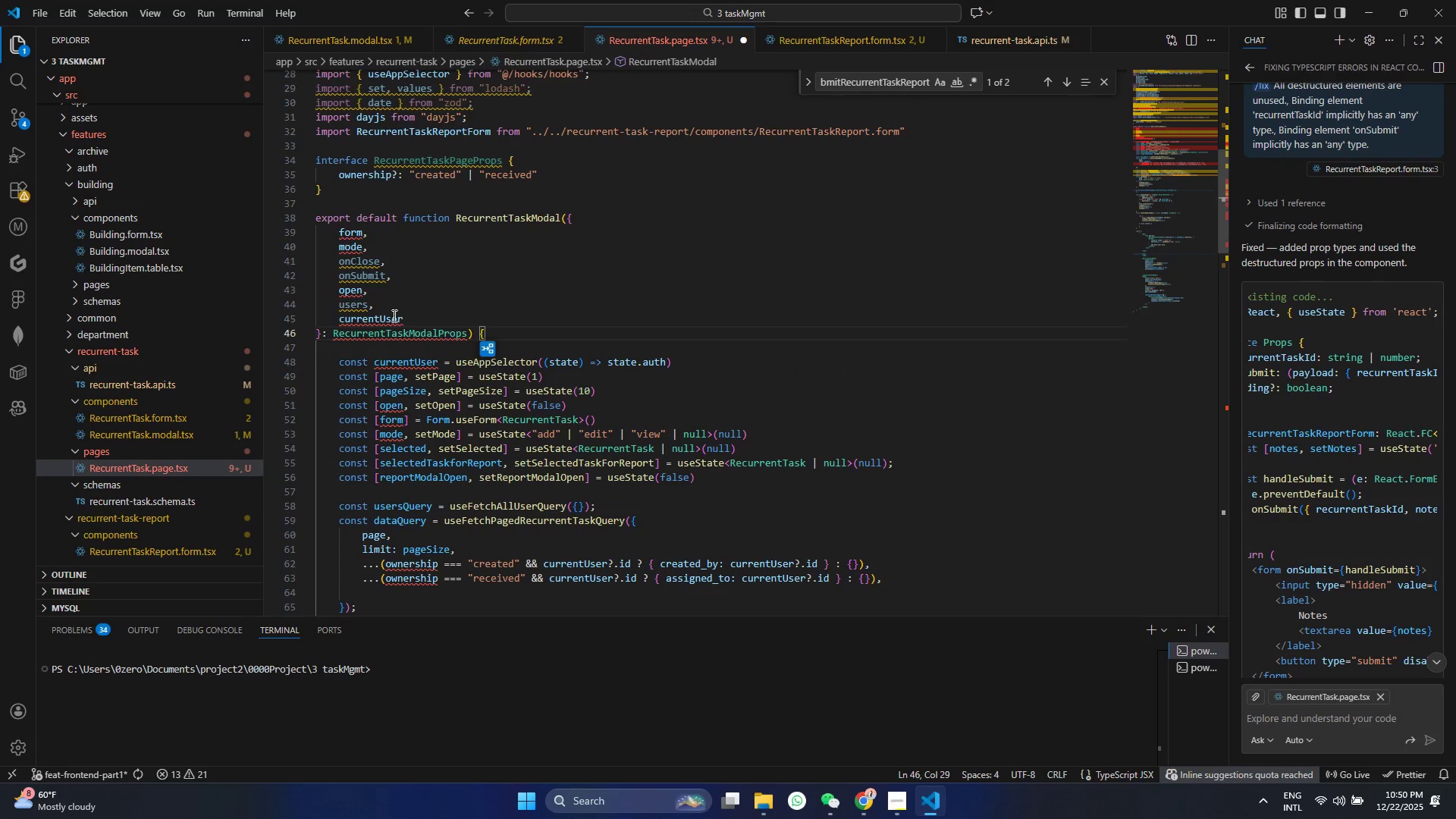 
left_click_drag(start_coordinate=[409, 315], to_coordinate=[311, 230])
 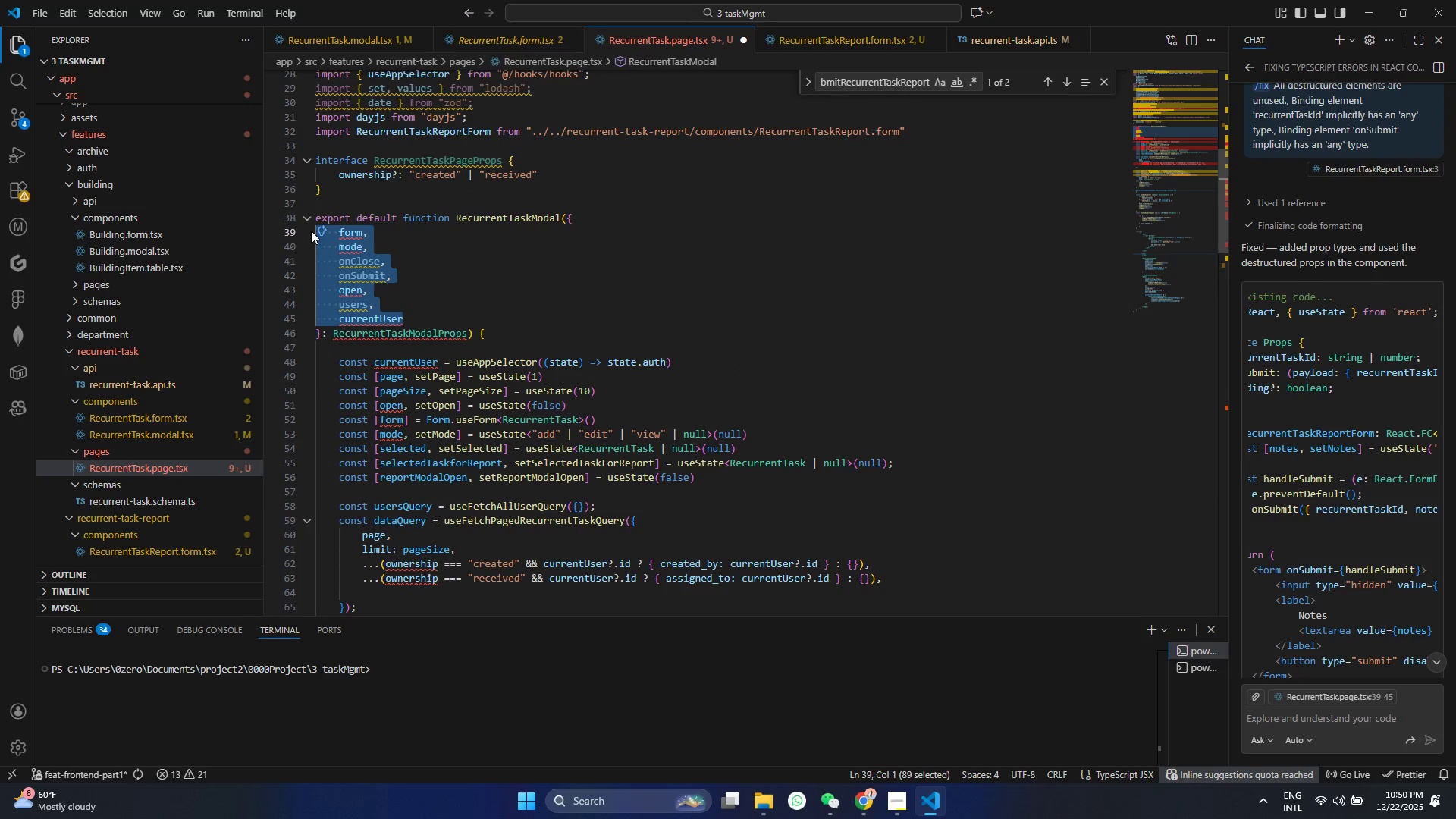 
key(Backspace)
 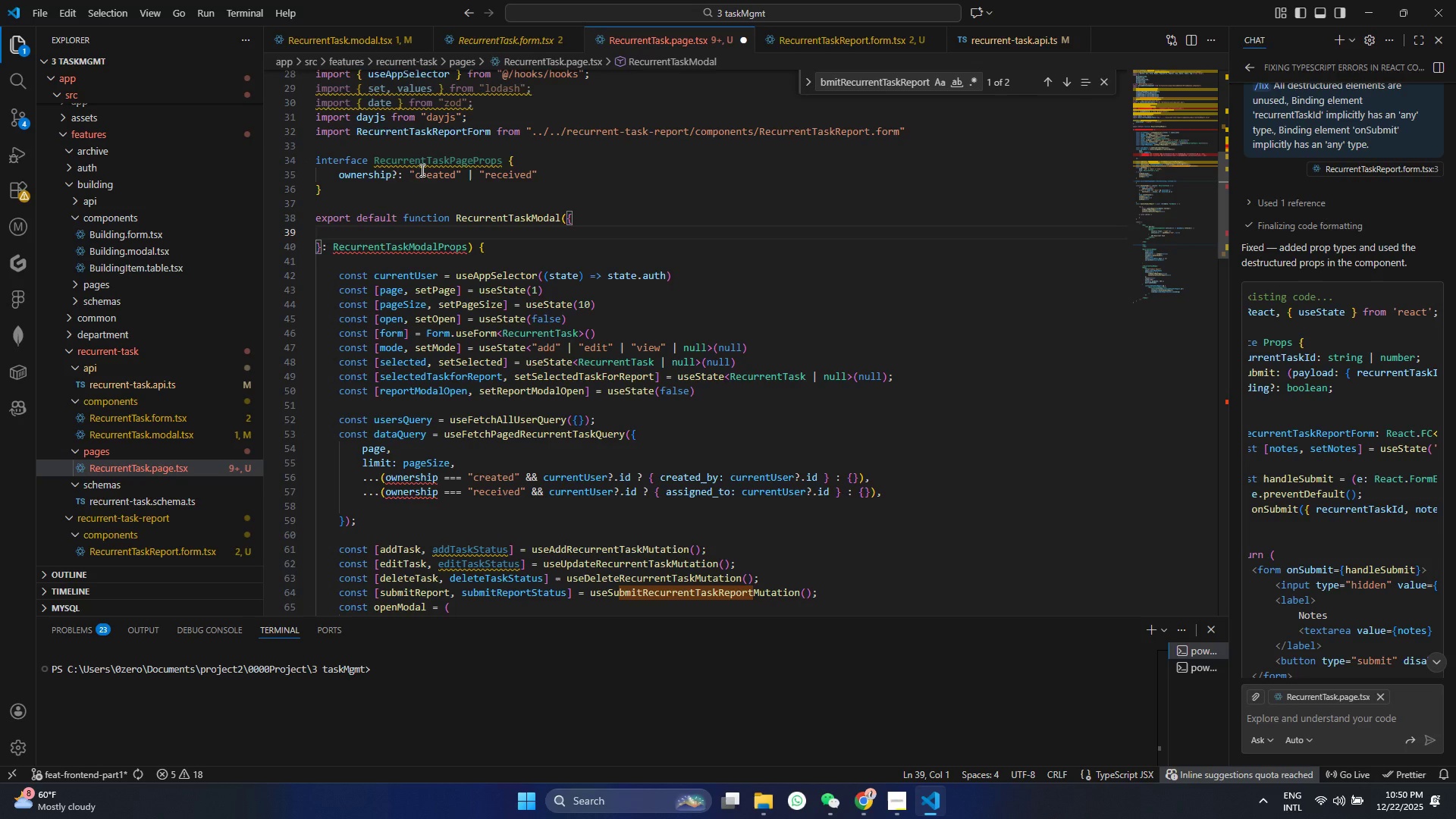 
double_click([375, 174])
 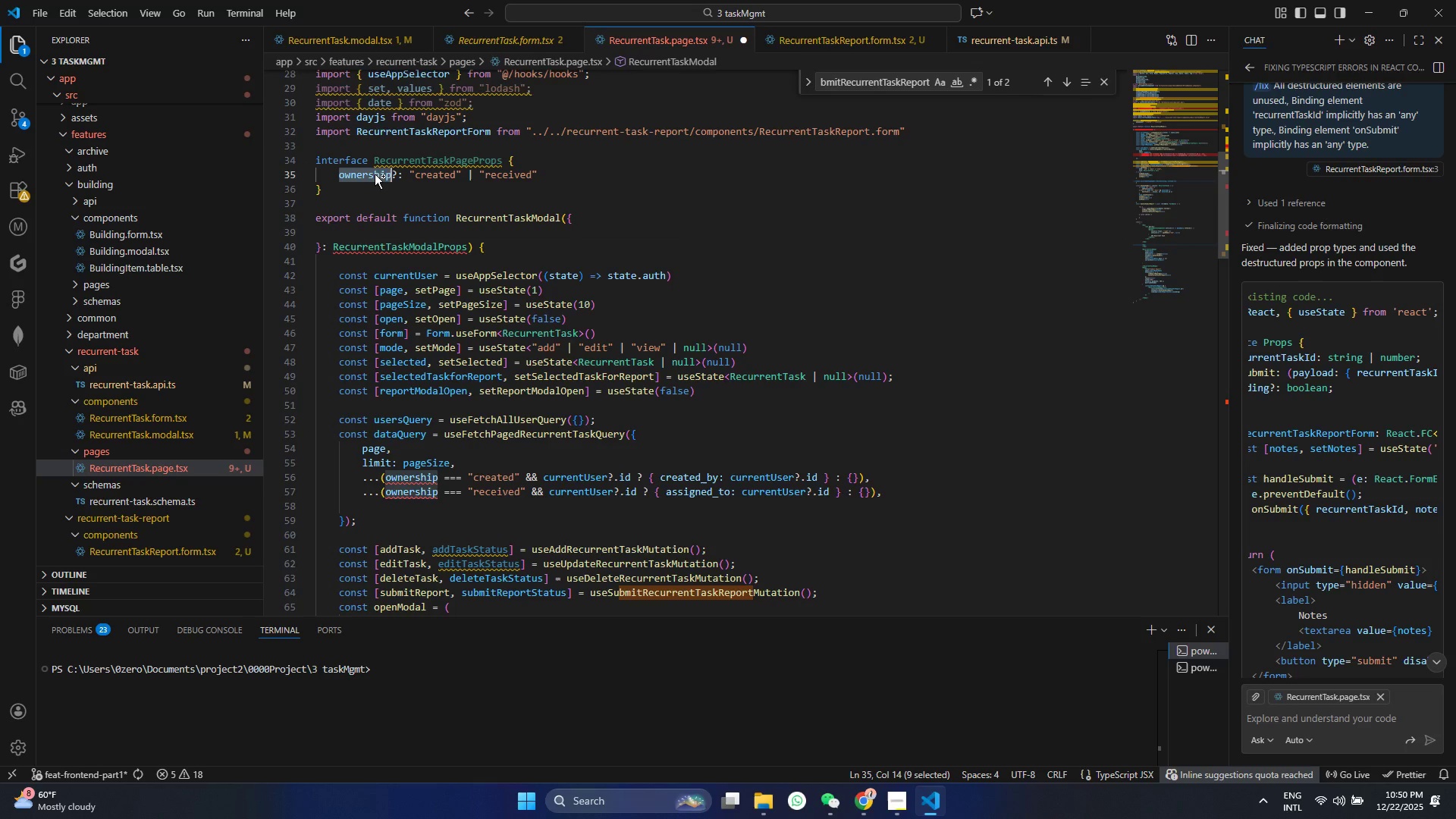 
key(Control+C)
 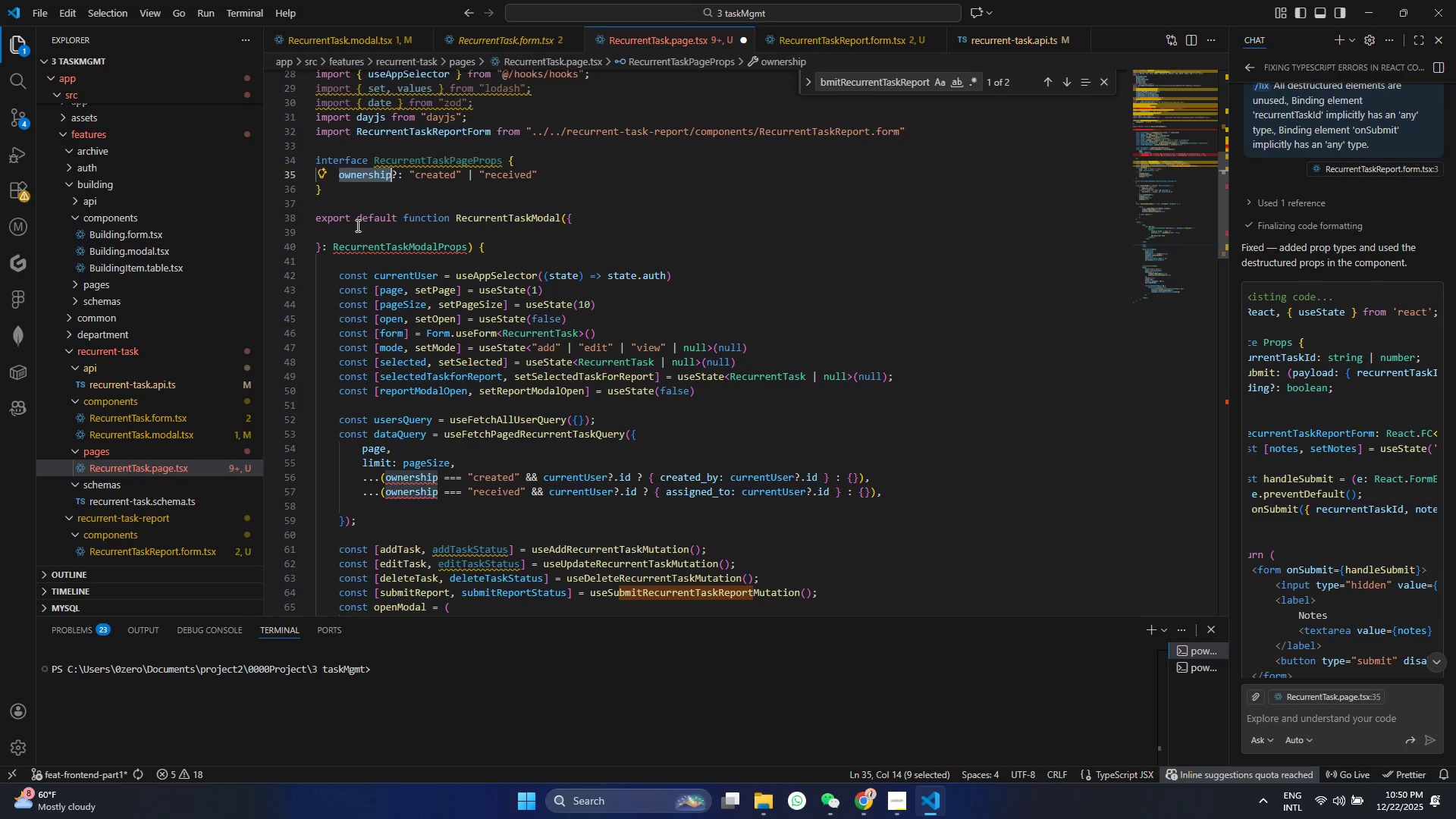 
left_click([356, 225])
 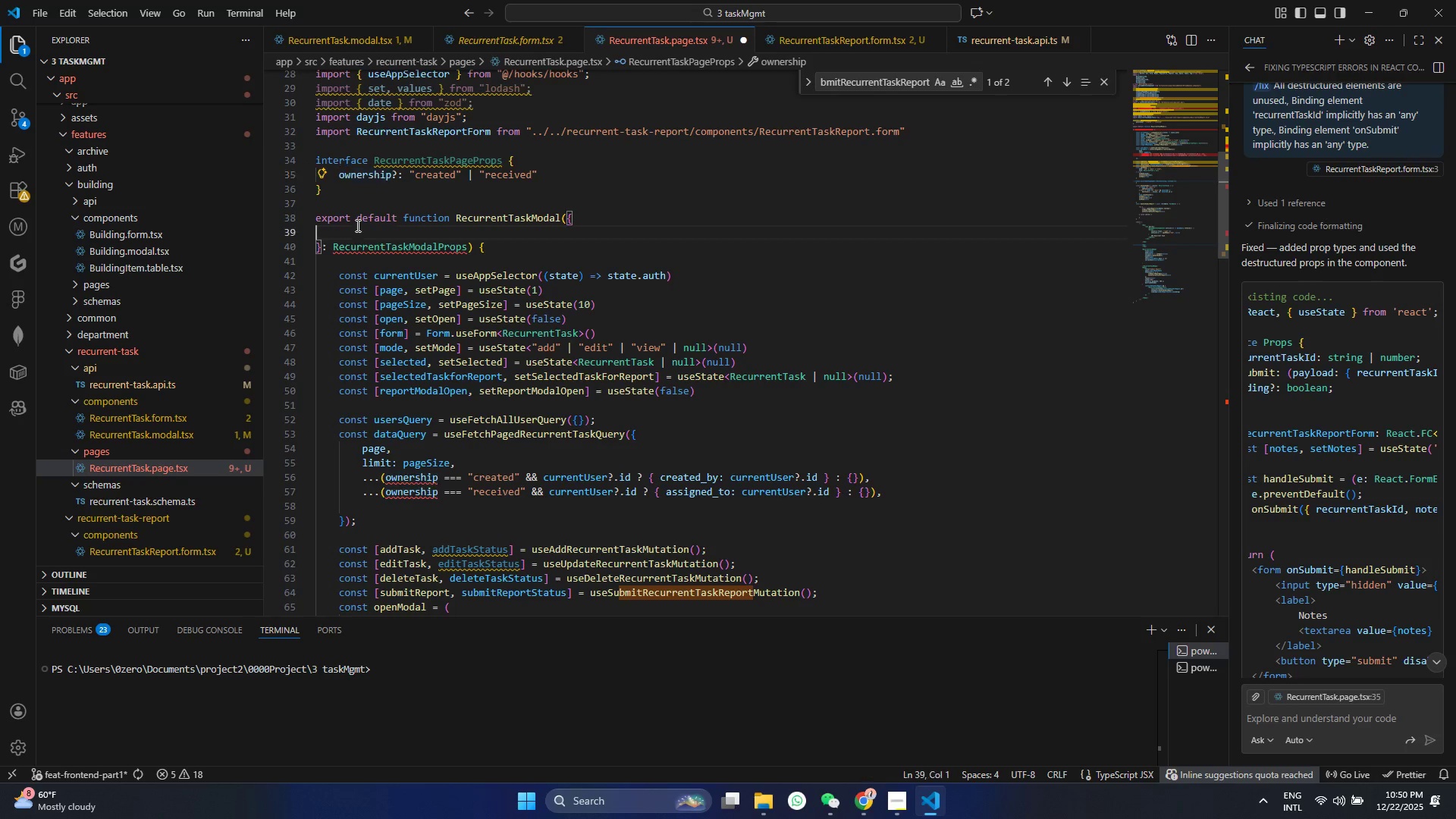 
key(Control+V)
 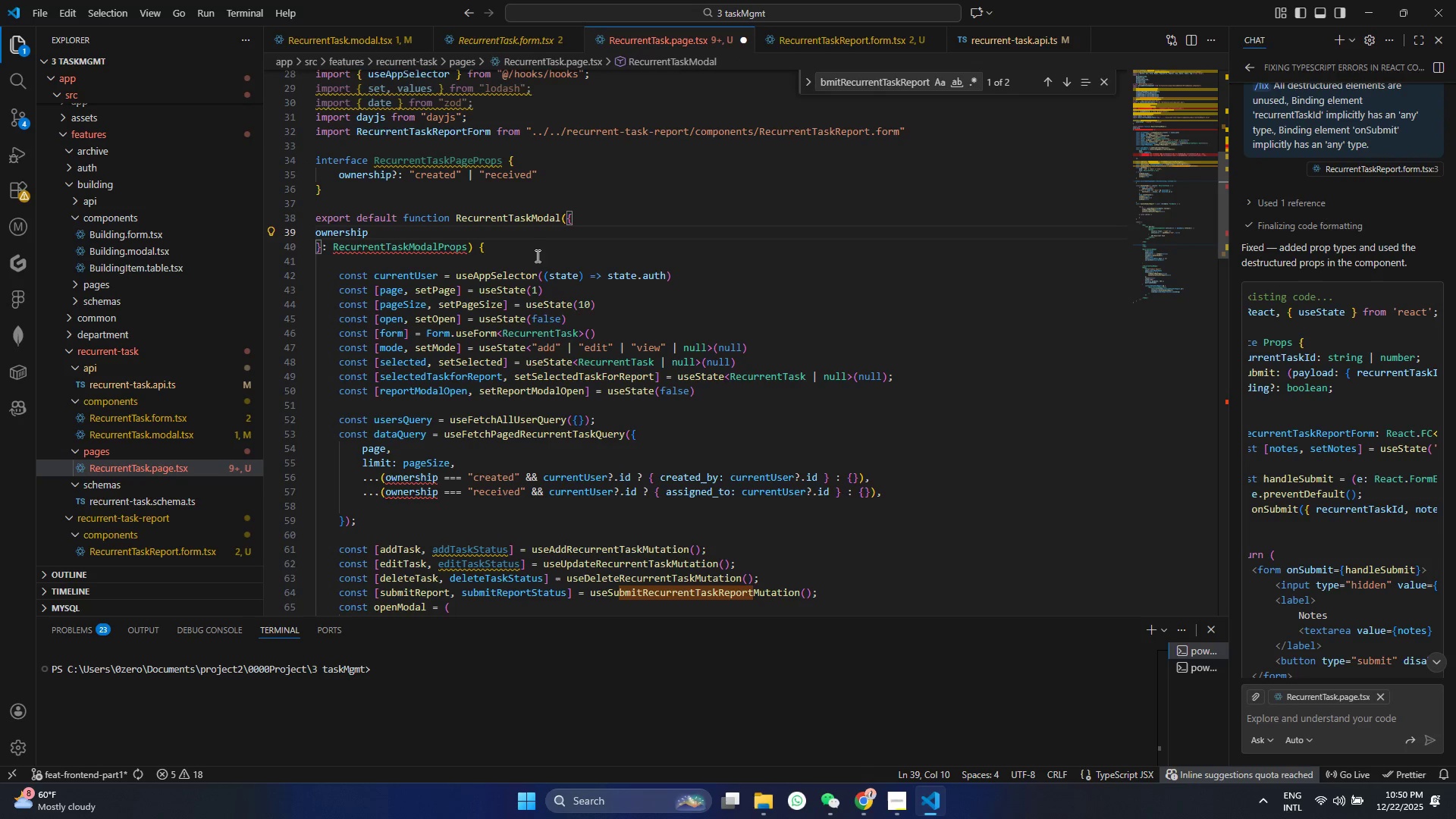 
left_click([508, 313])
 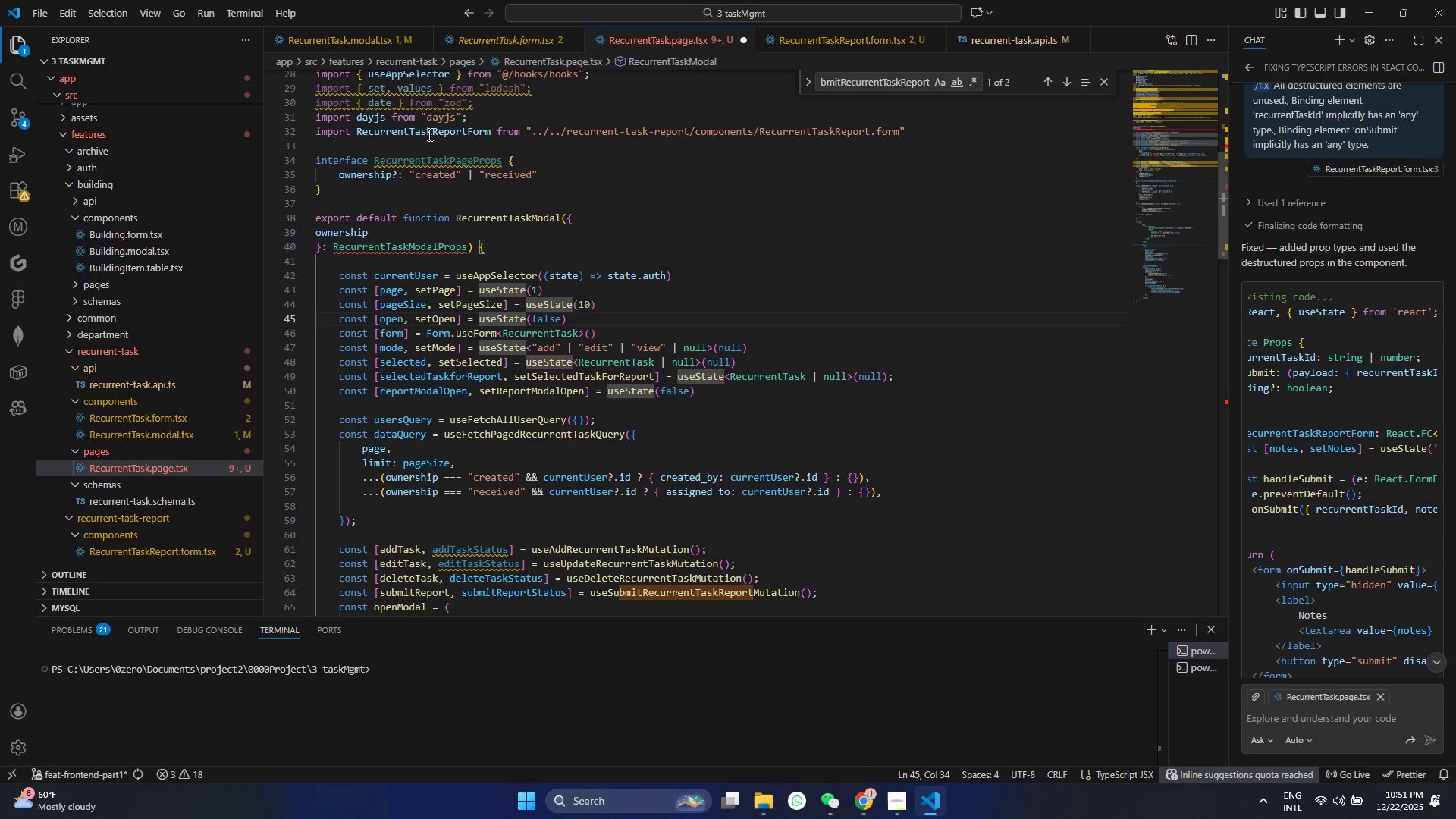 
double_click([426, 158])
 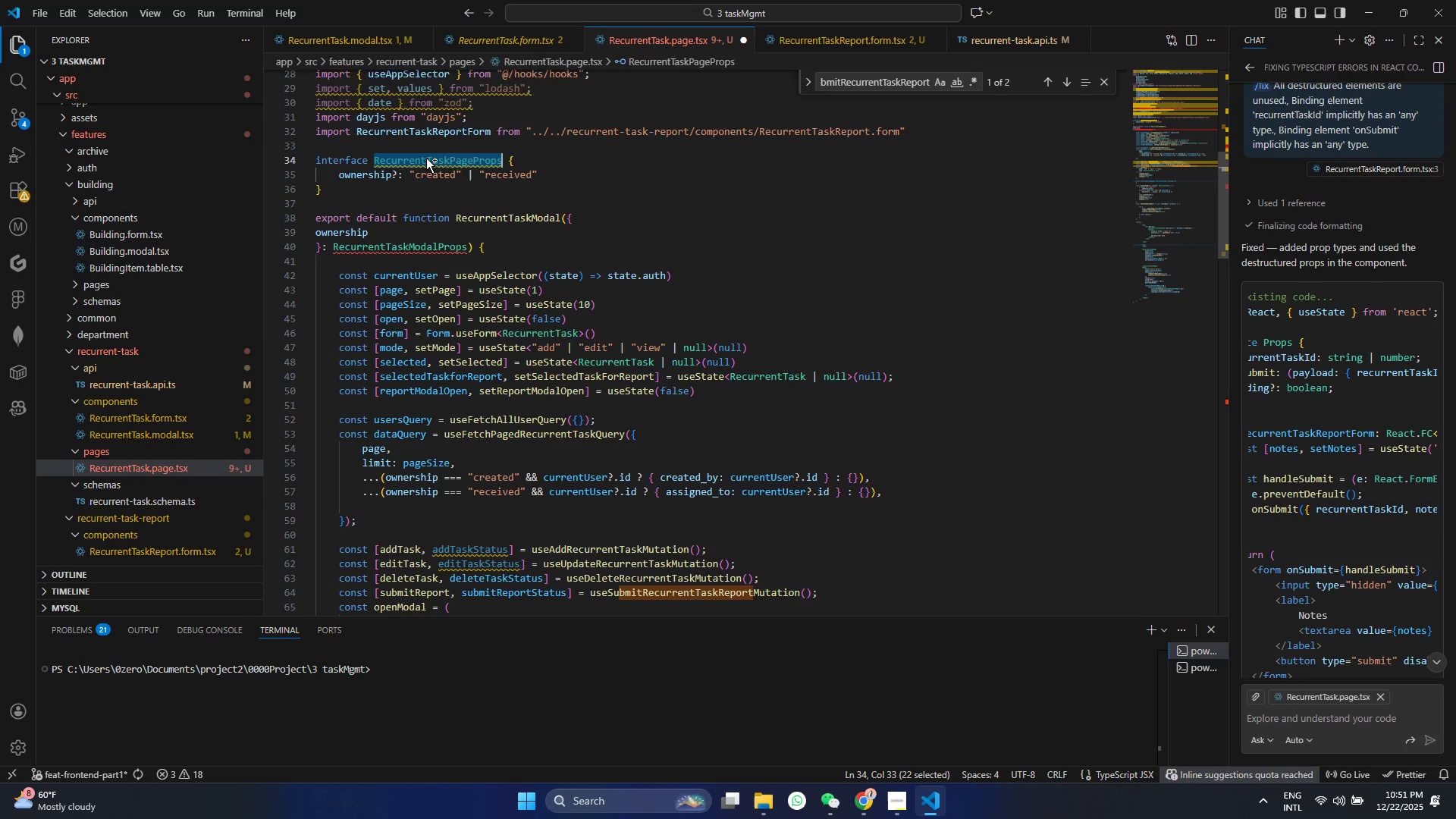 
key(Control+C)
 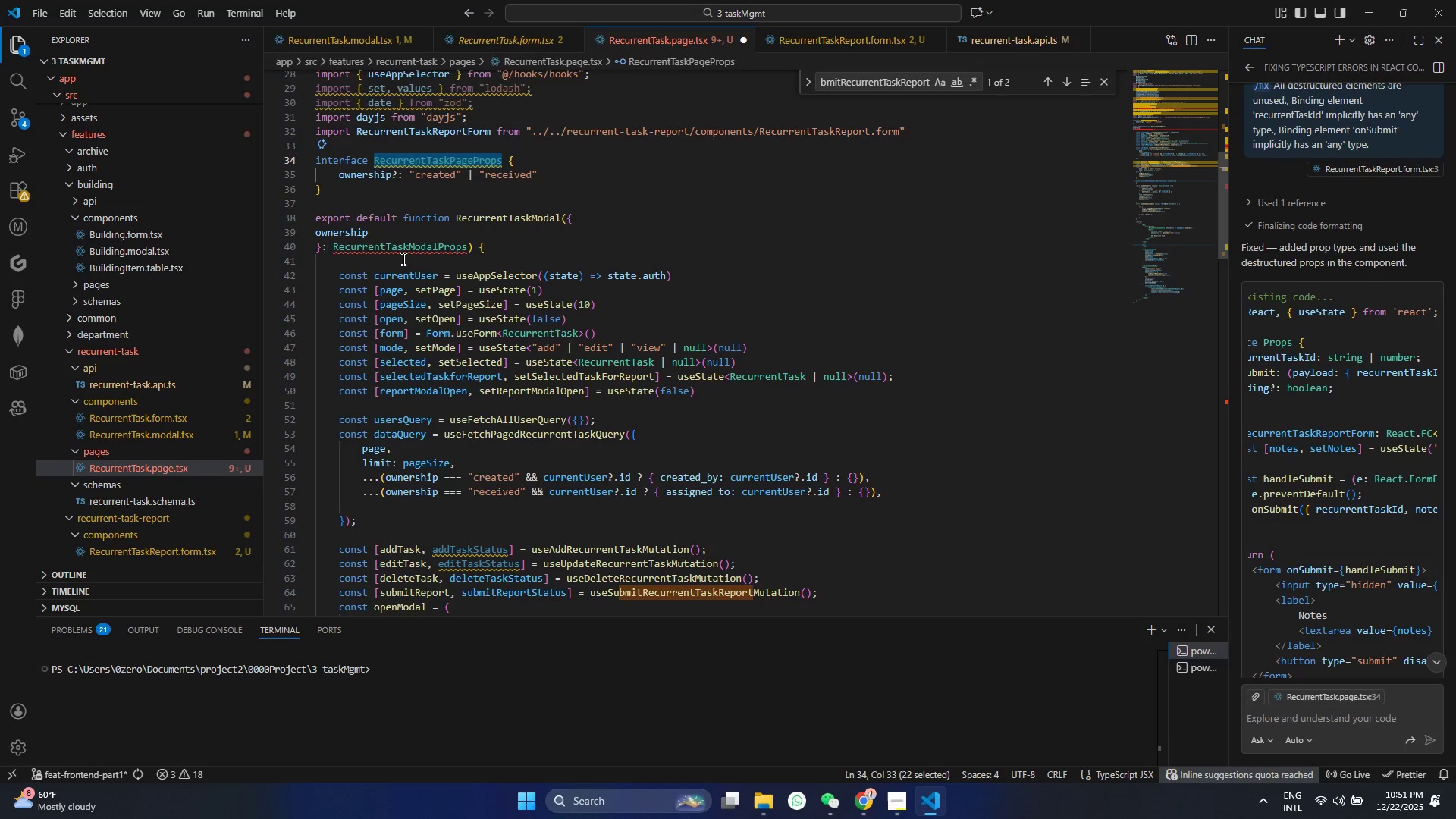 
left_click([403, 251])
 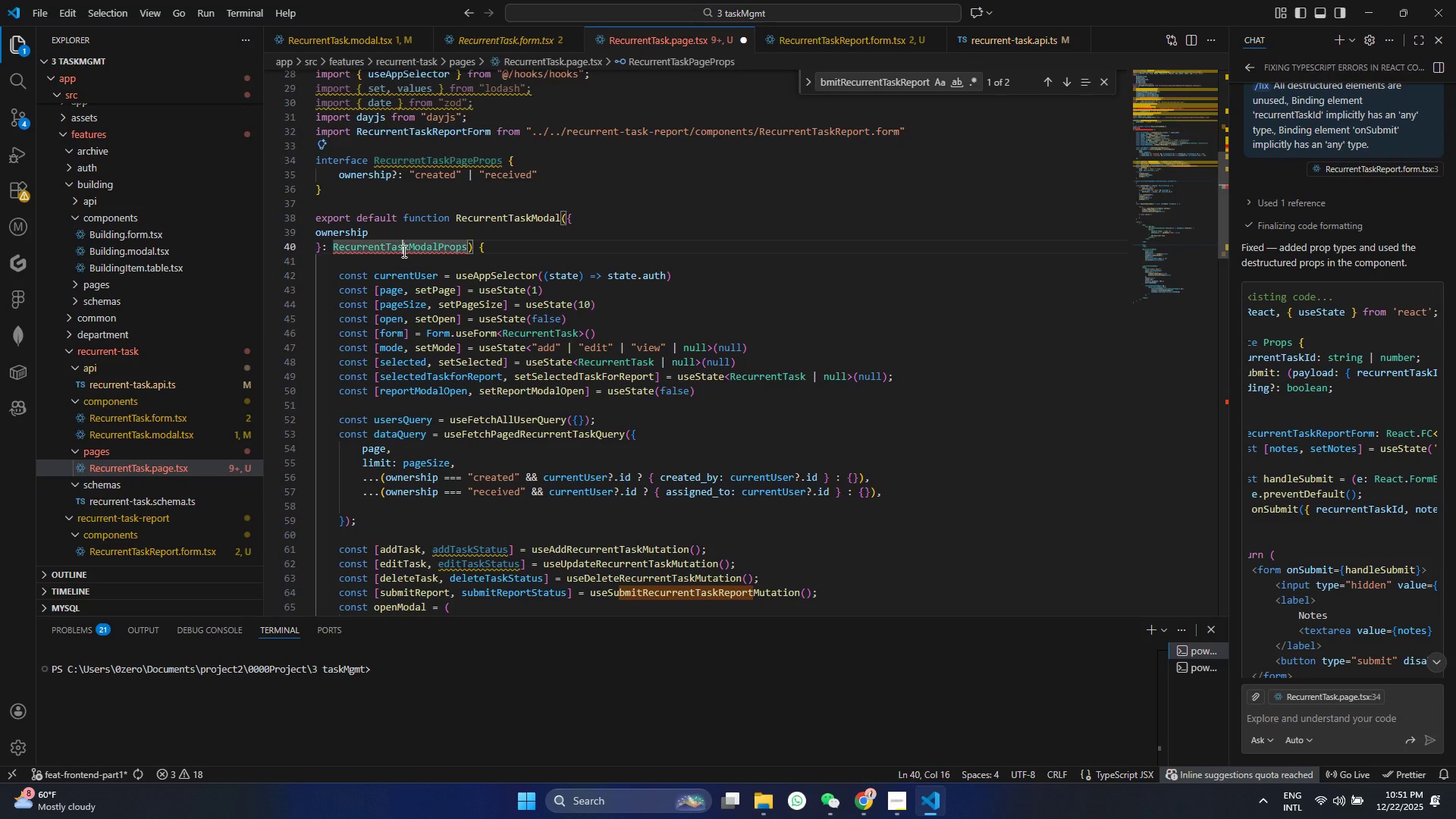 
key(Control+V)
 